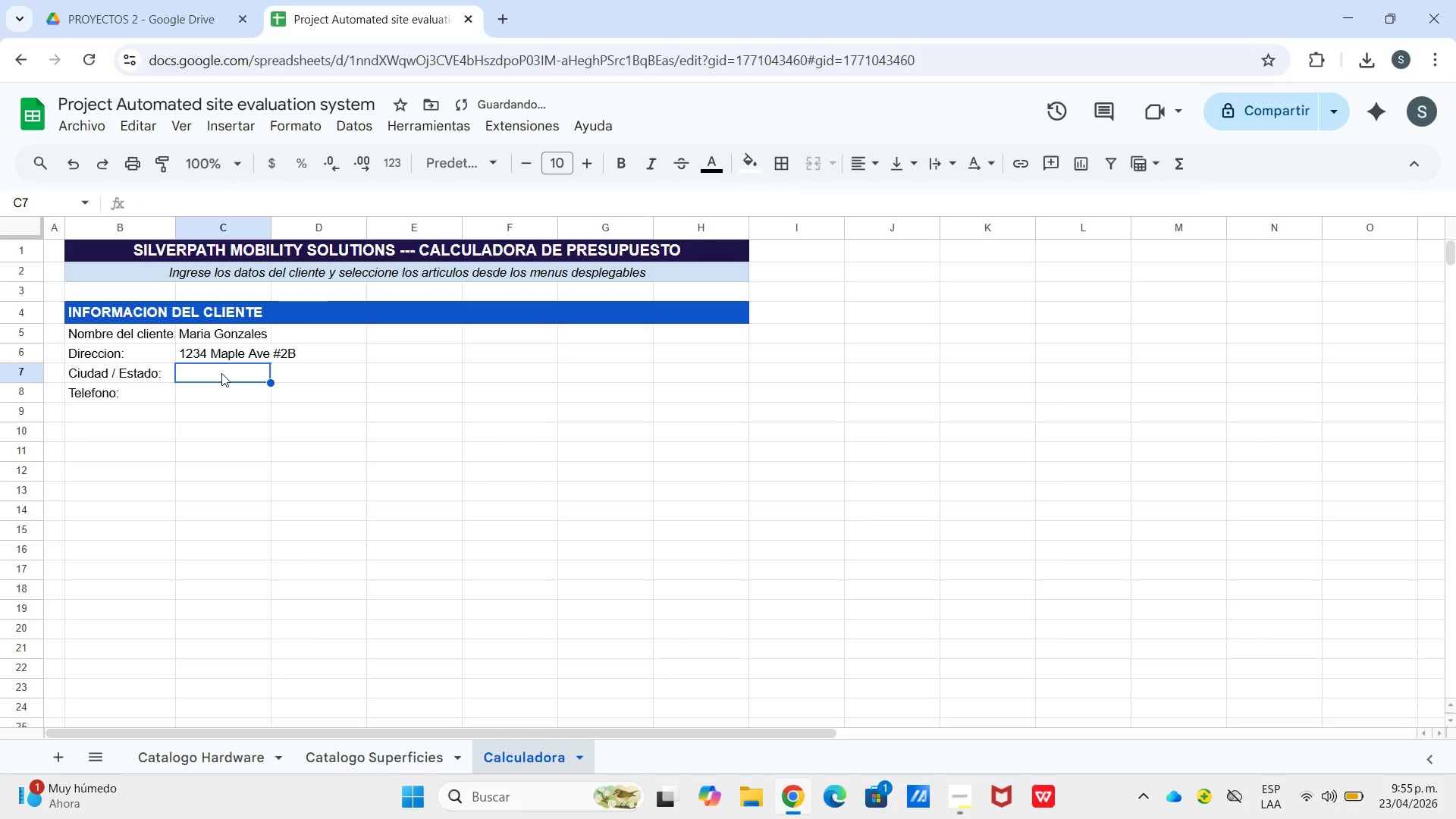 
type(Miami )
key(Backspace)
type(, FL 33101)
 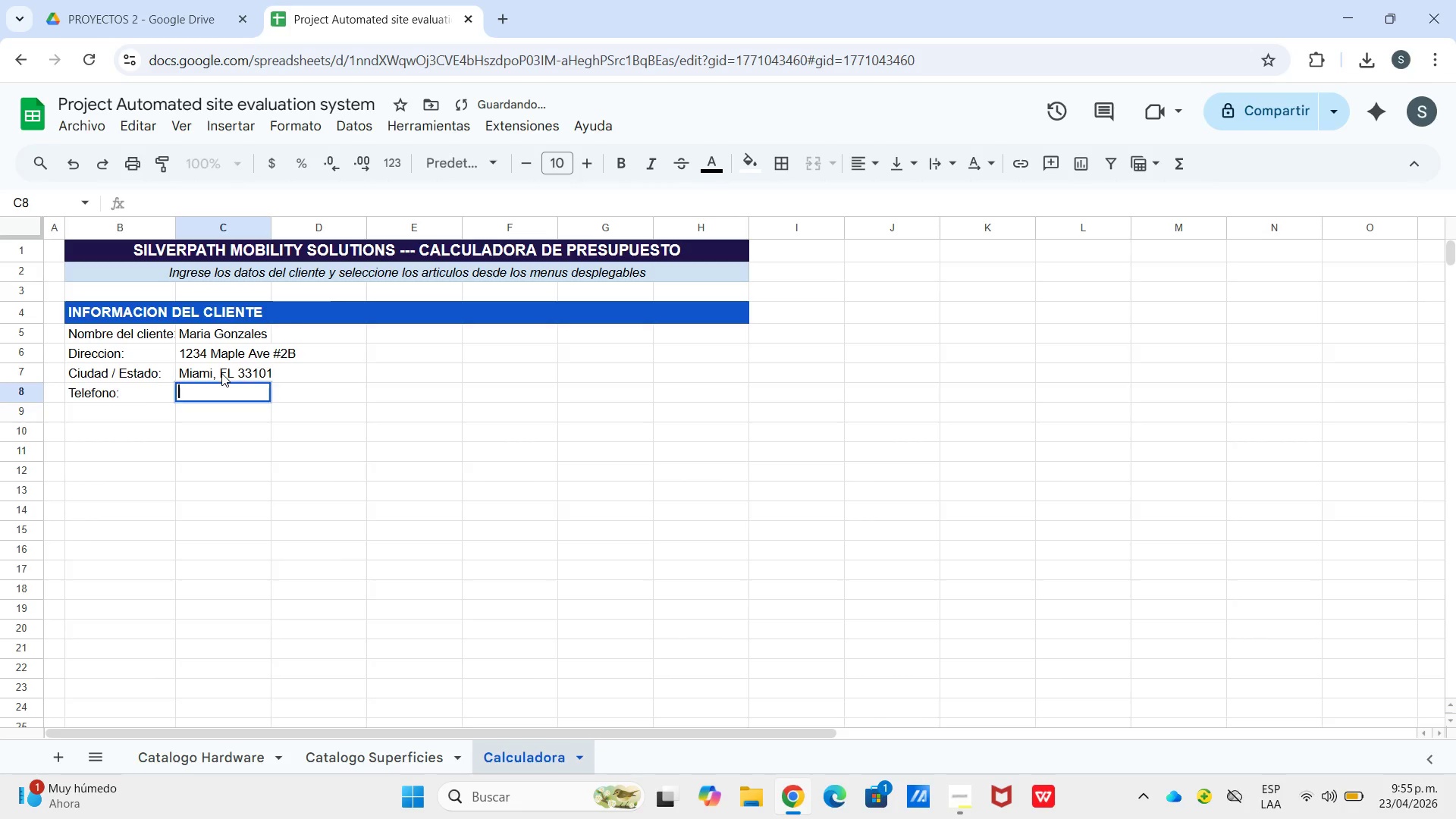 
 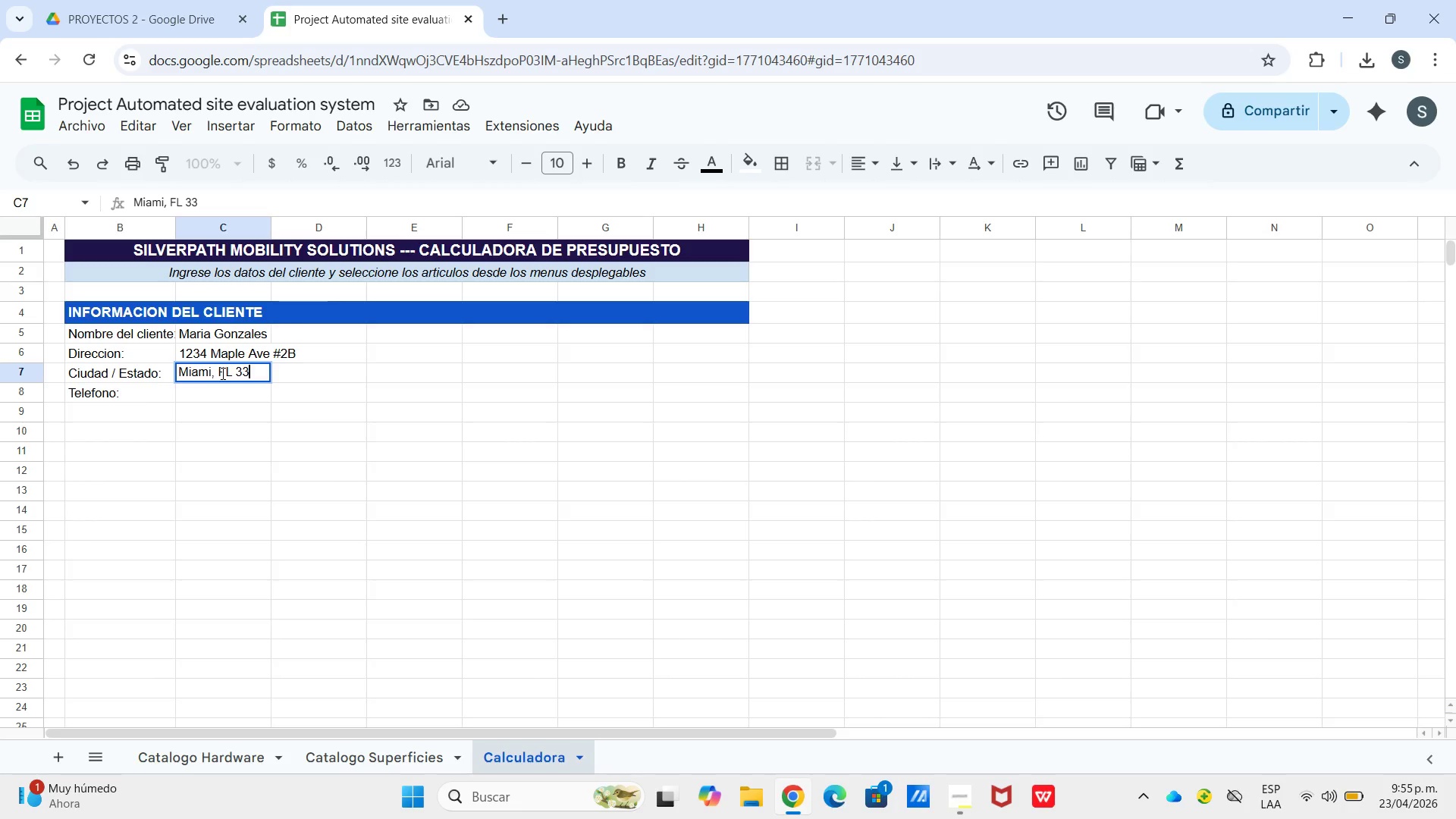 
key(Enter)
 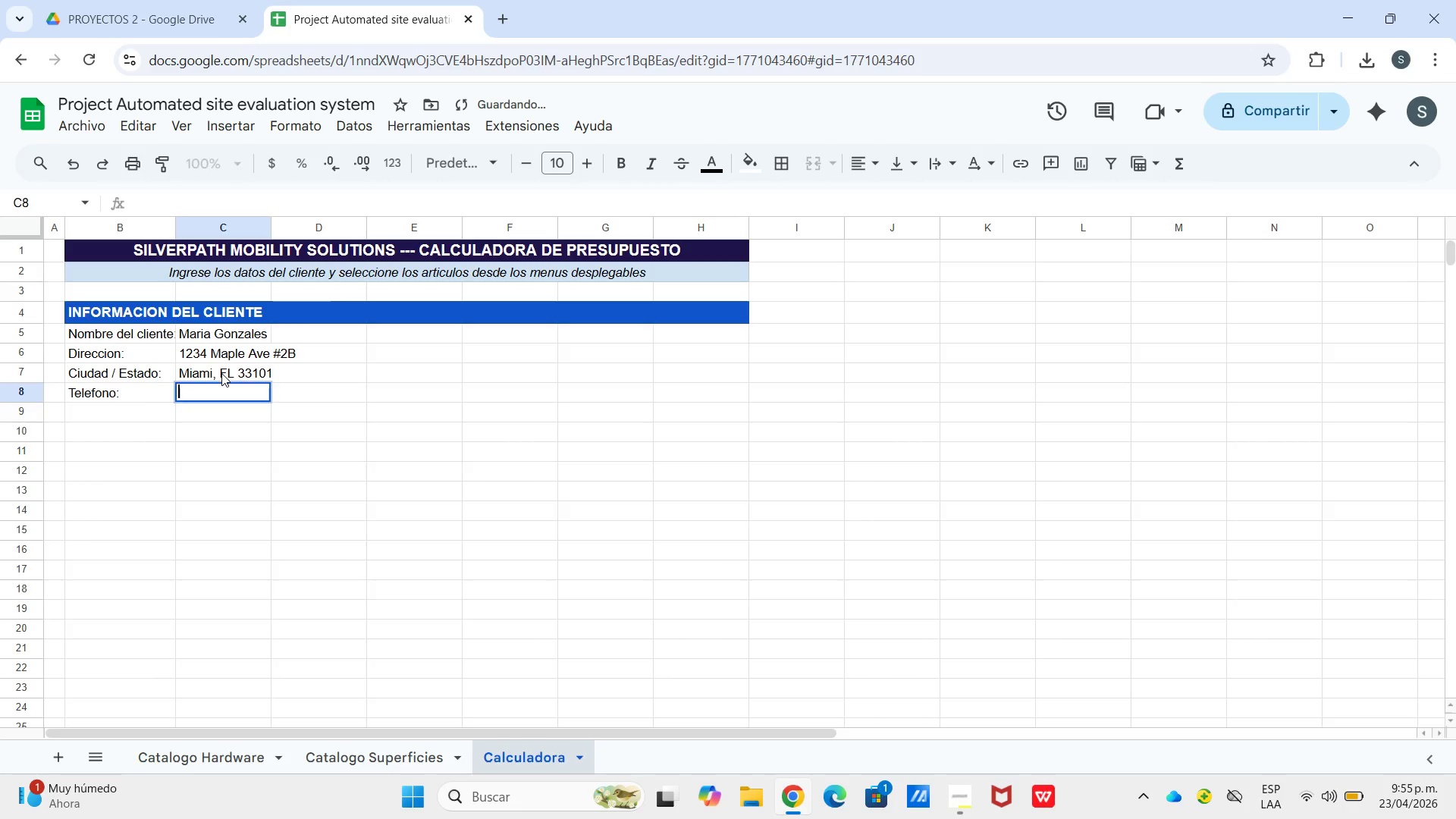 
key(Enter)
 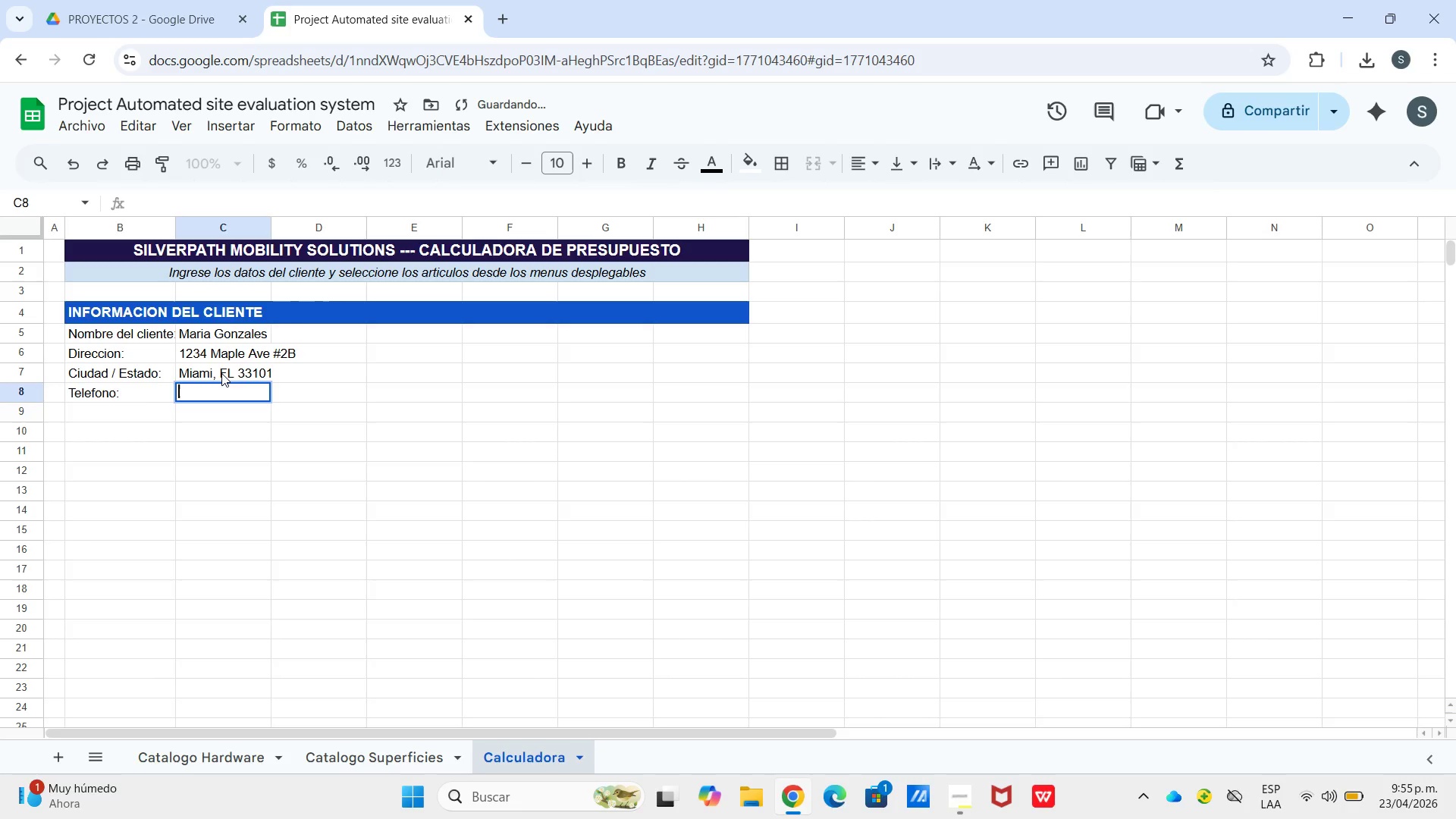 
type(*39)
key(Backspace)
type(0)
 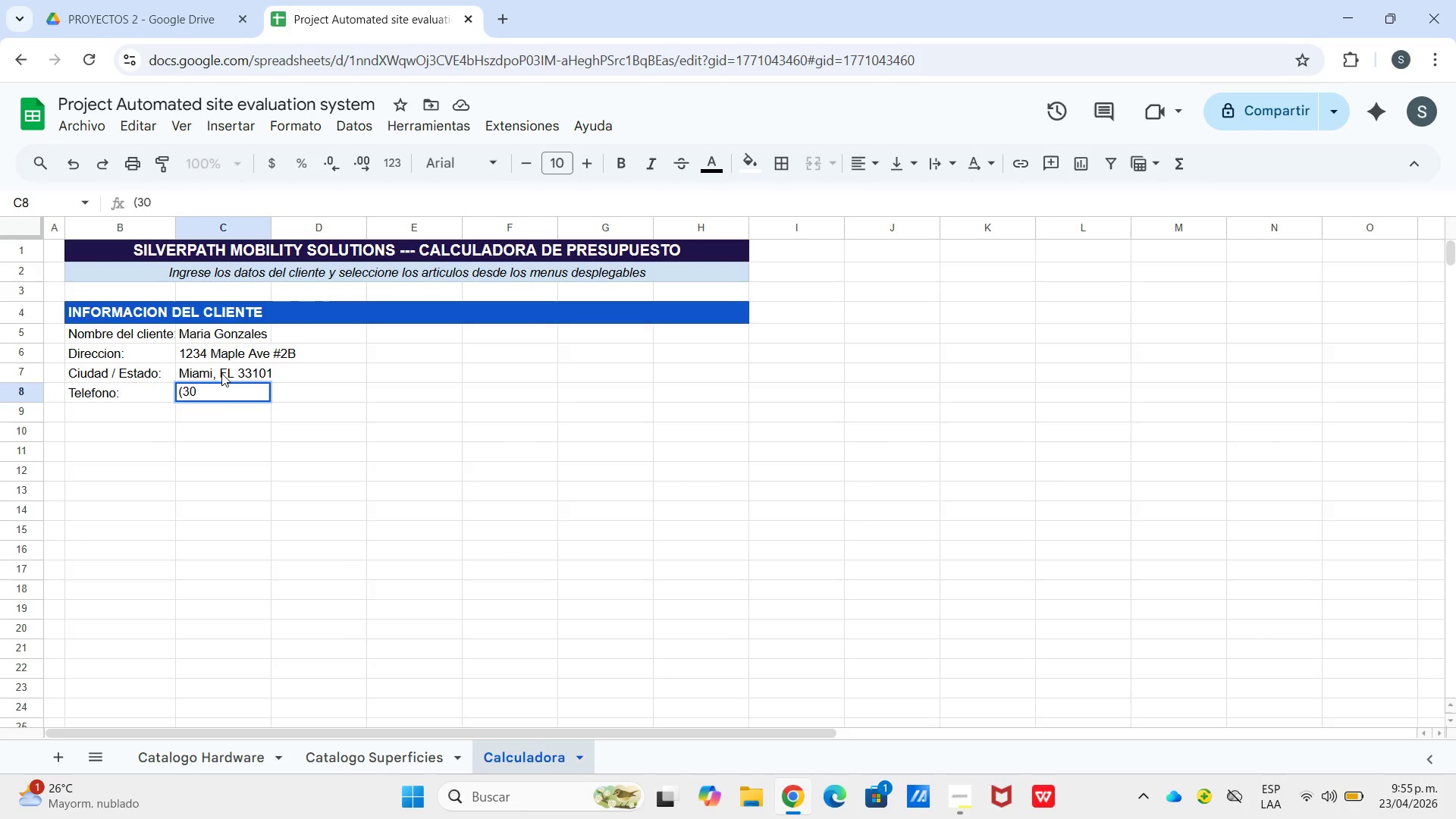 
wait(12.94)
 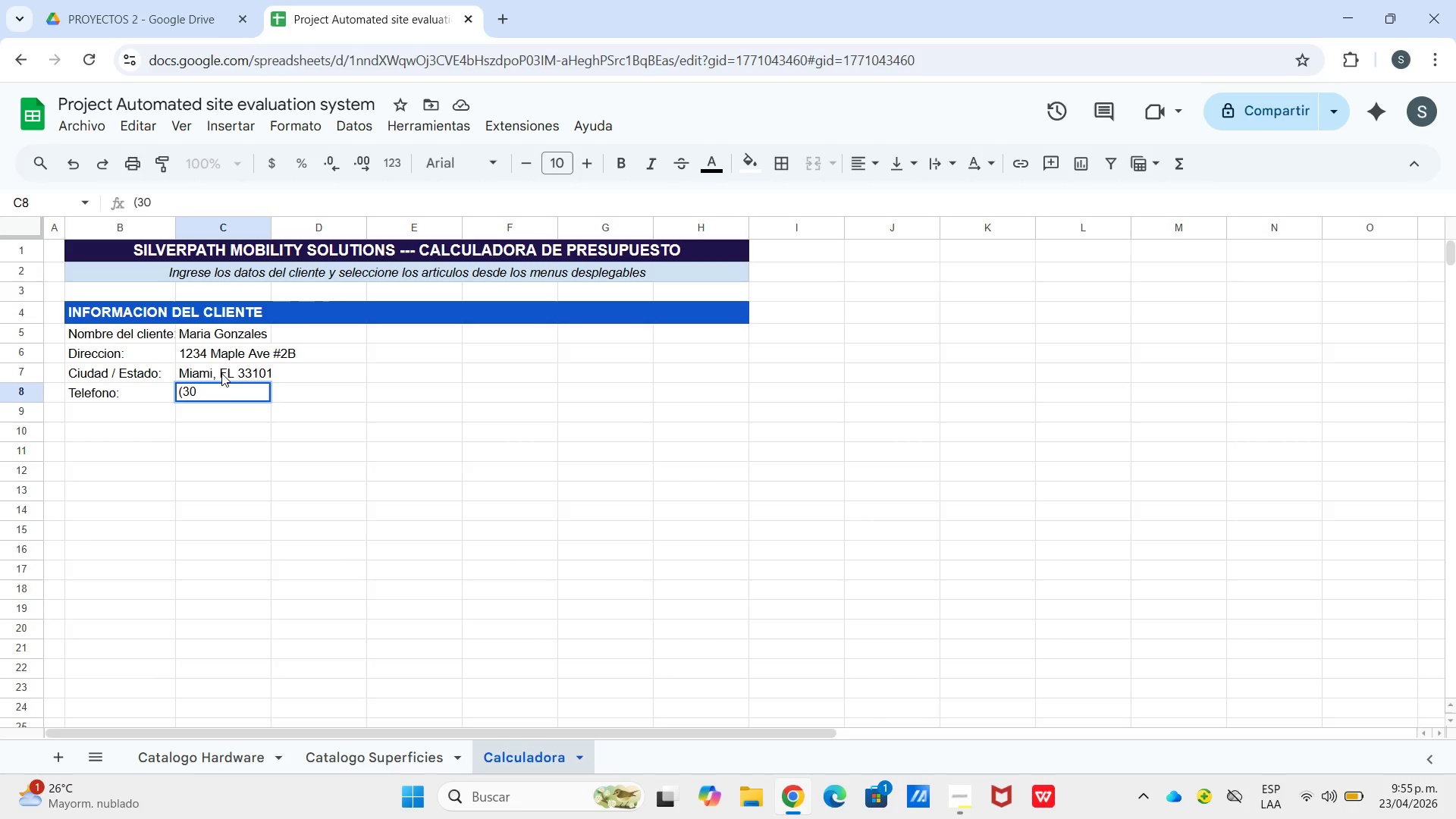 
type(05)
key(Backspace)
key(Backspace)
type(5( 555-0110)
key(Backspace)
key(Backspace)
type(01)
 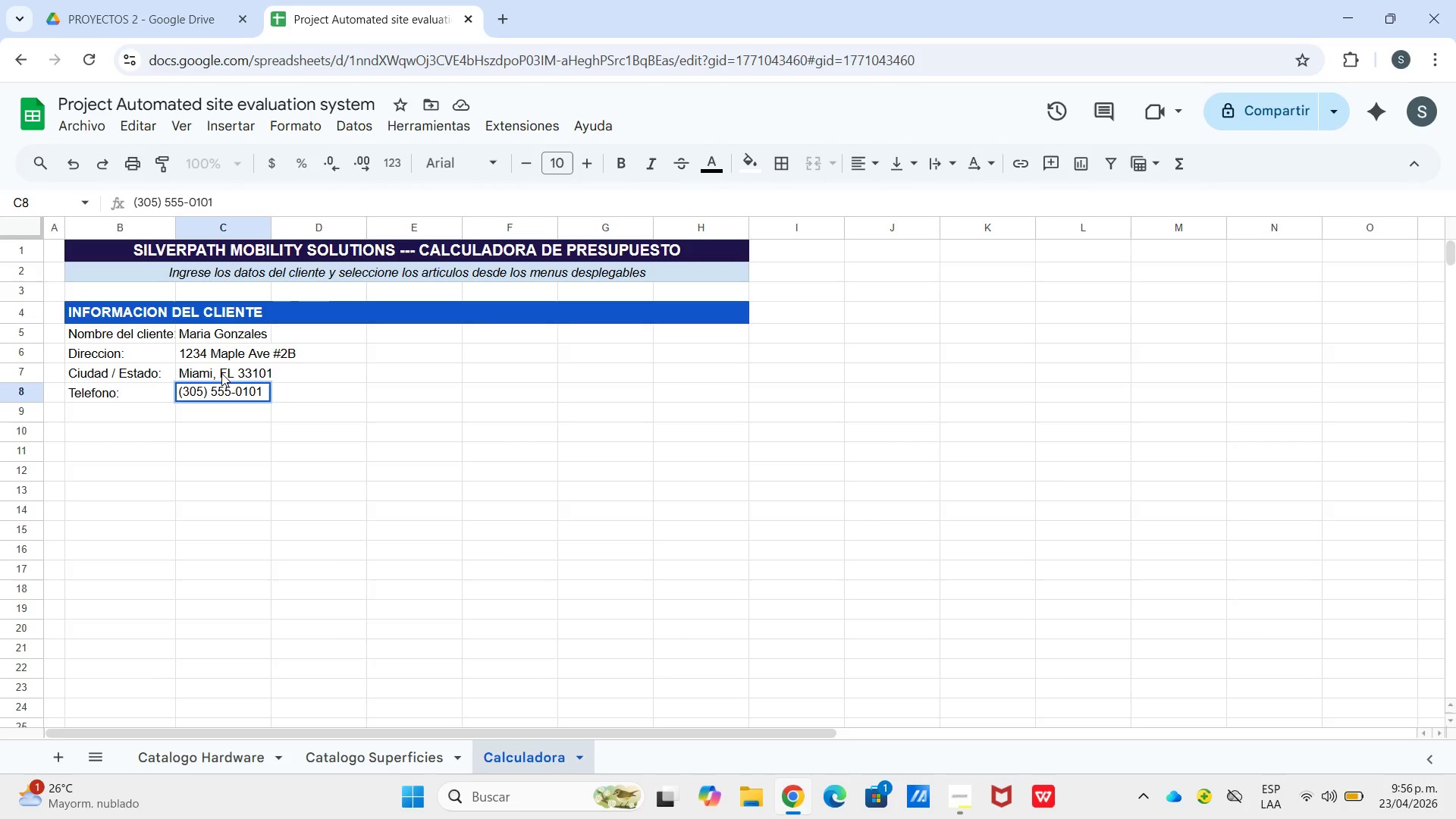 
left_click_drag(start_coordinate=[269, 228], to_coordinate=[300, 231])
 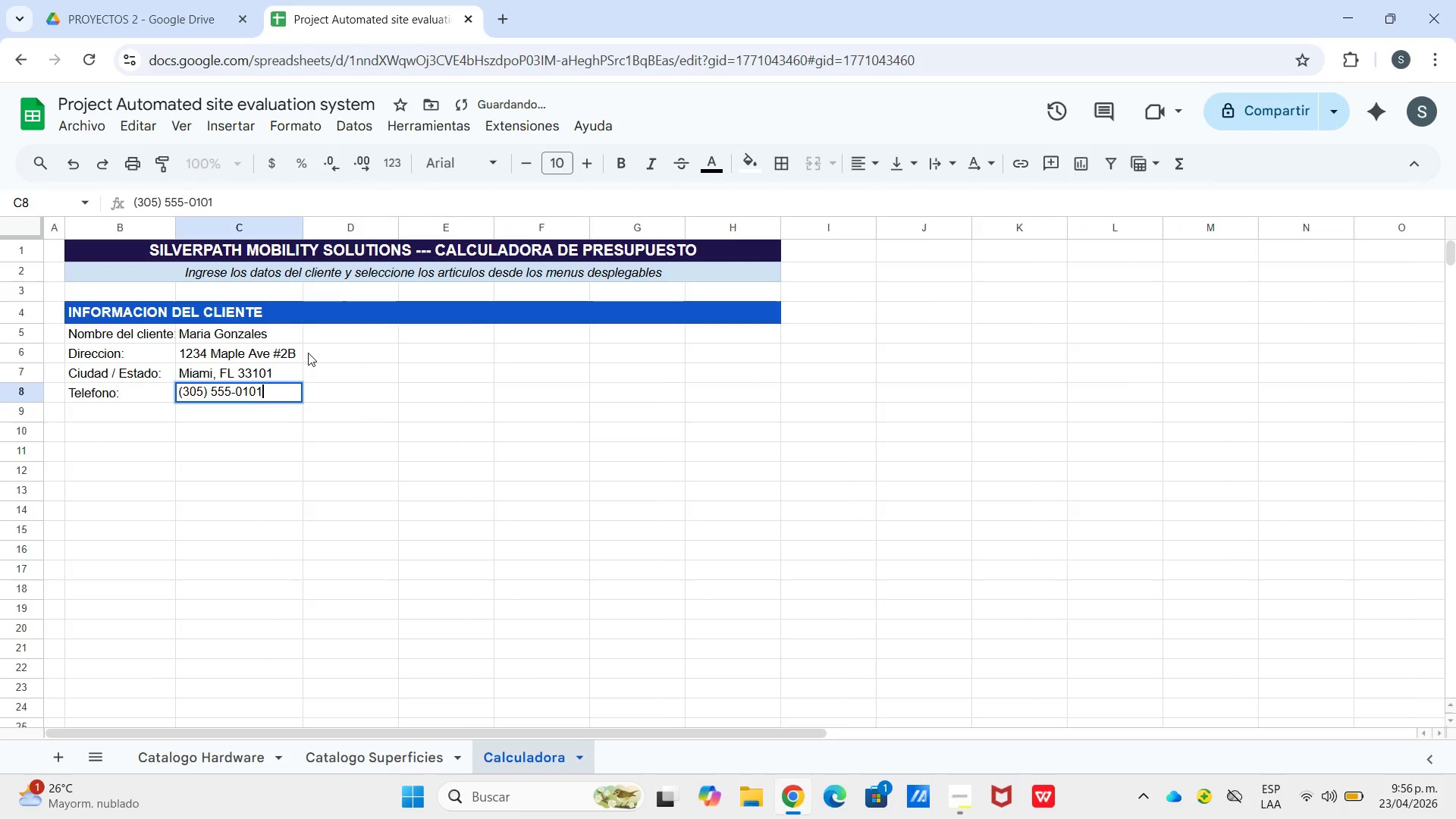 
left_click([308, 353])
 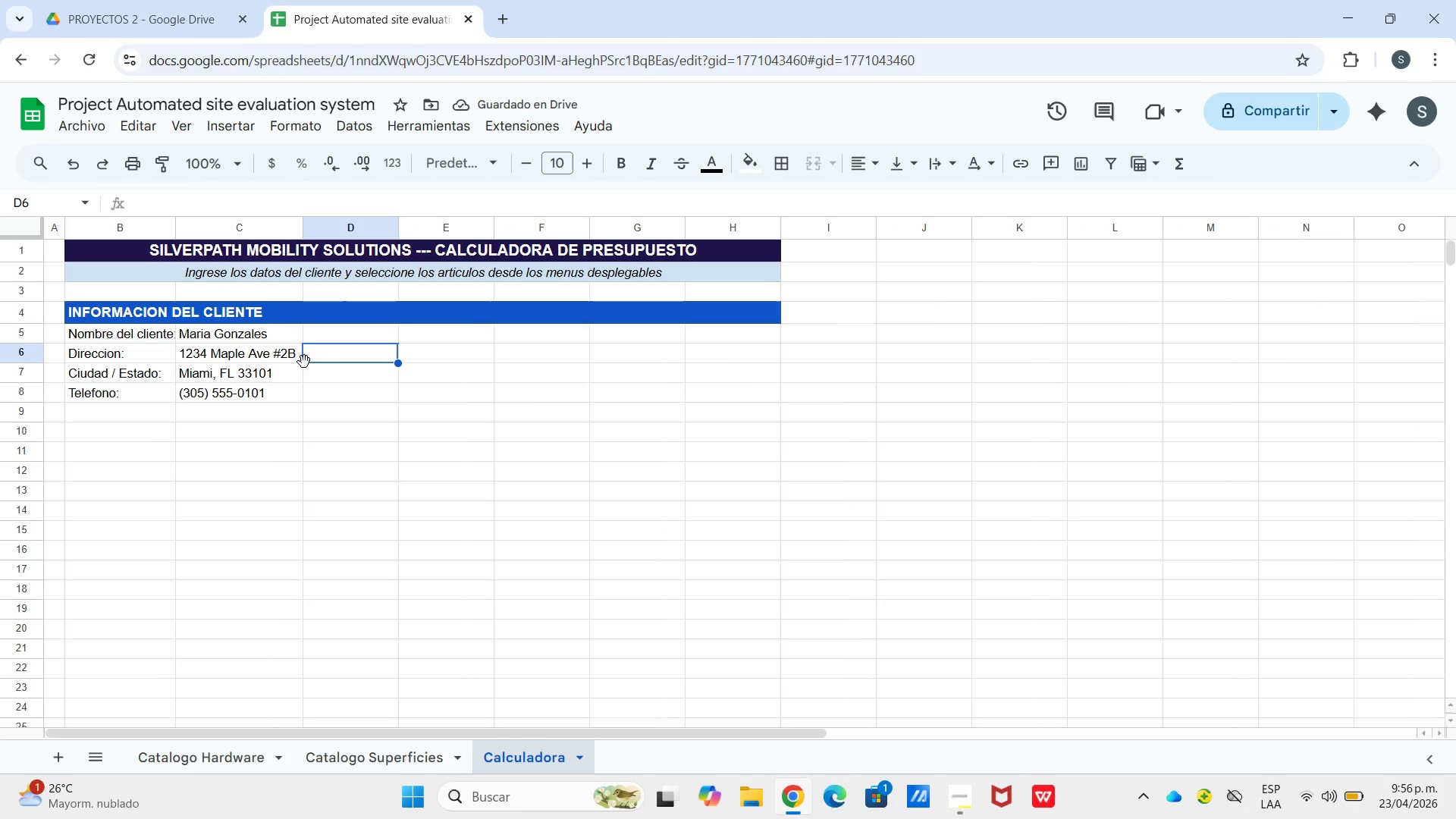 
wait(6.95)
 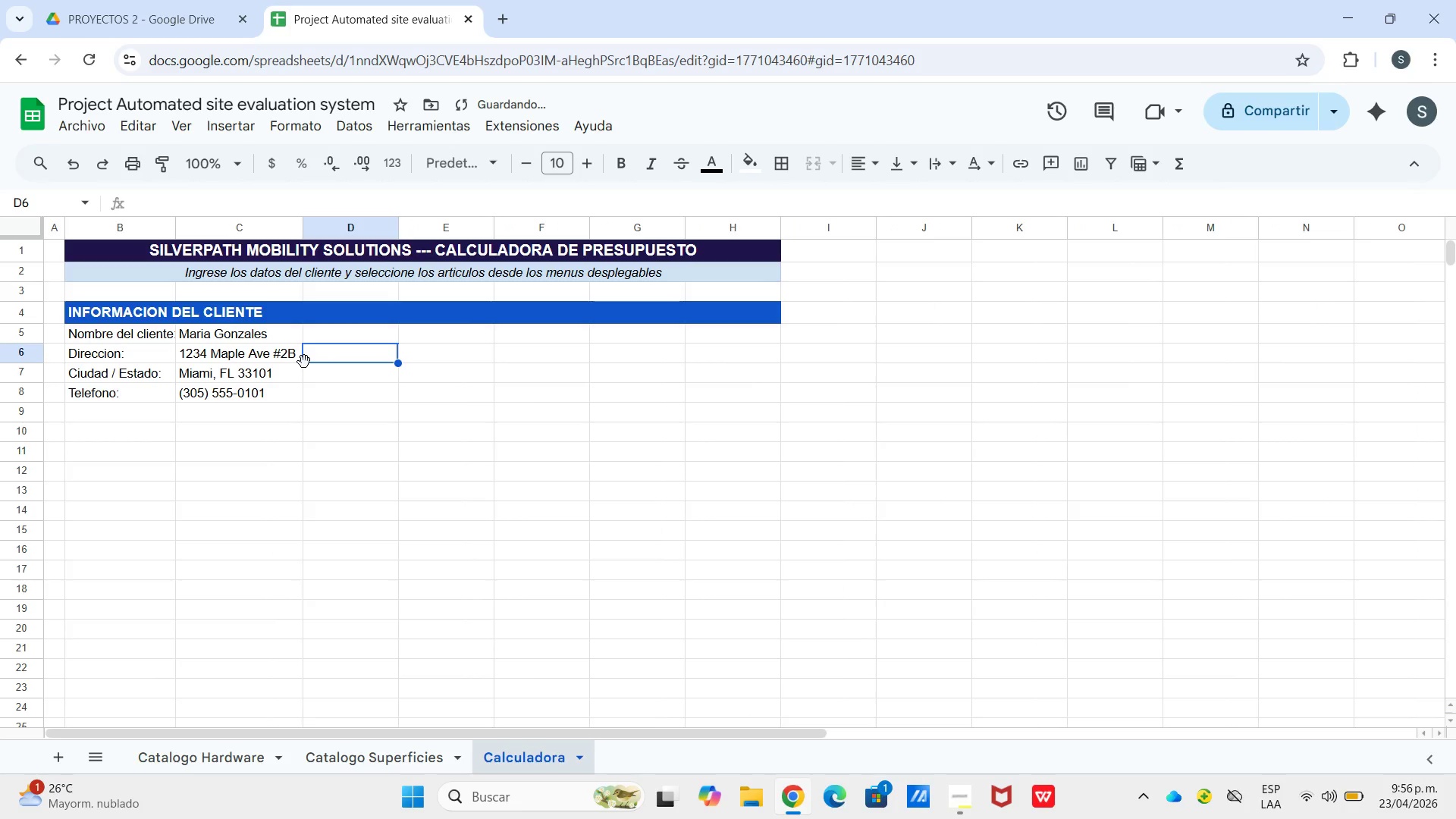 
type(Fecha de visita)
 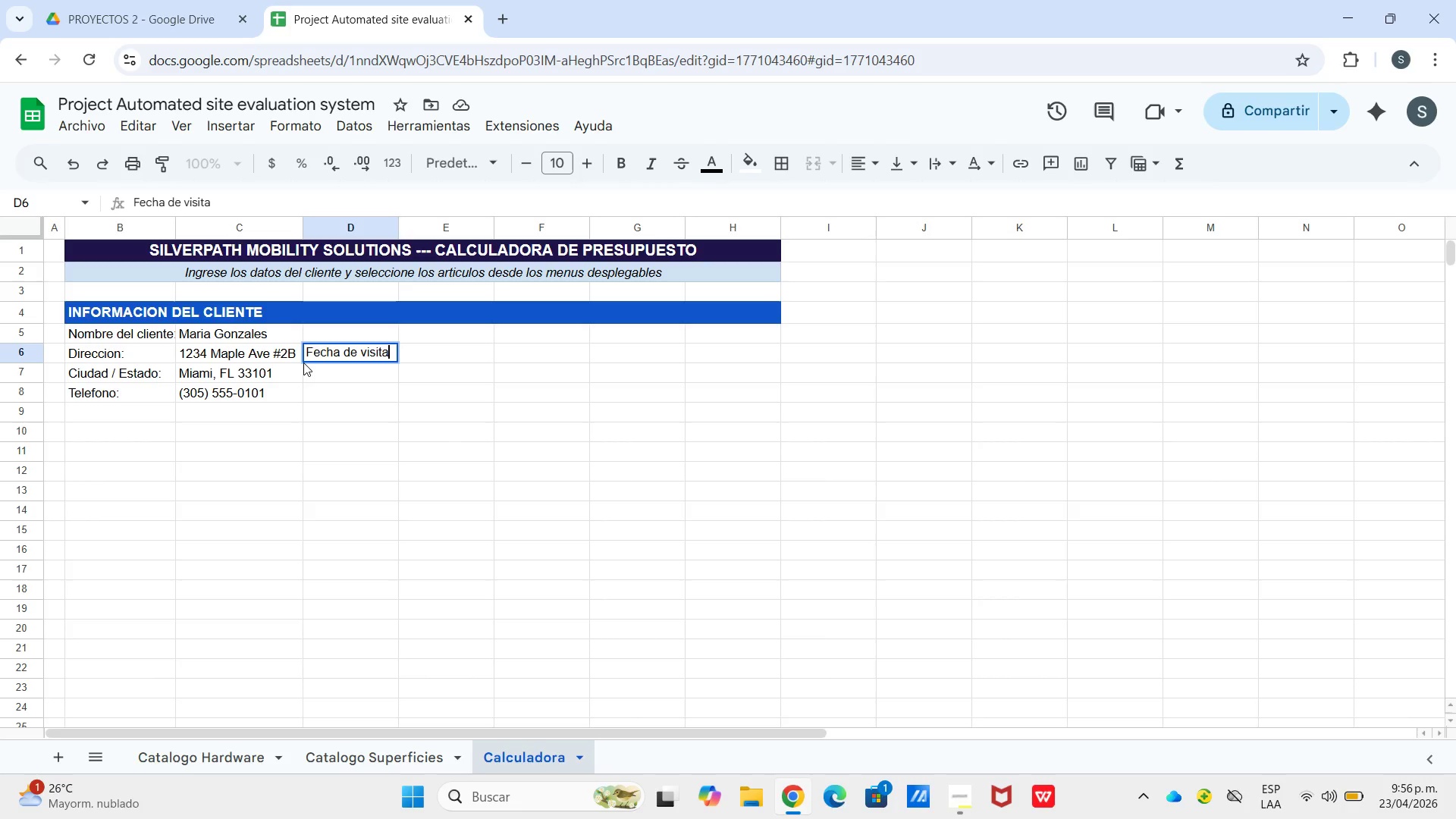 
wait(24.17)
 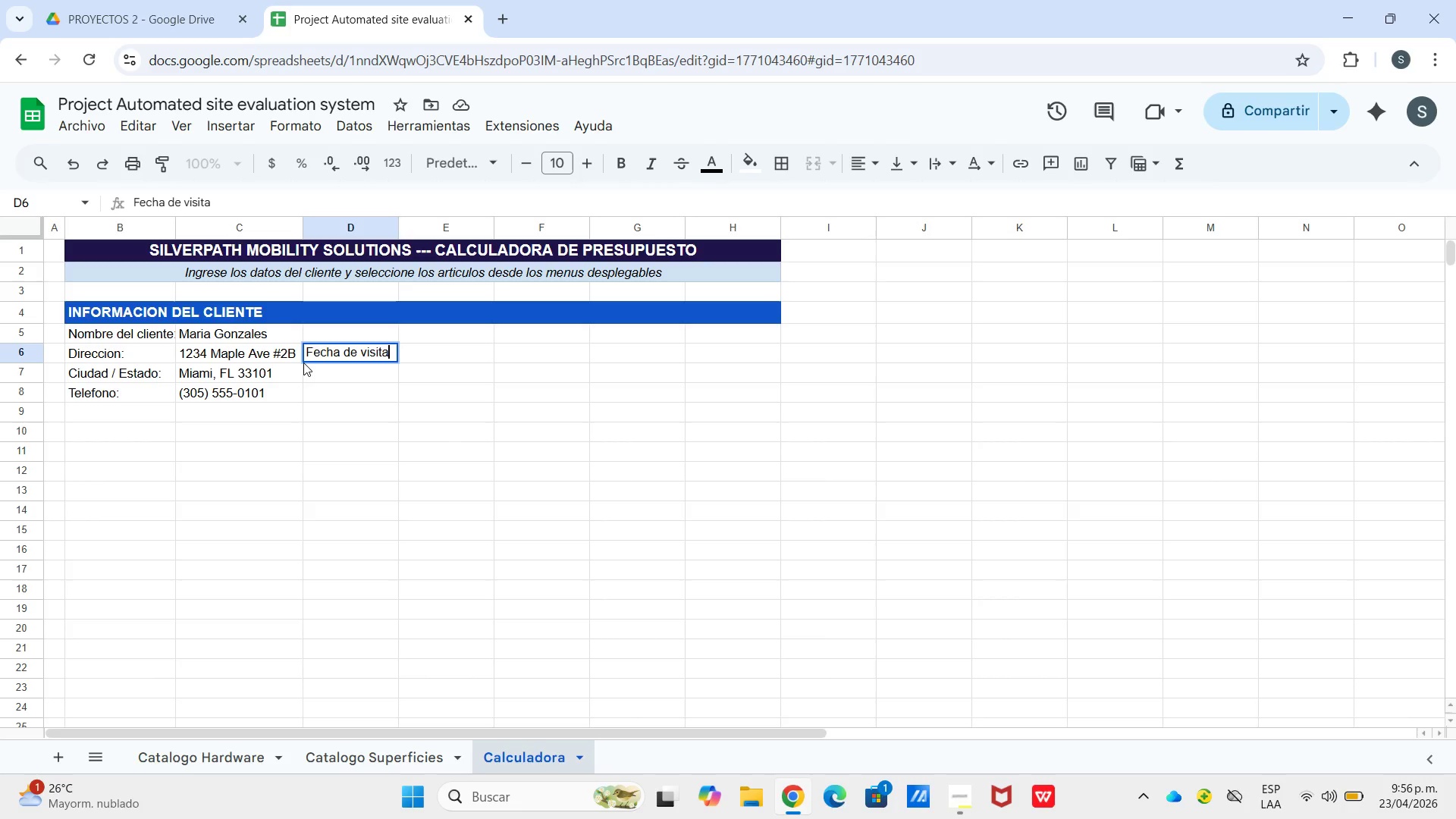 
key(Enter)
 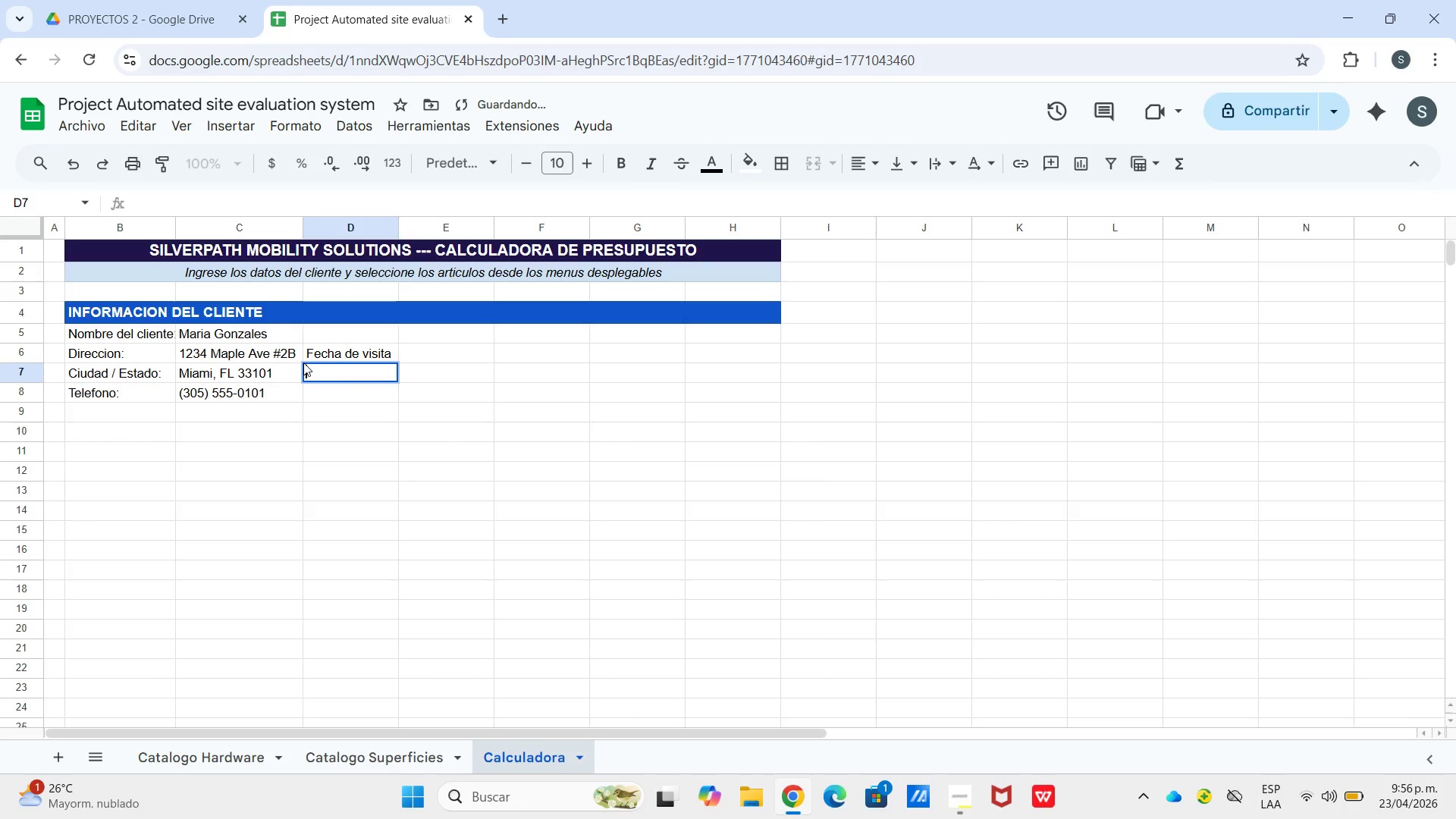 
key(Enter)
 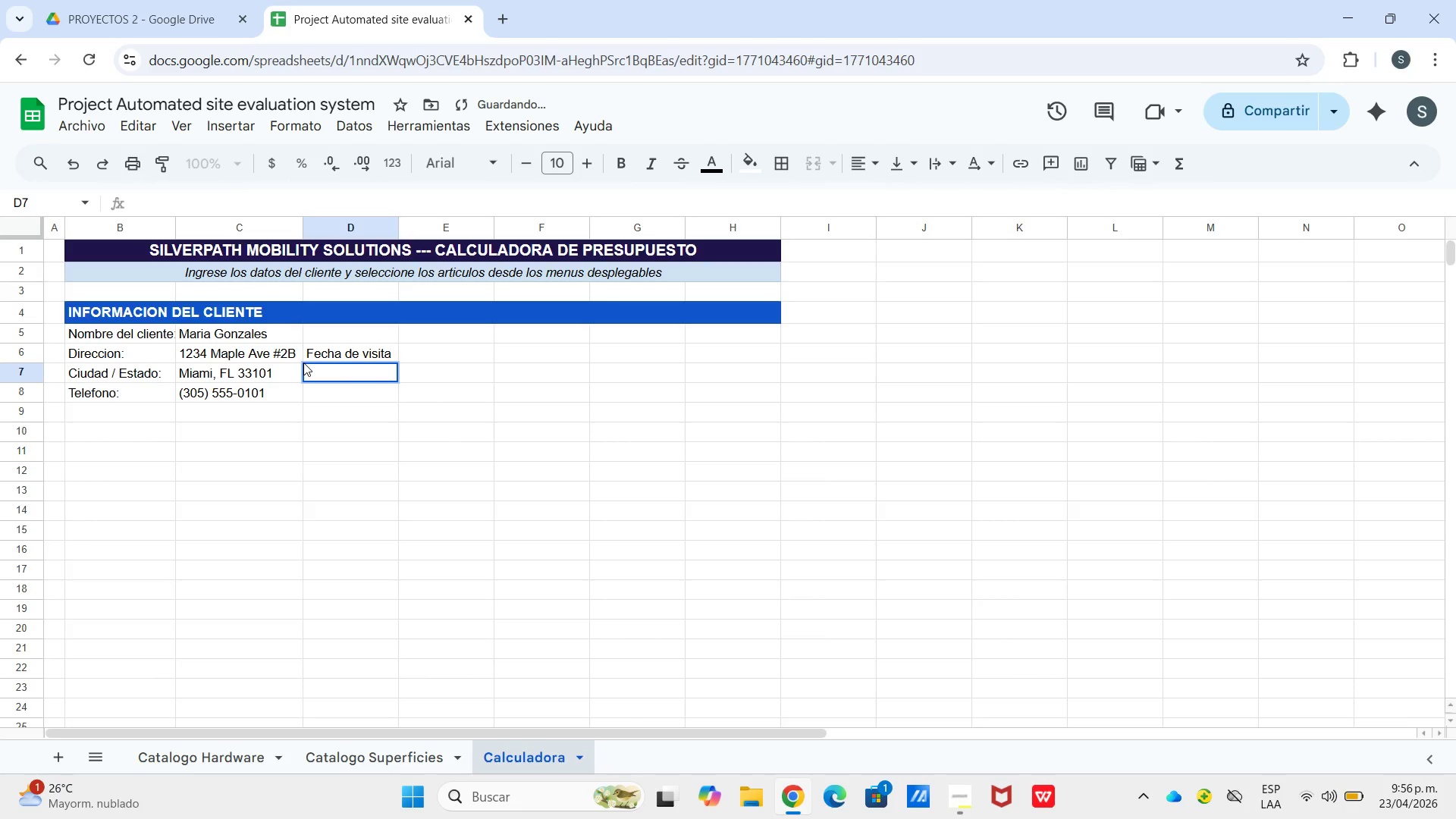 
type(Tecnico asignado)
 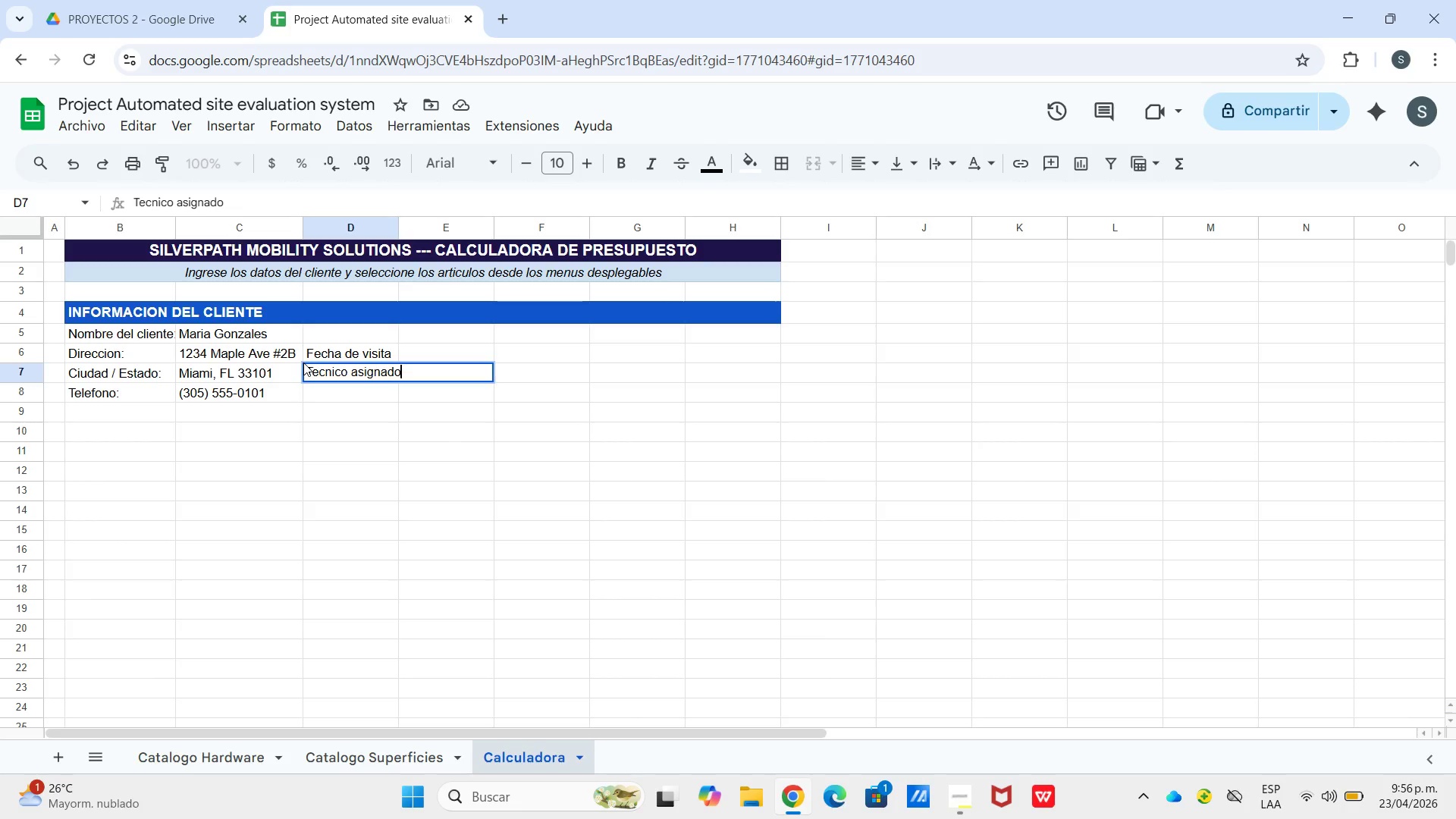 
key(Enter)
 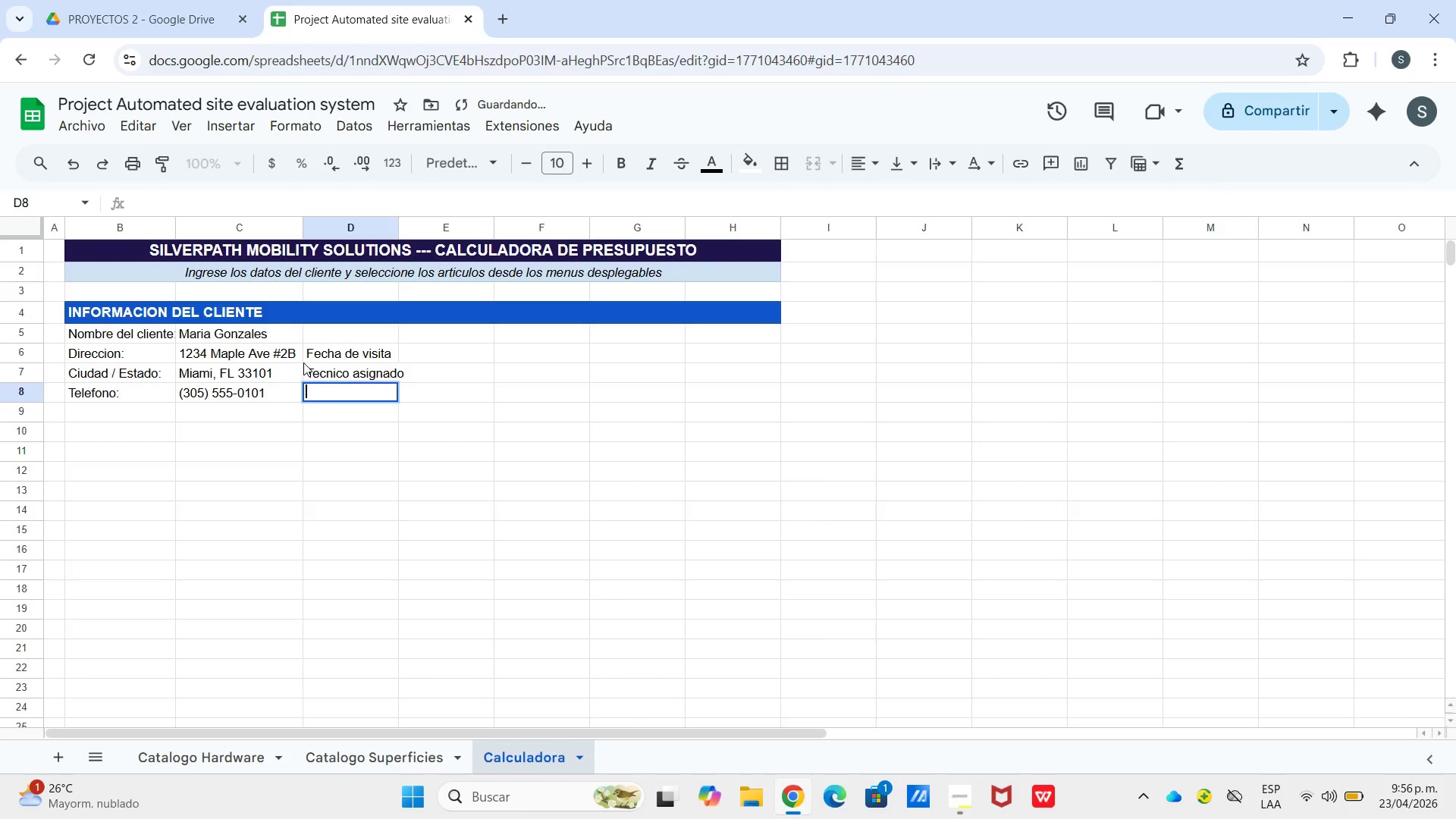 
key(Enter)
 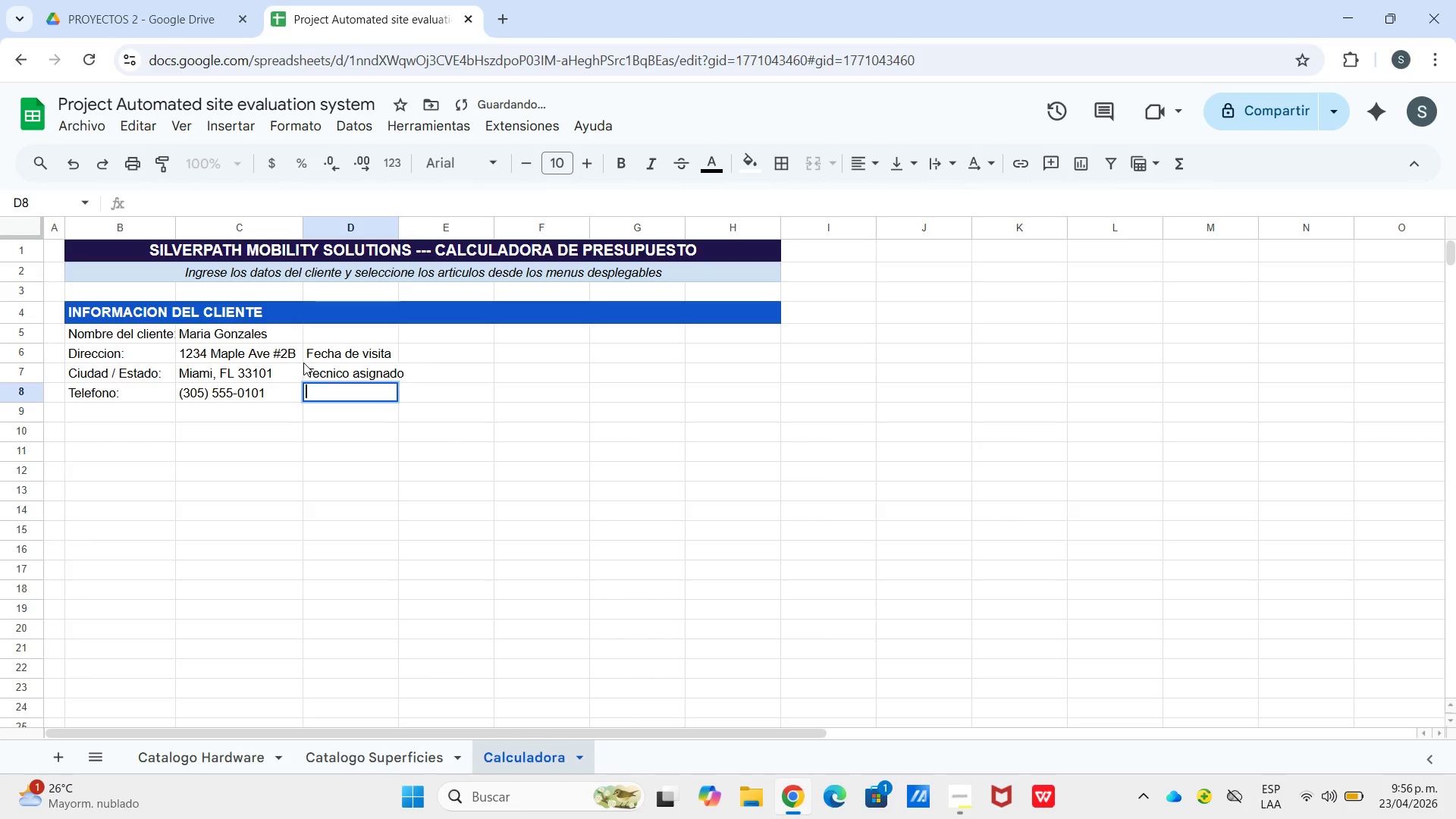 
type(N| de Orden>)
 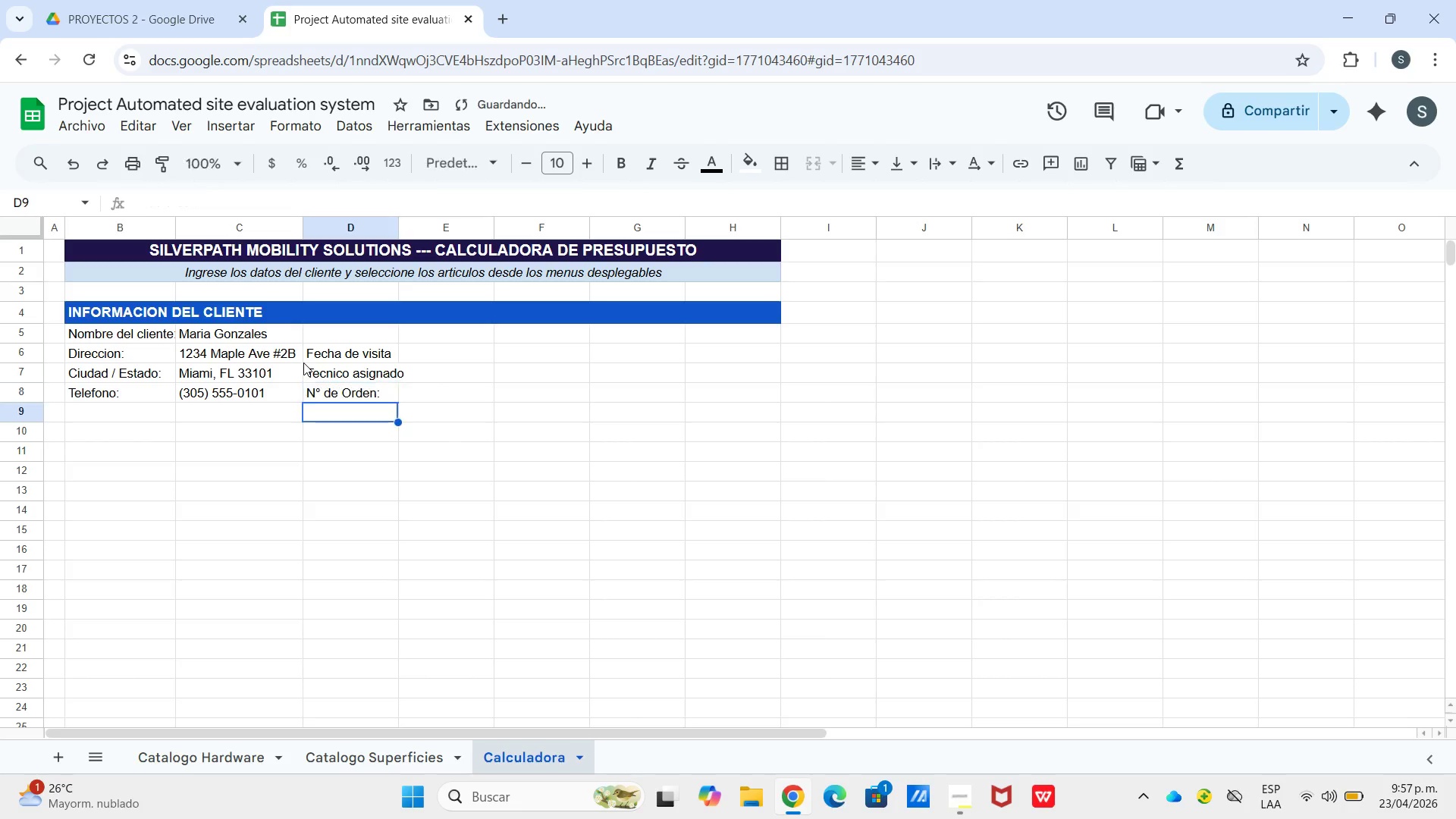 
 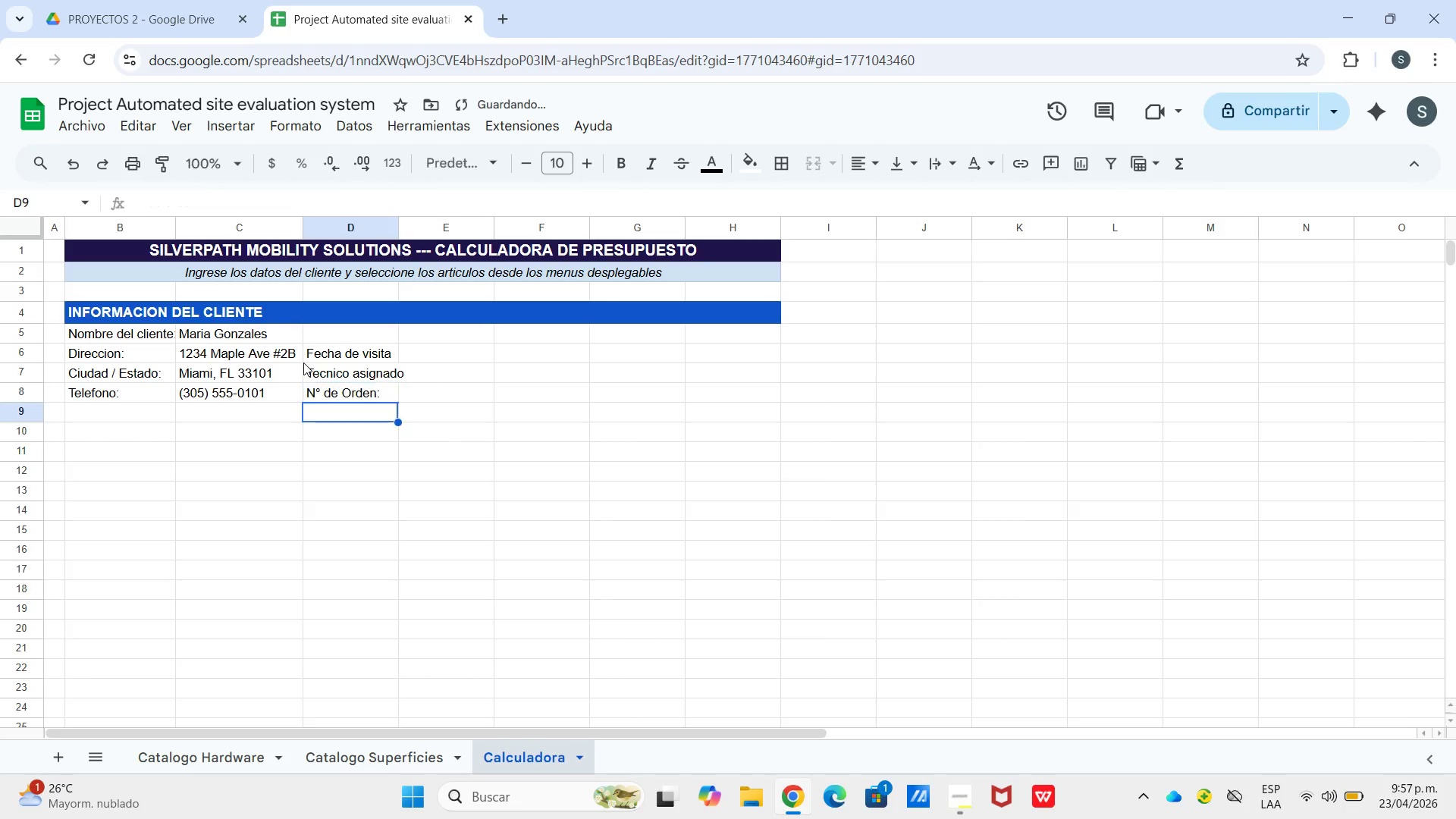 
key(Enter)
 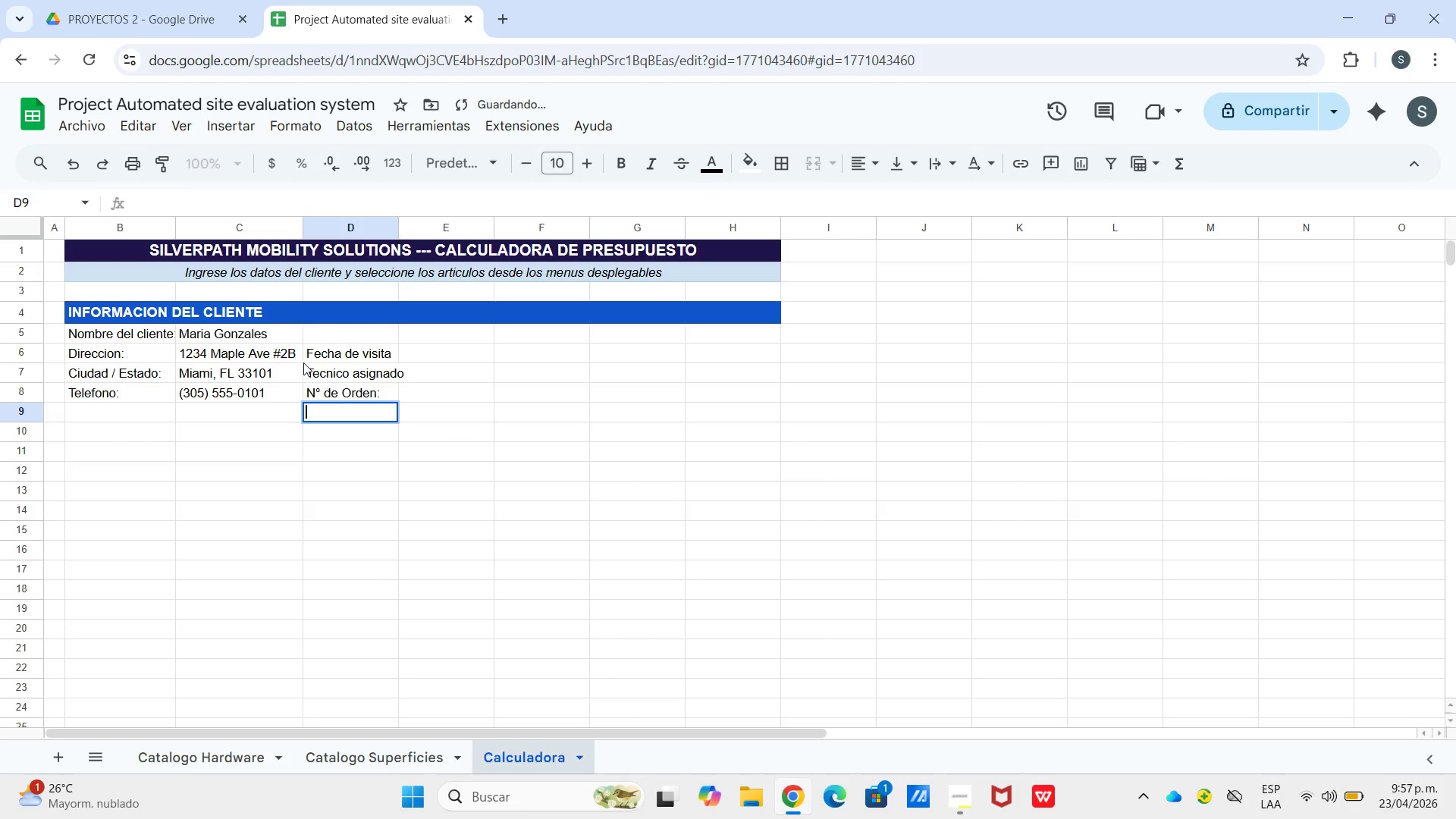 
key(Enter)
 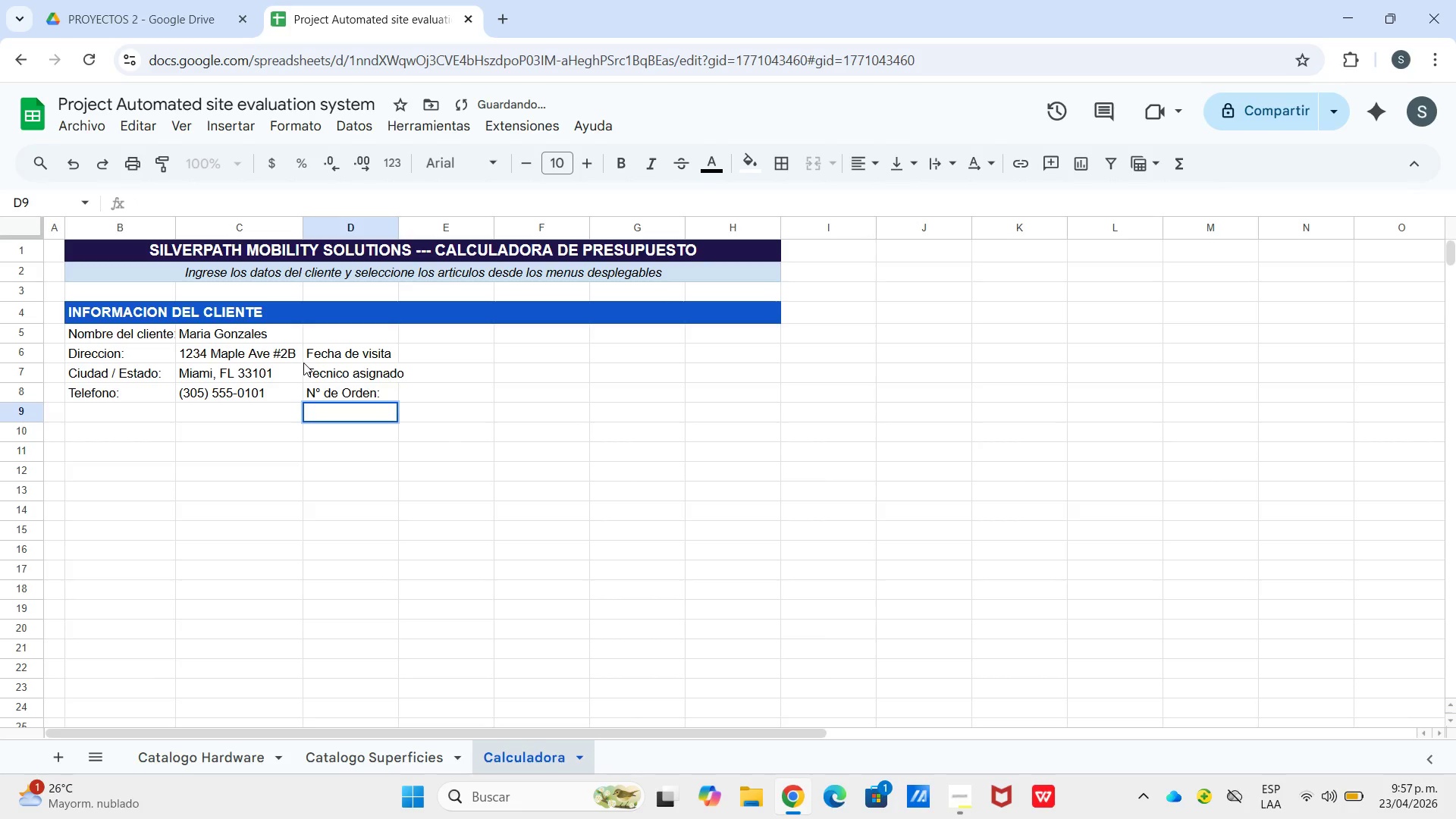 
type(Habitaciones)
 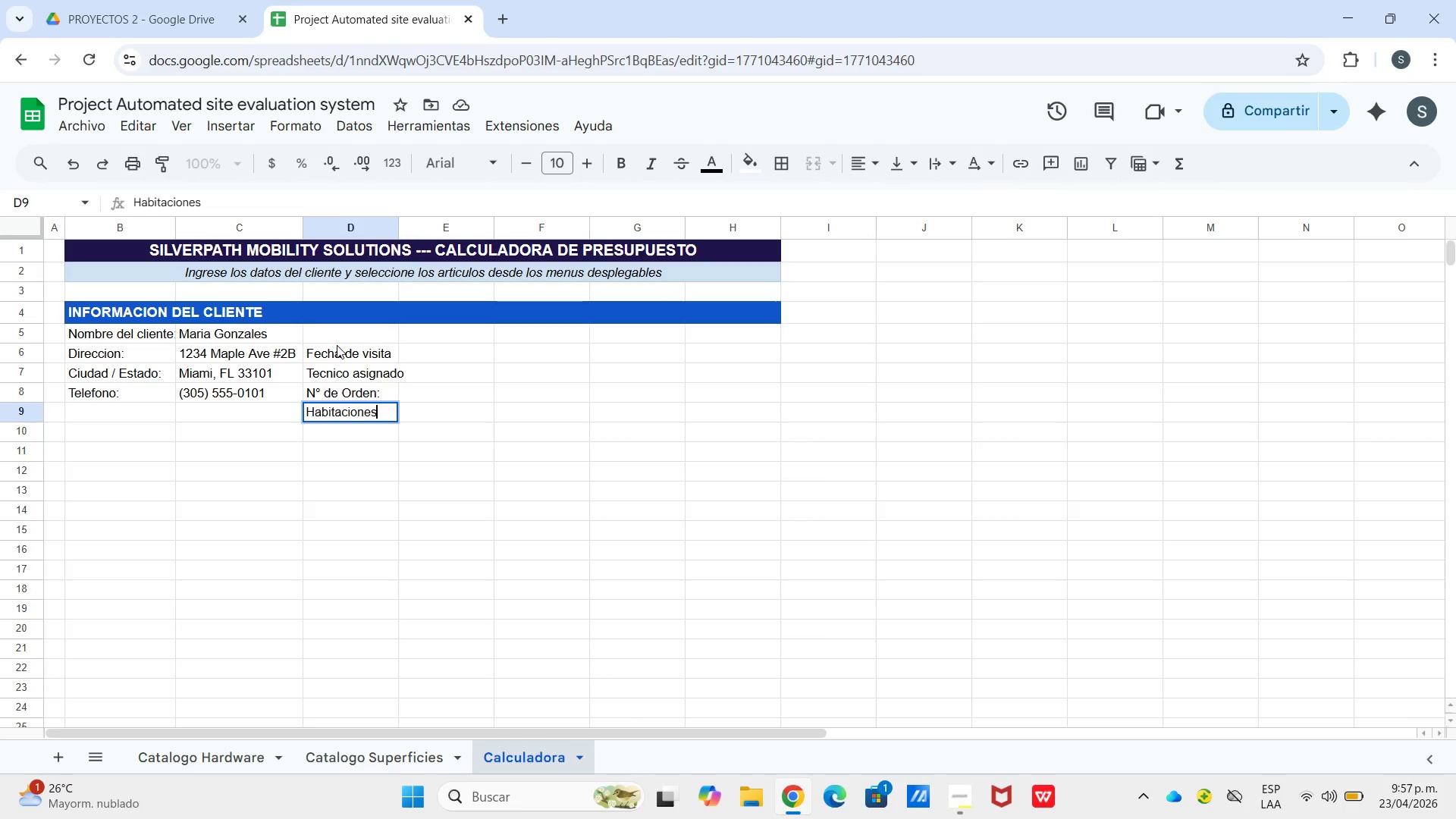 
wait(7.42)
 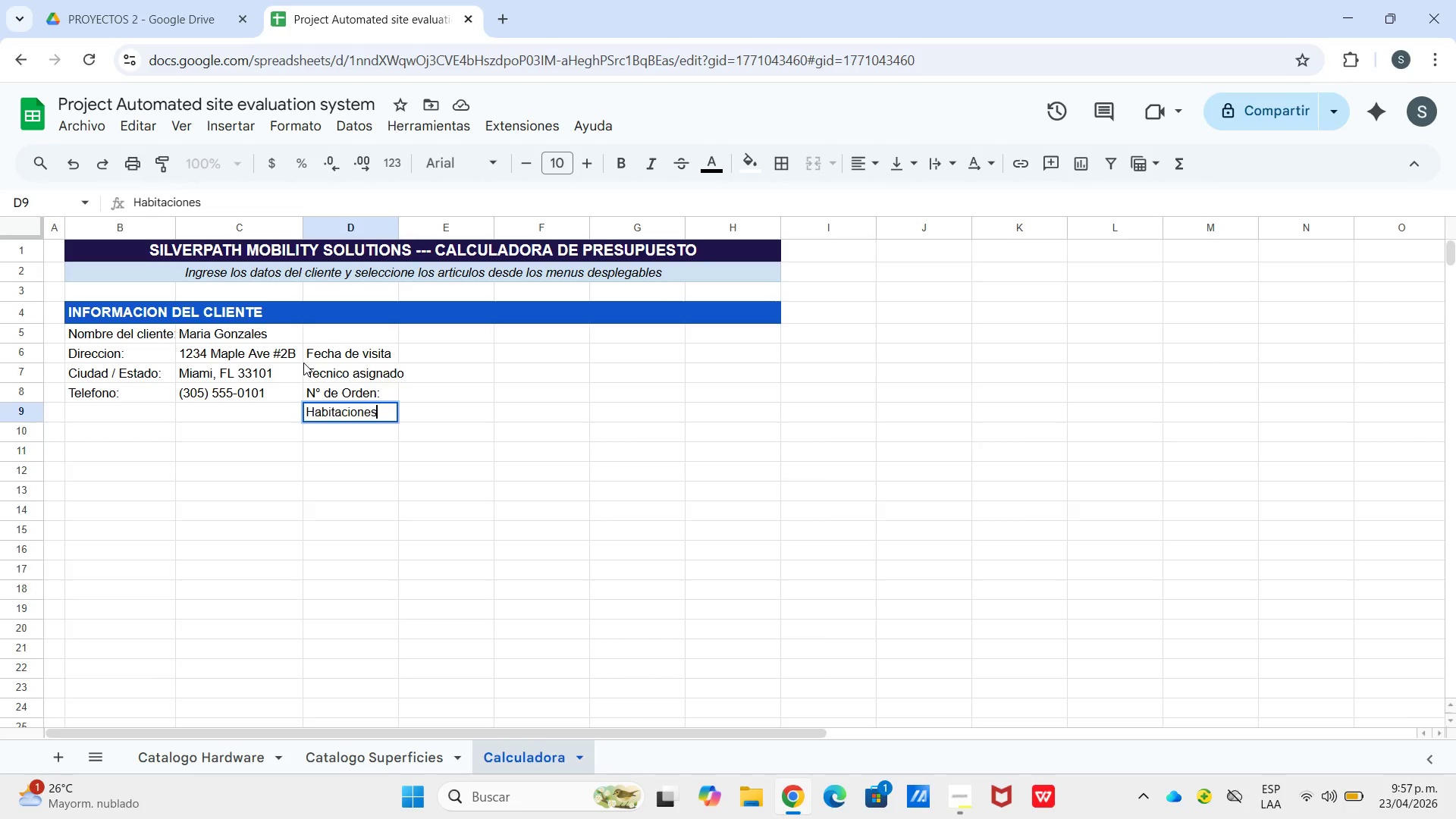 
left_click_drag(start_coordinate=[331, 356], to_coordinate=[348, 419])
 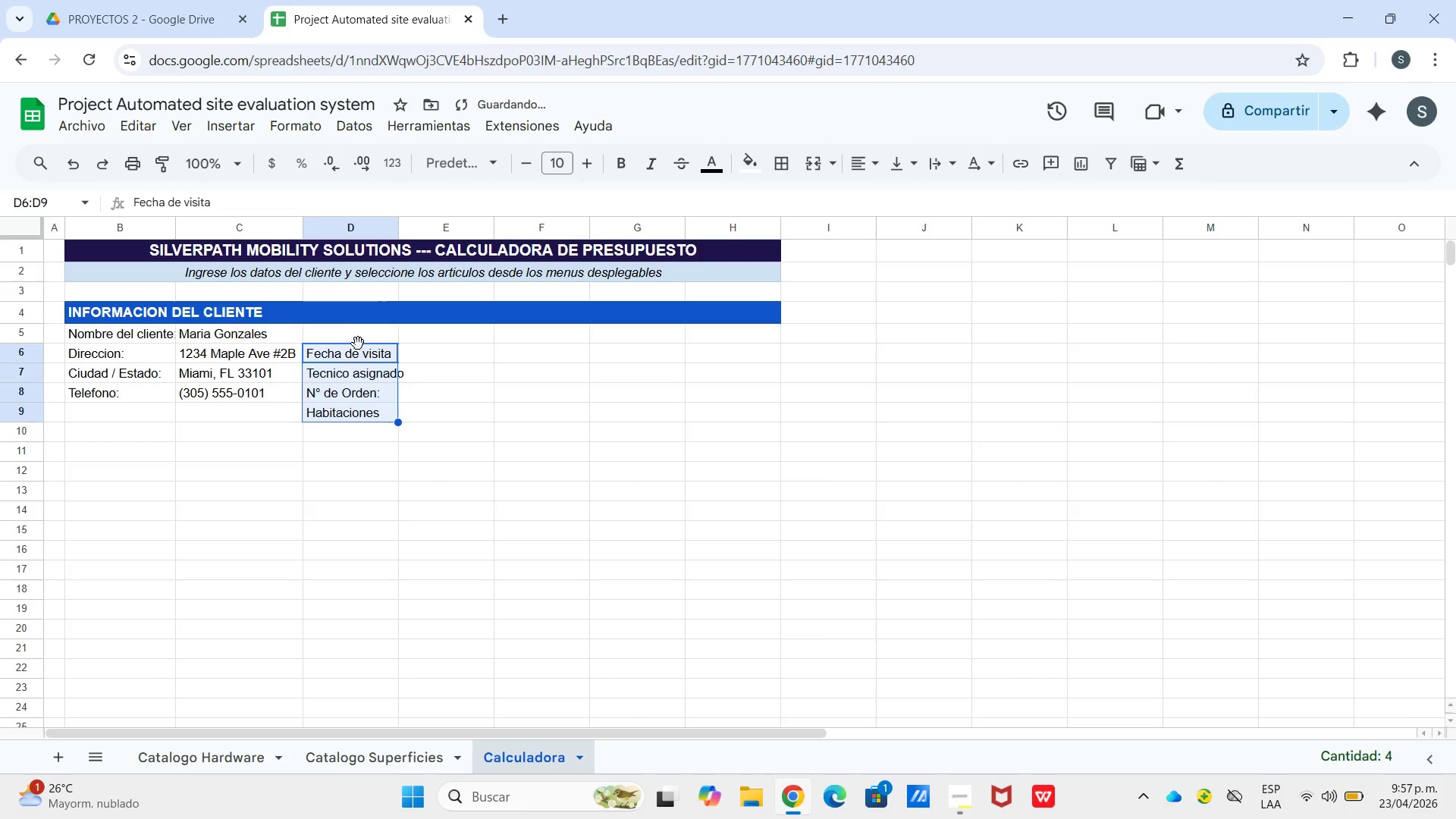 
left_click_drag(start_coordinate=[358, 344], to_coordinate=[358, 337])
 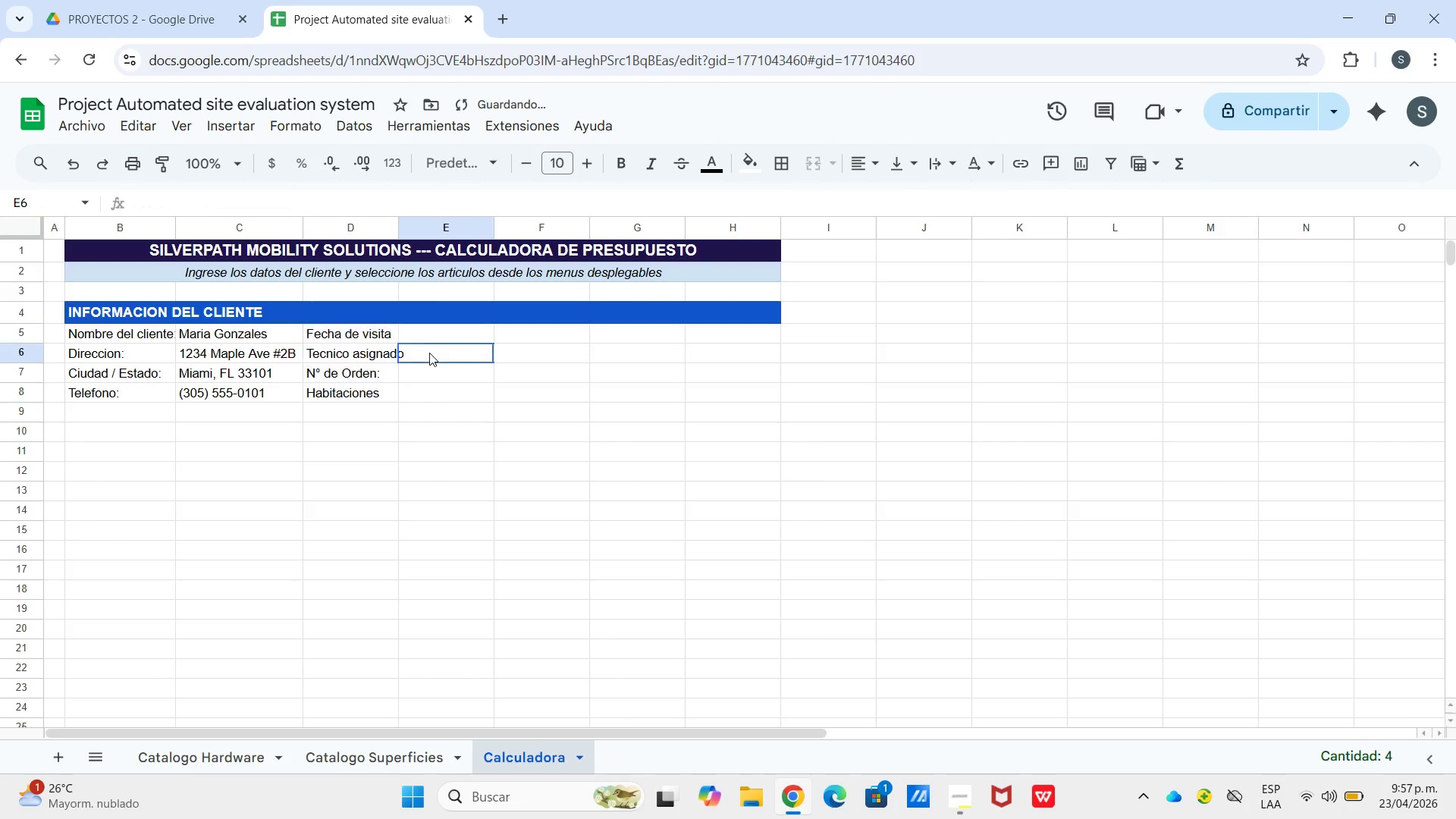 
left_click([429, 353])
 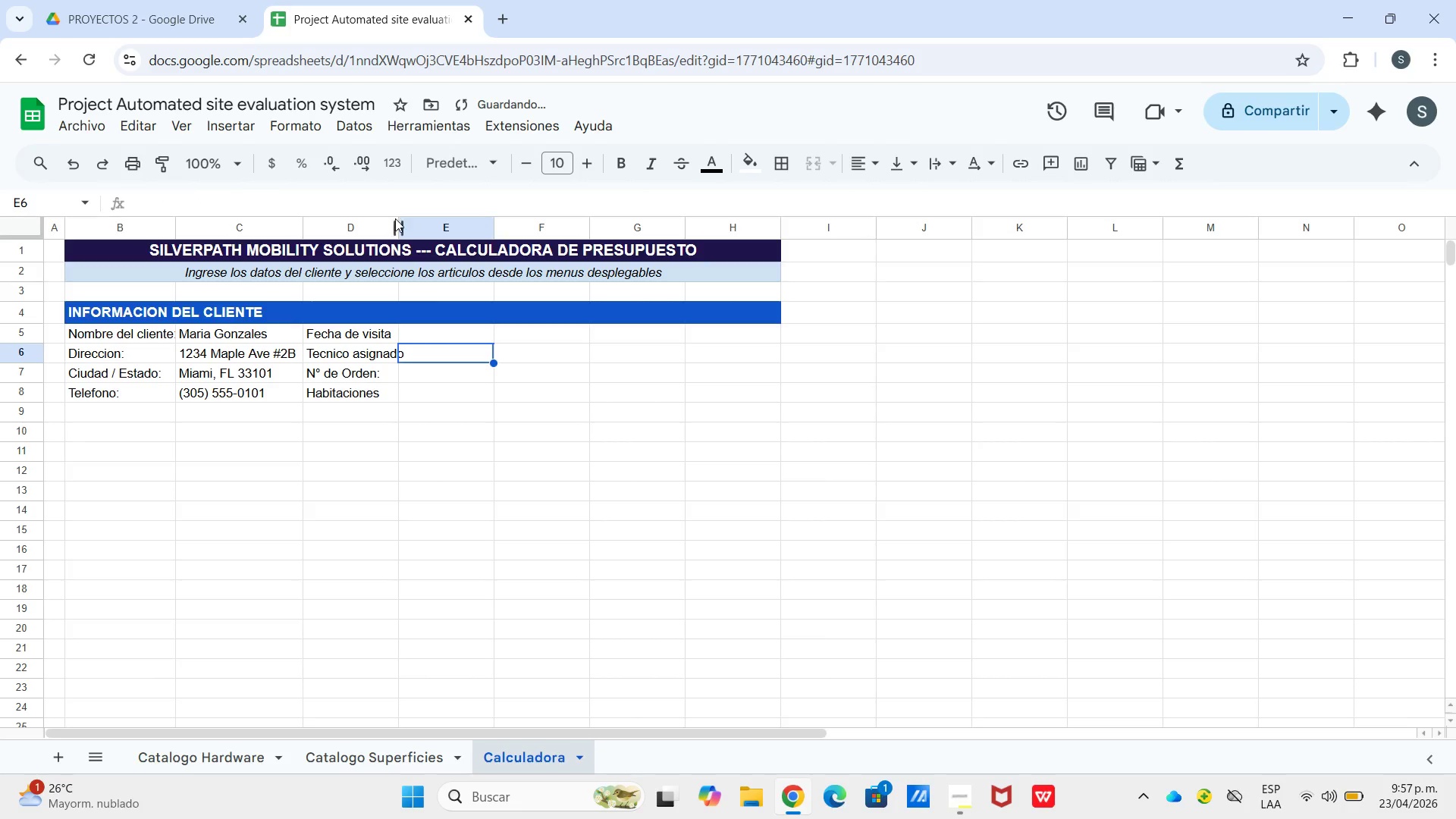 
left_click_drag(start_coordinate=[395, 228], to_coordinate=[422, 237])
 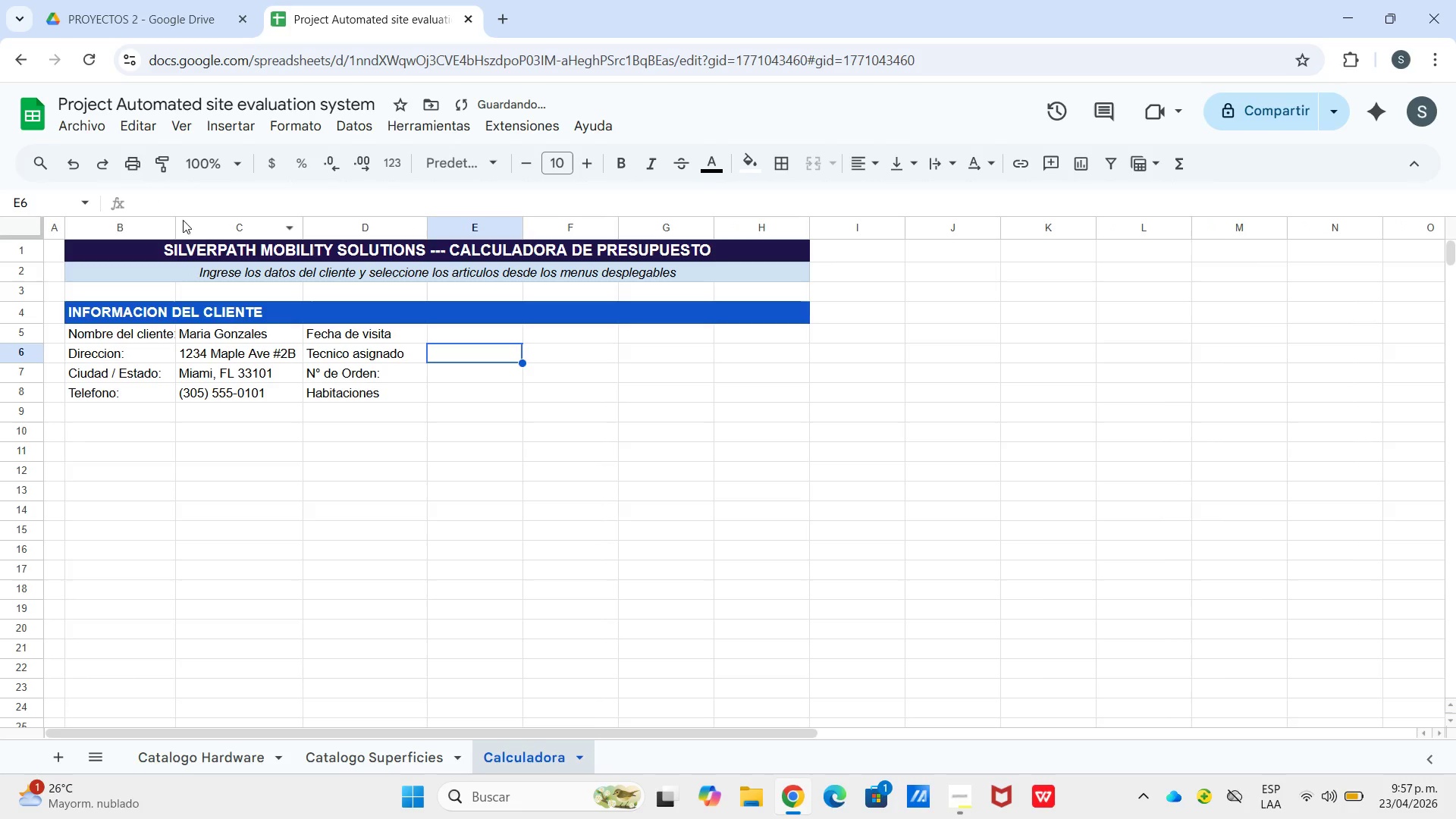 
left_click_drag(start_coordinate=[176, 224], to_coordinate=[190, 230])
 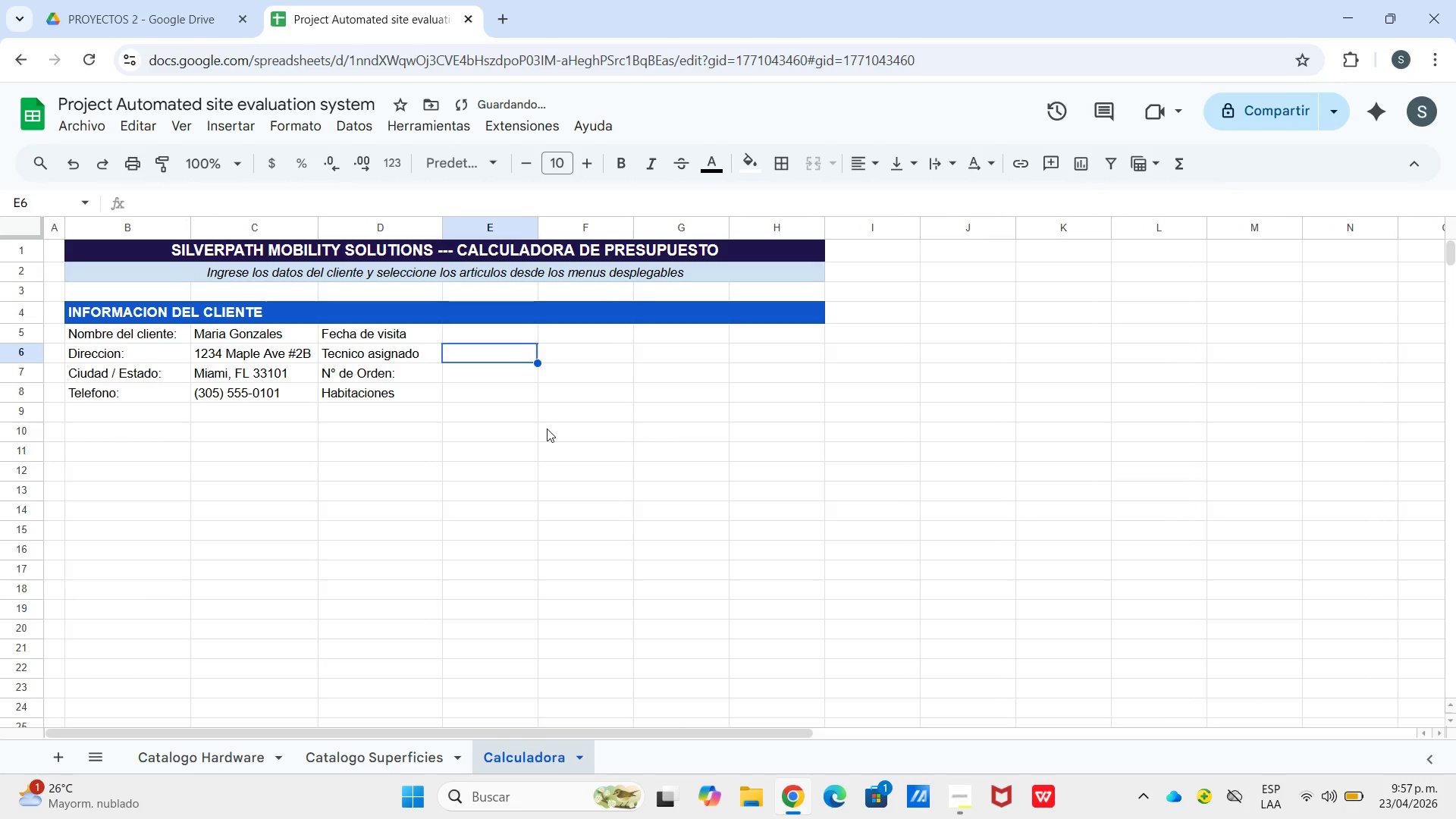 
left_click([548, 429])
 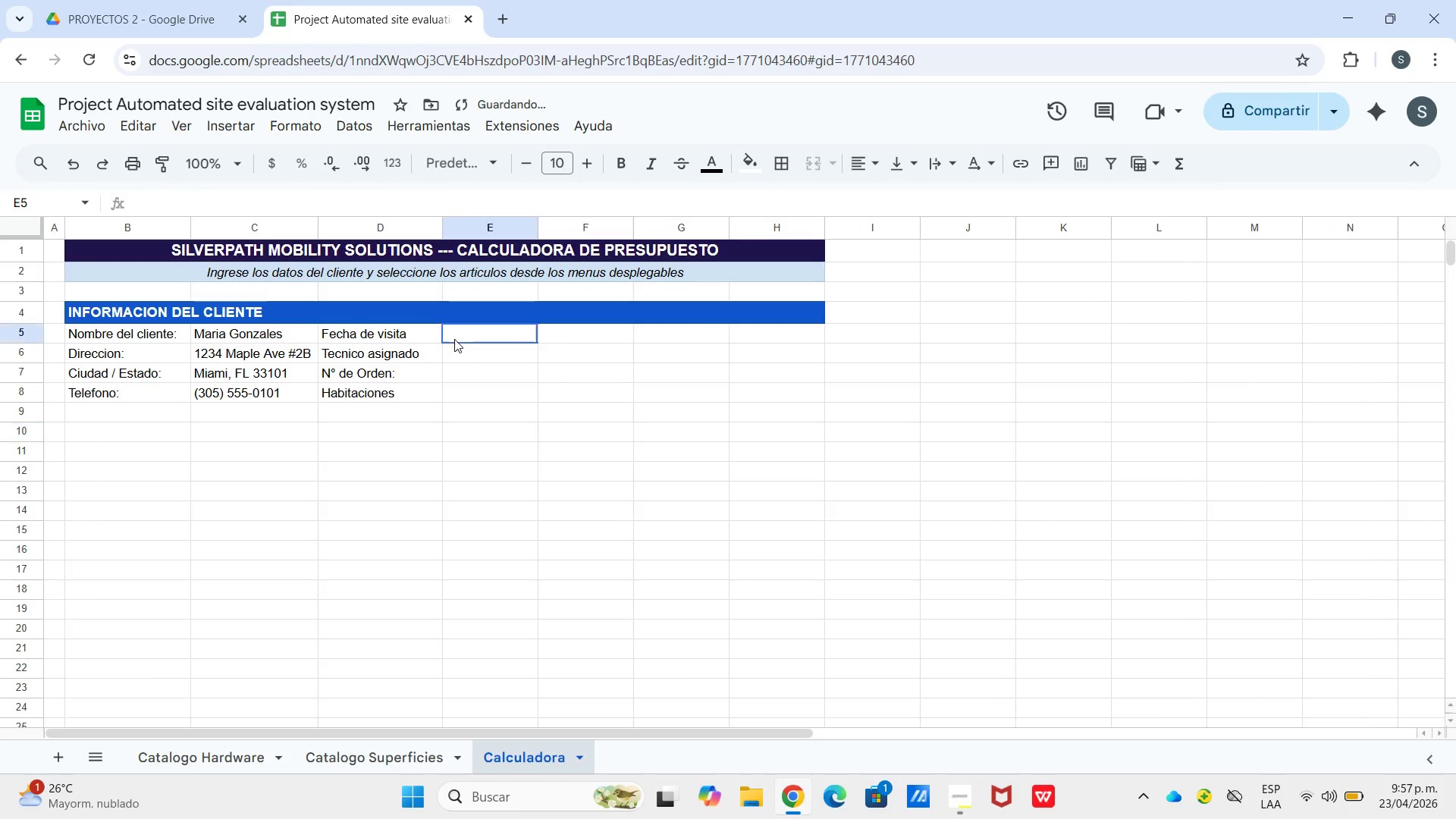 
double_click([454, 339])
 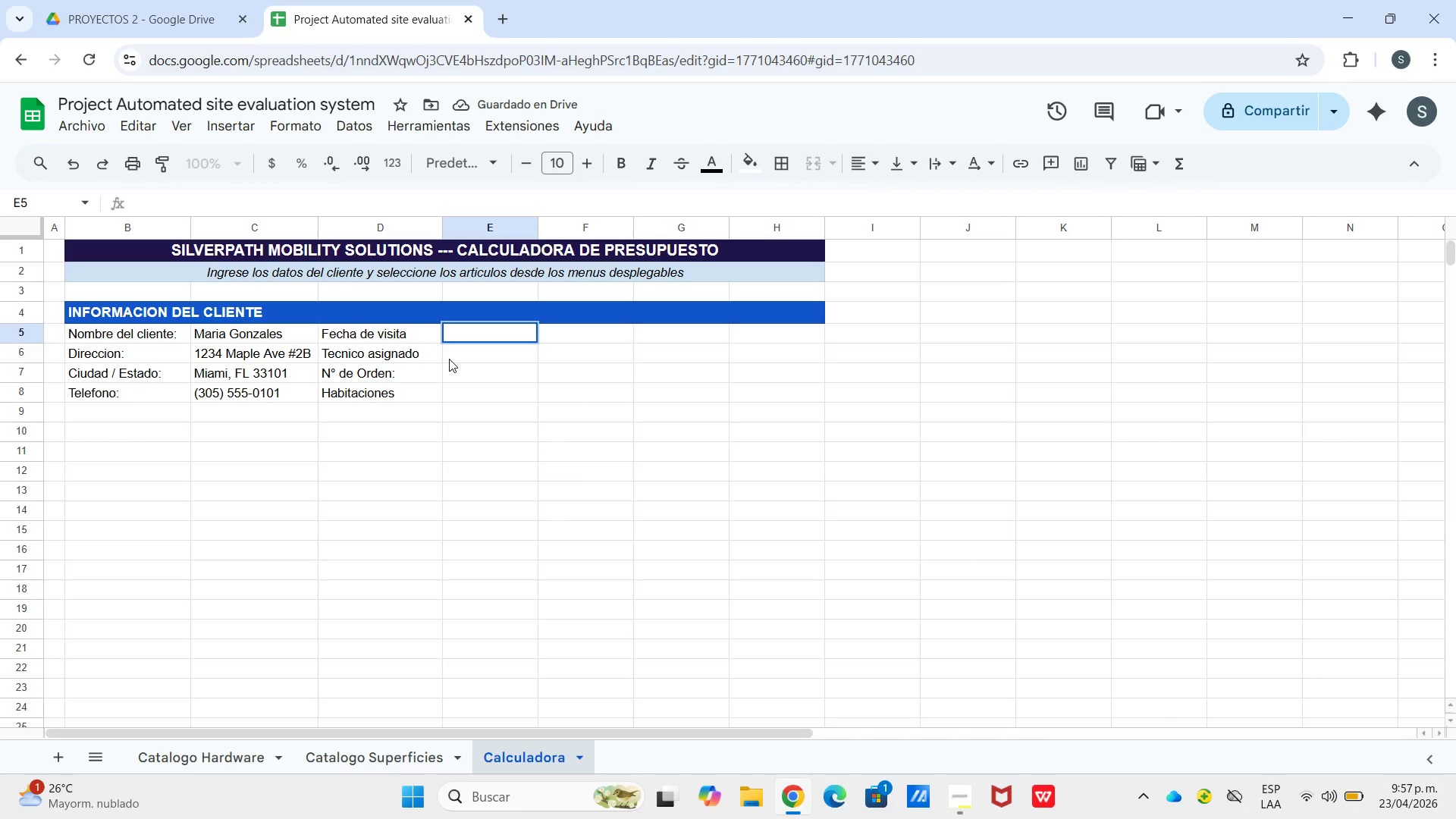 
type(2025-06-15)
 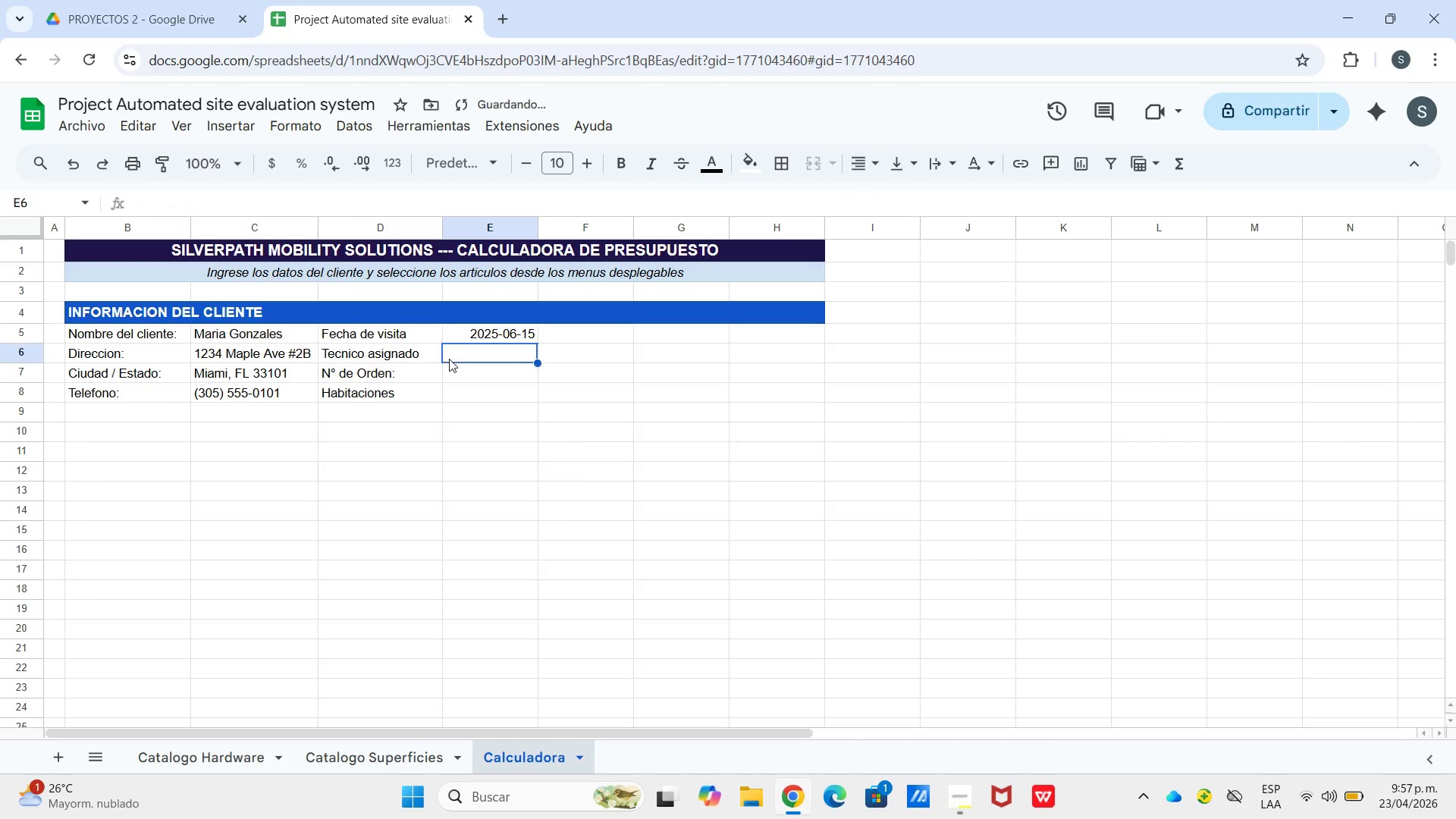 
key(Enter)
 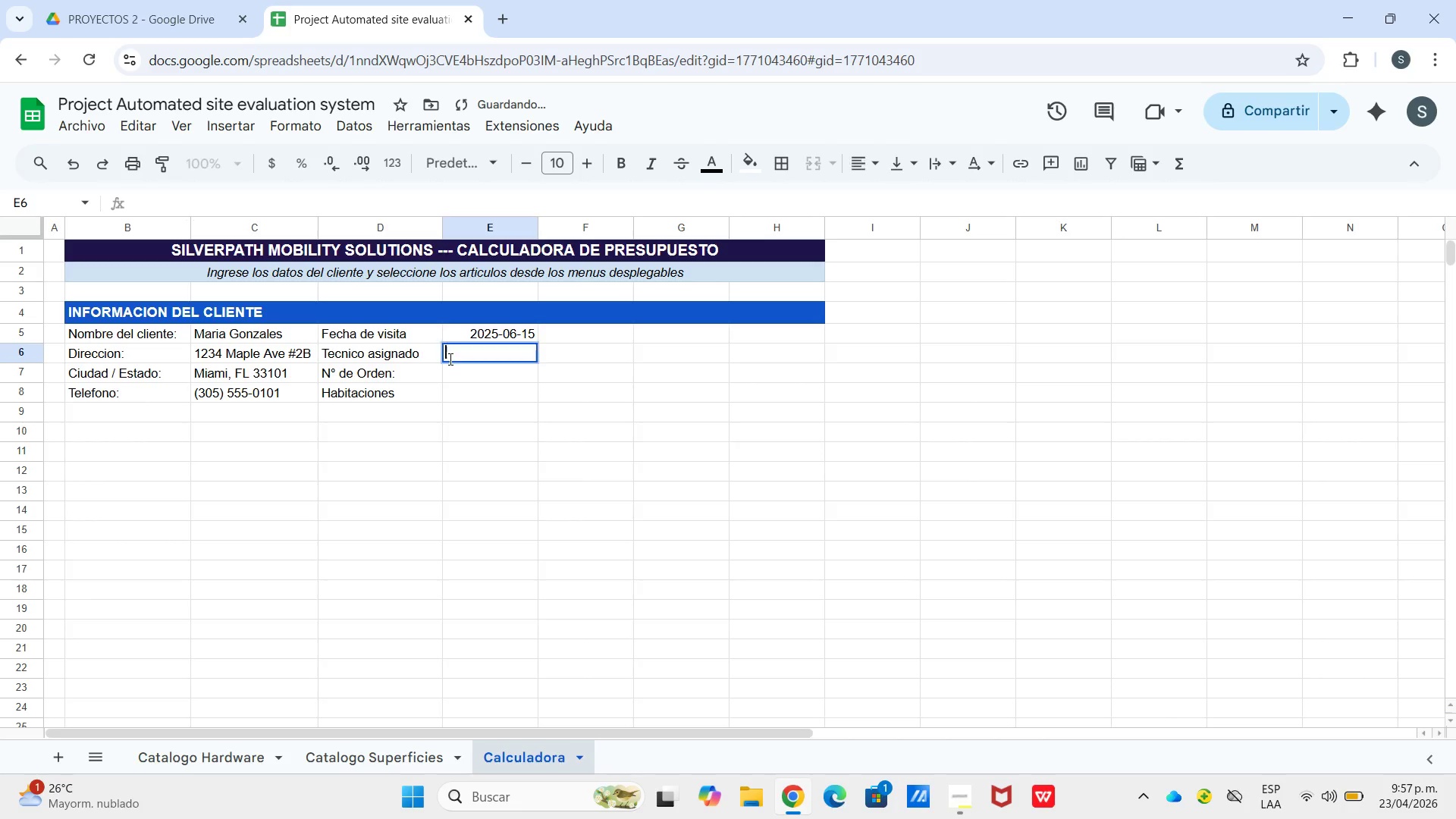 
key(Enter)
 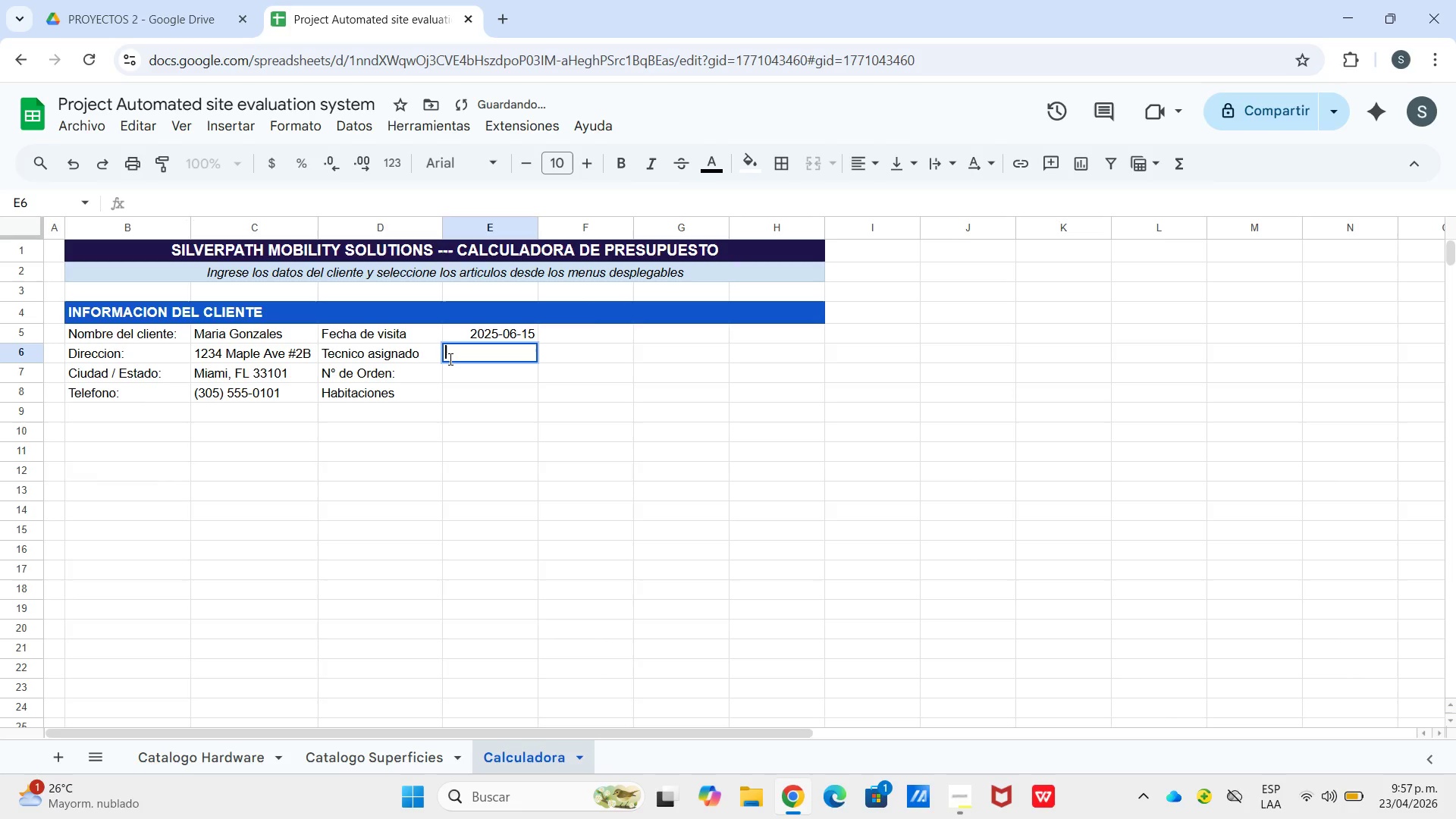 
type(Carlos Ruiz)
 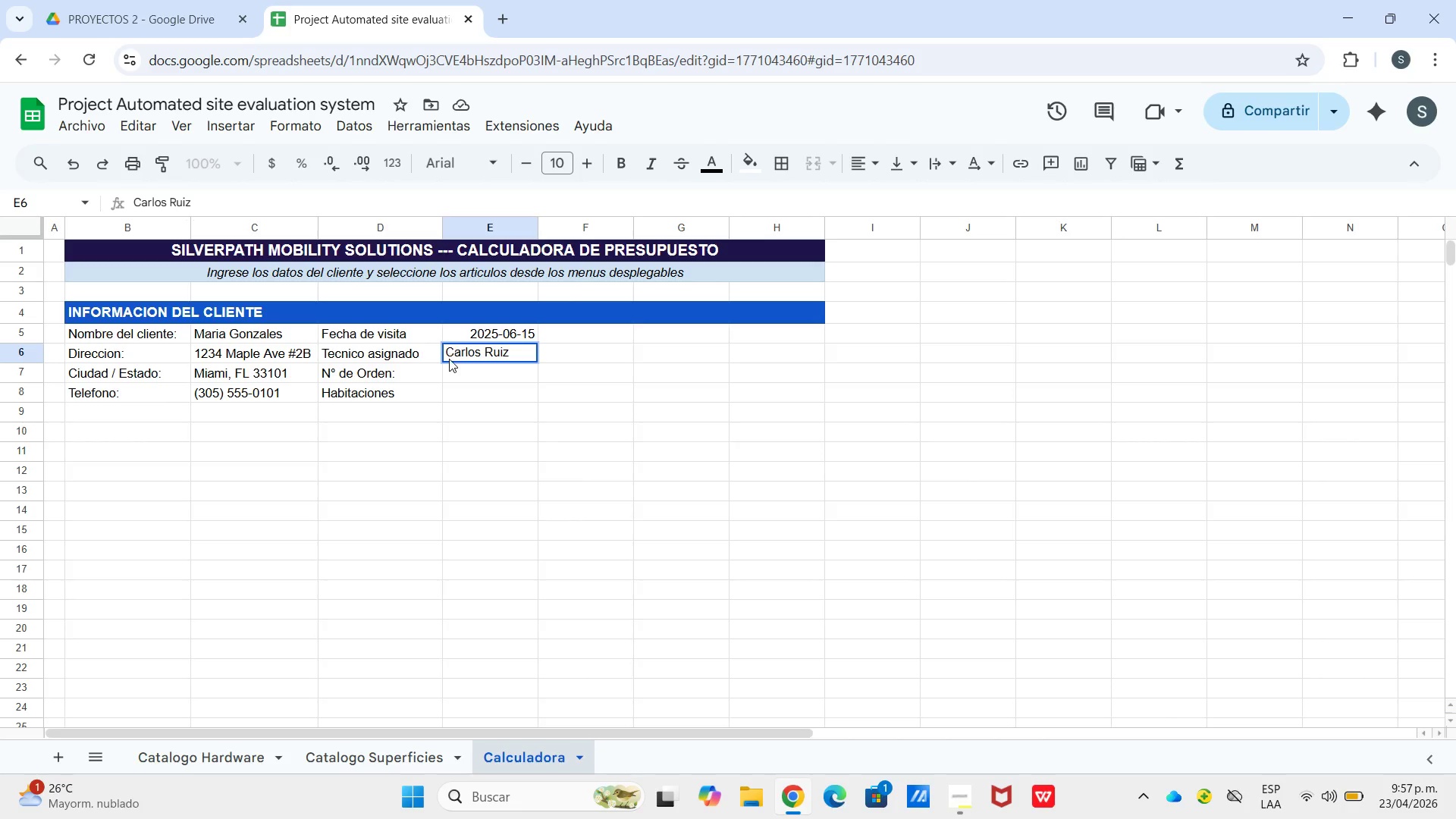 
 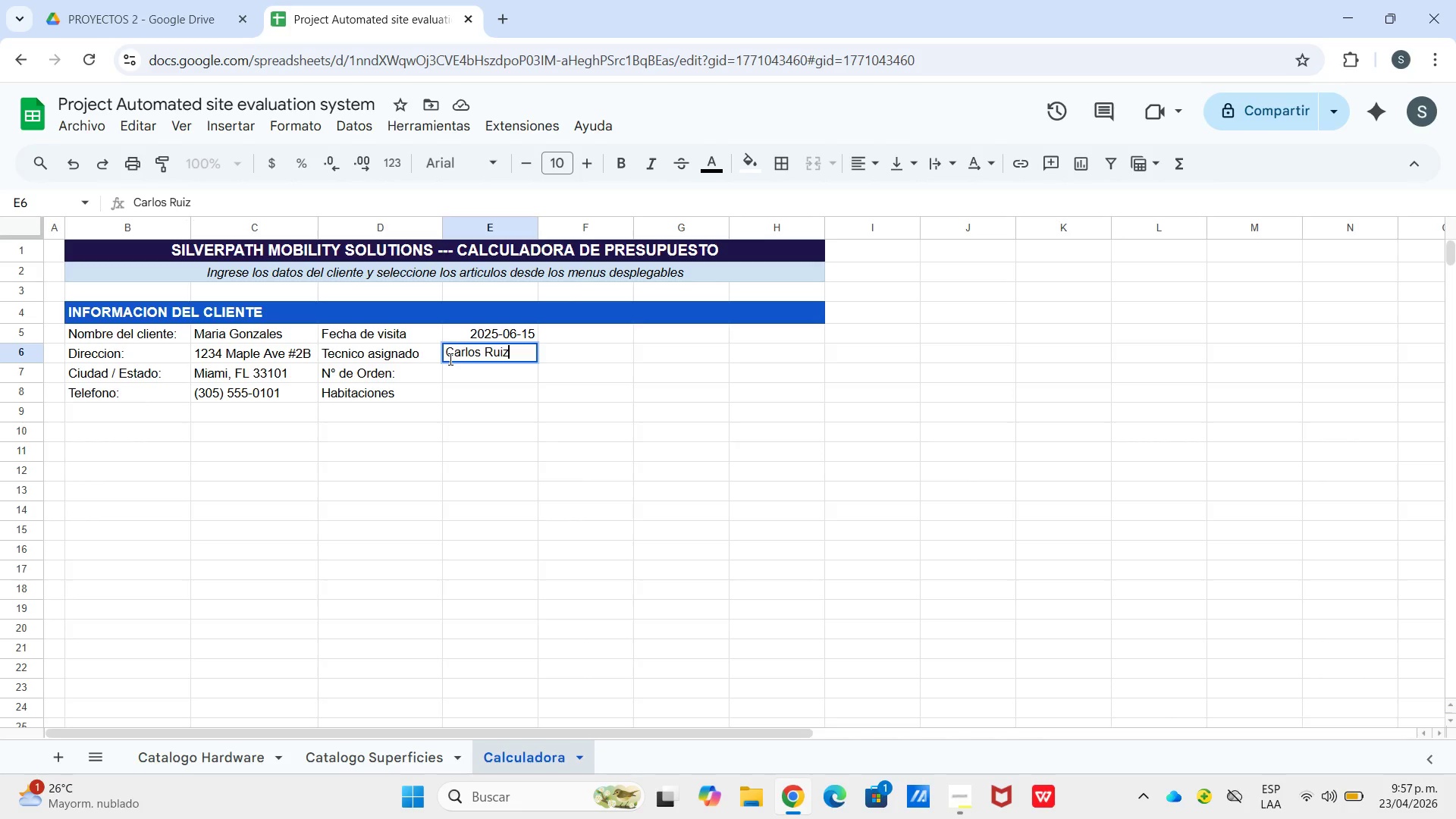 
key(Enter)
 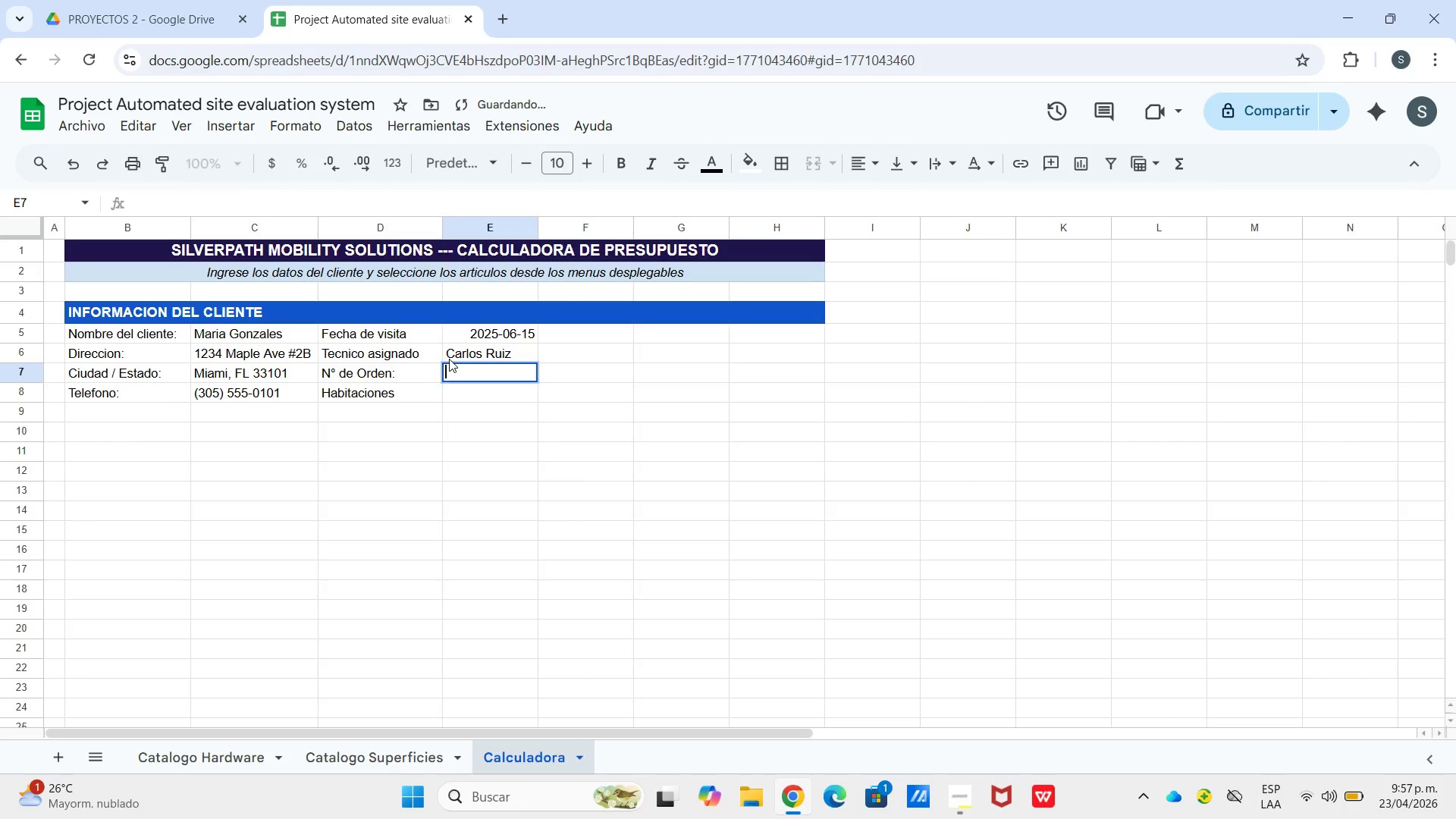 
key(Enter)
 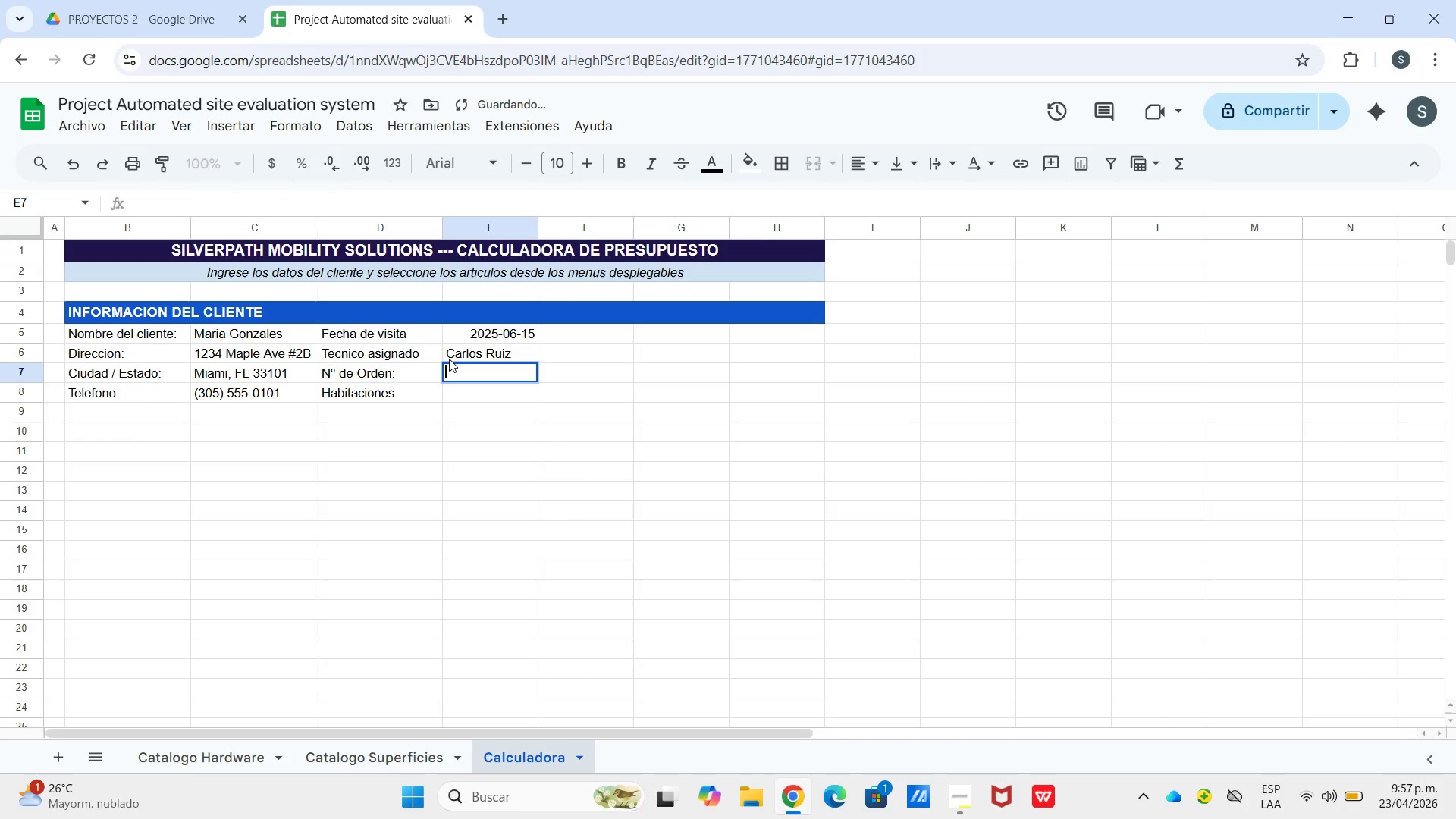 
type(ORD-2026-04-23)
 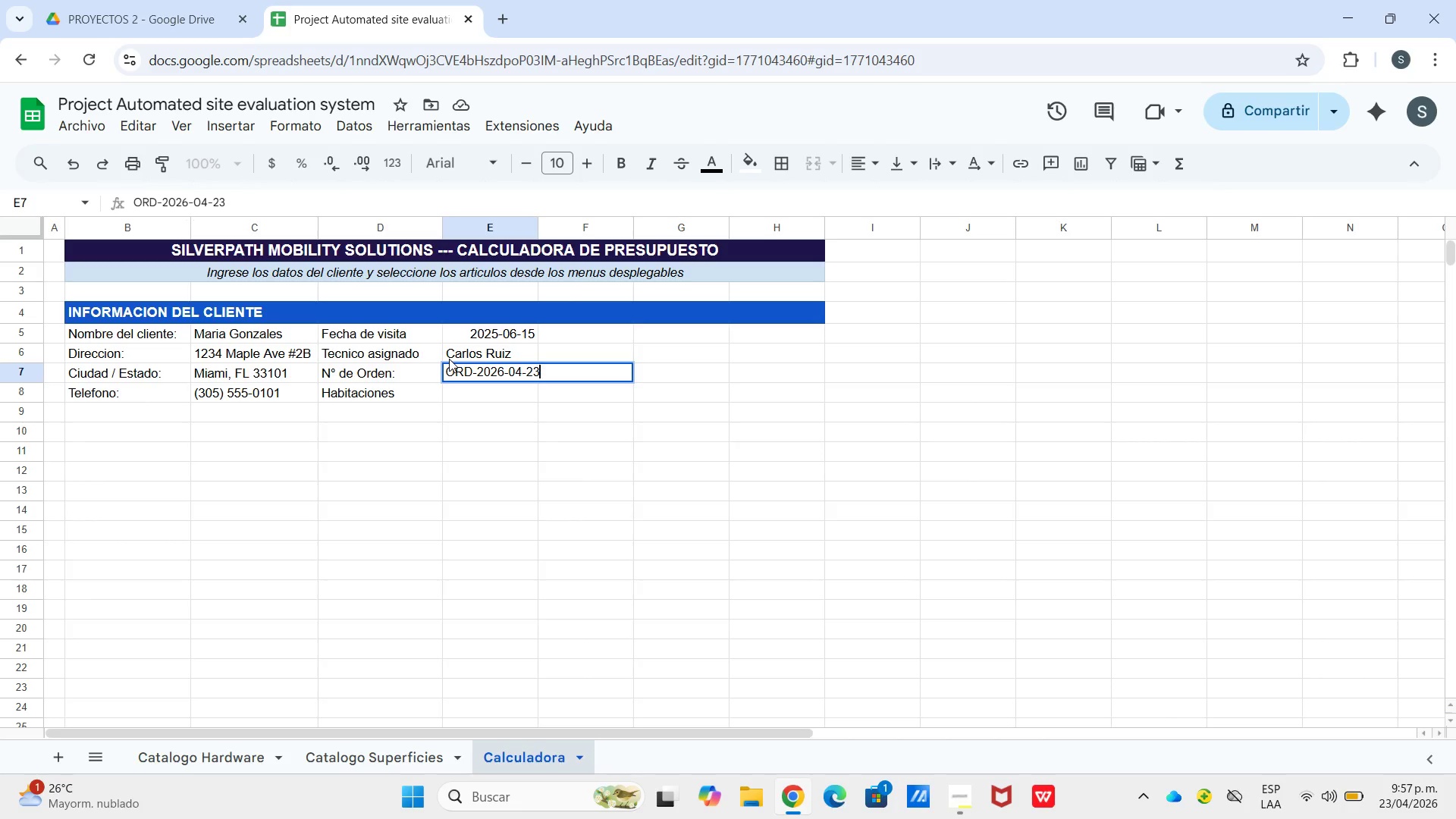 
key(Enter)
 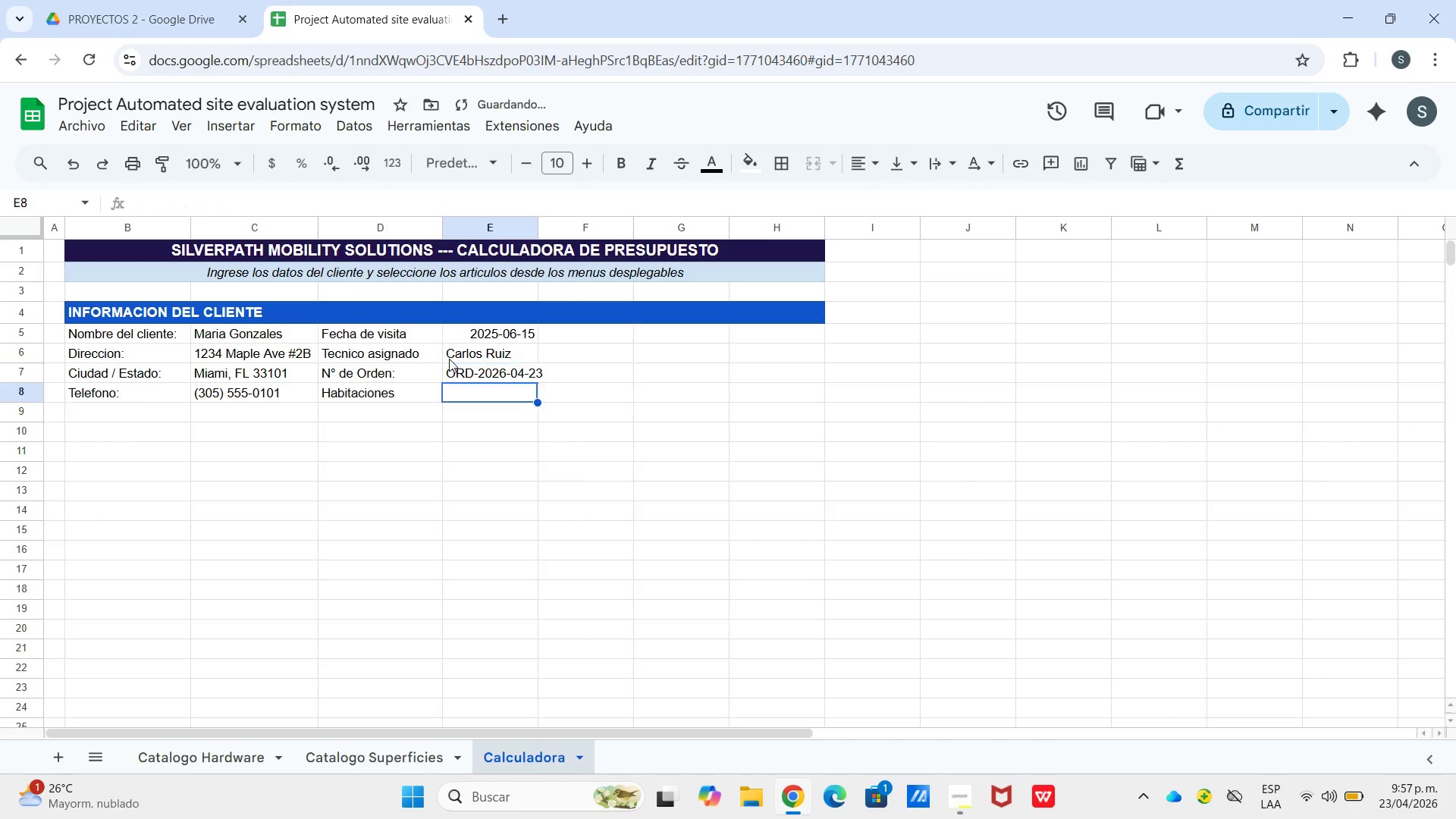 
key(Enter)
 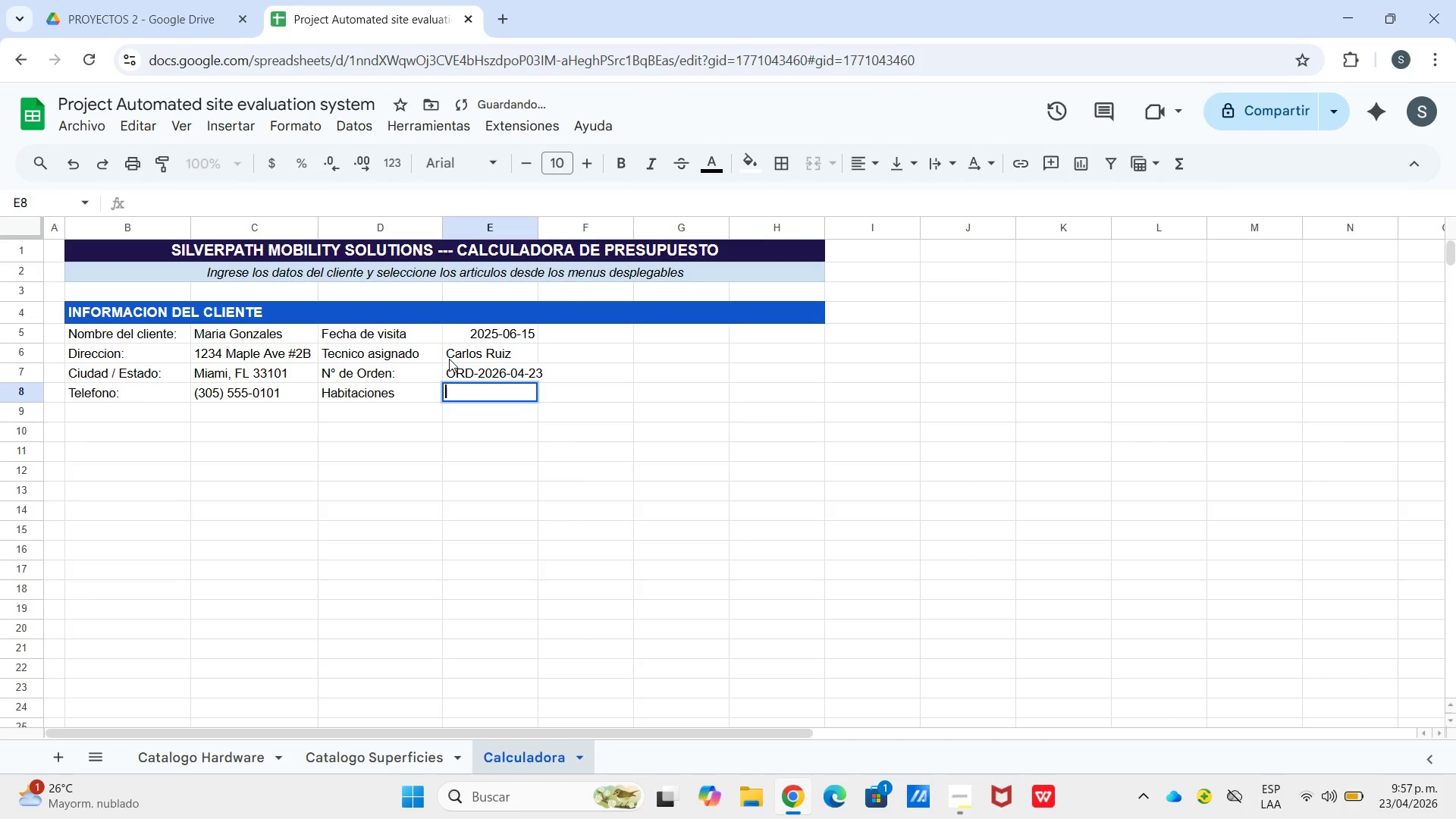 
key(3)
 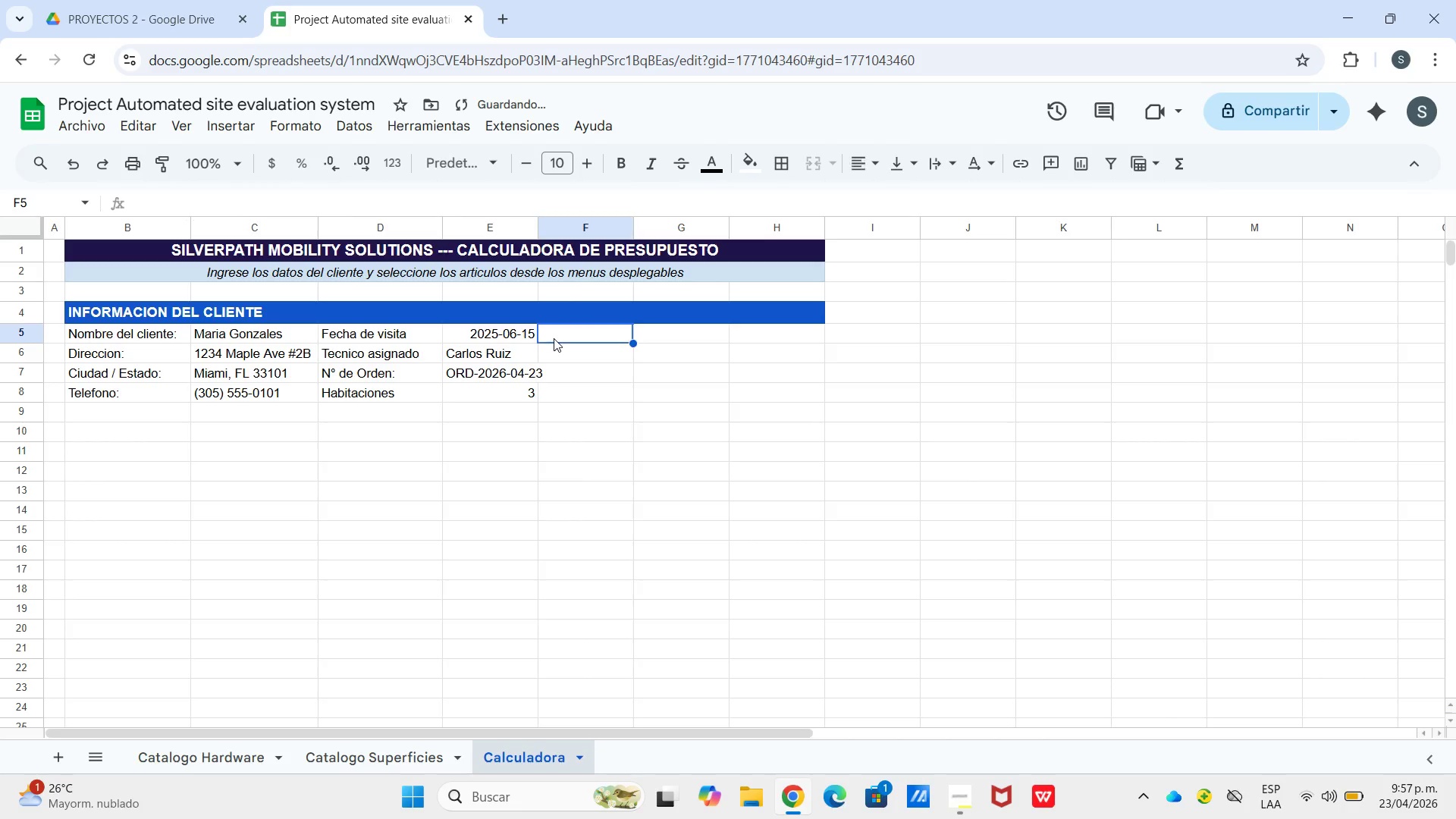 
left_click_drag(start_coordinate=[542, 230], to_coordinate=[566, 231])
 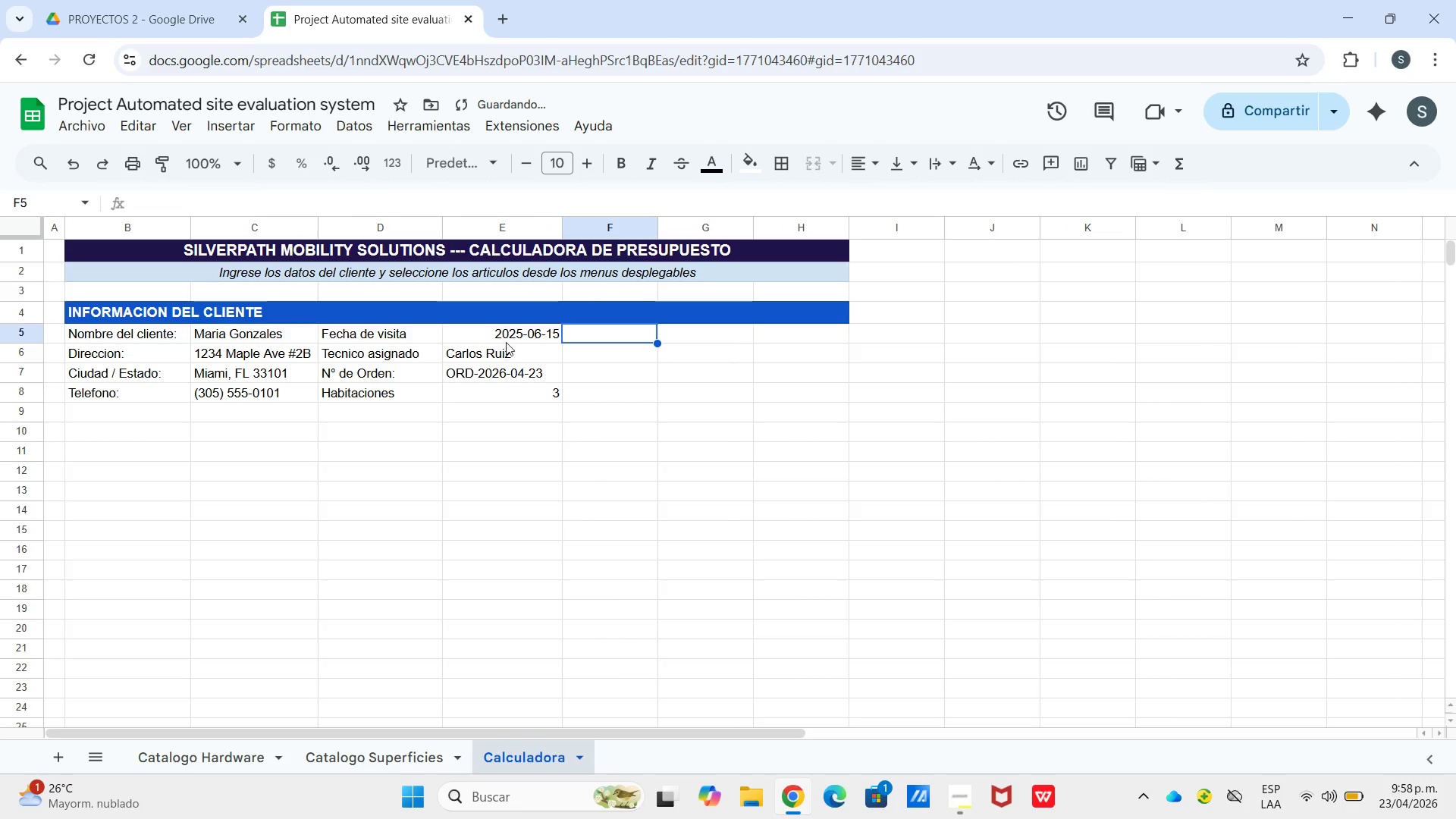 
left_click_drag(start_coordinate=[506, 334], to_coordinate=[514, 391])
 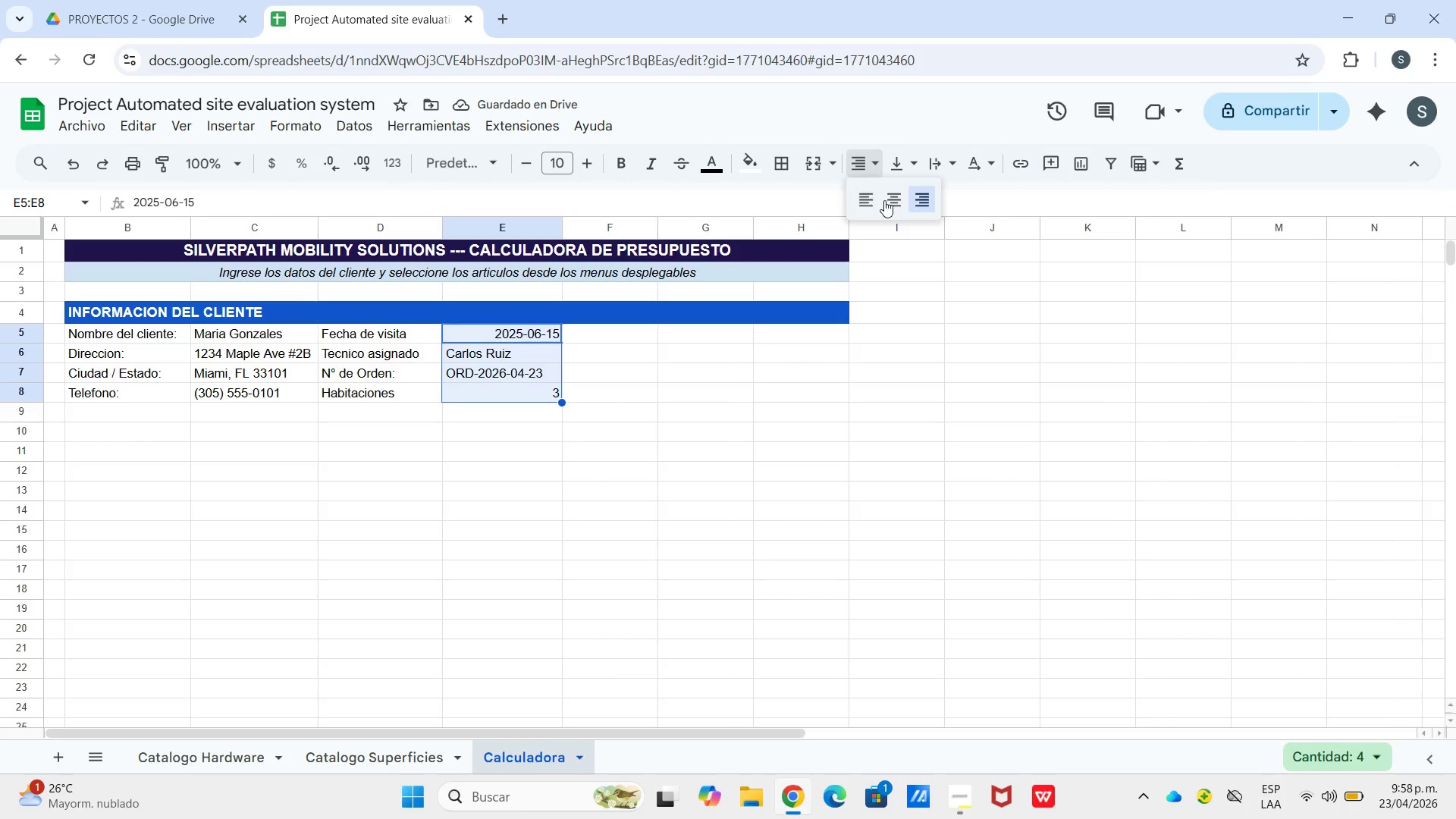 
left_click_drag(start_coordinate=[898, 173], to_coordinate=[899, 177])
 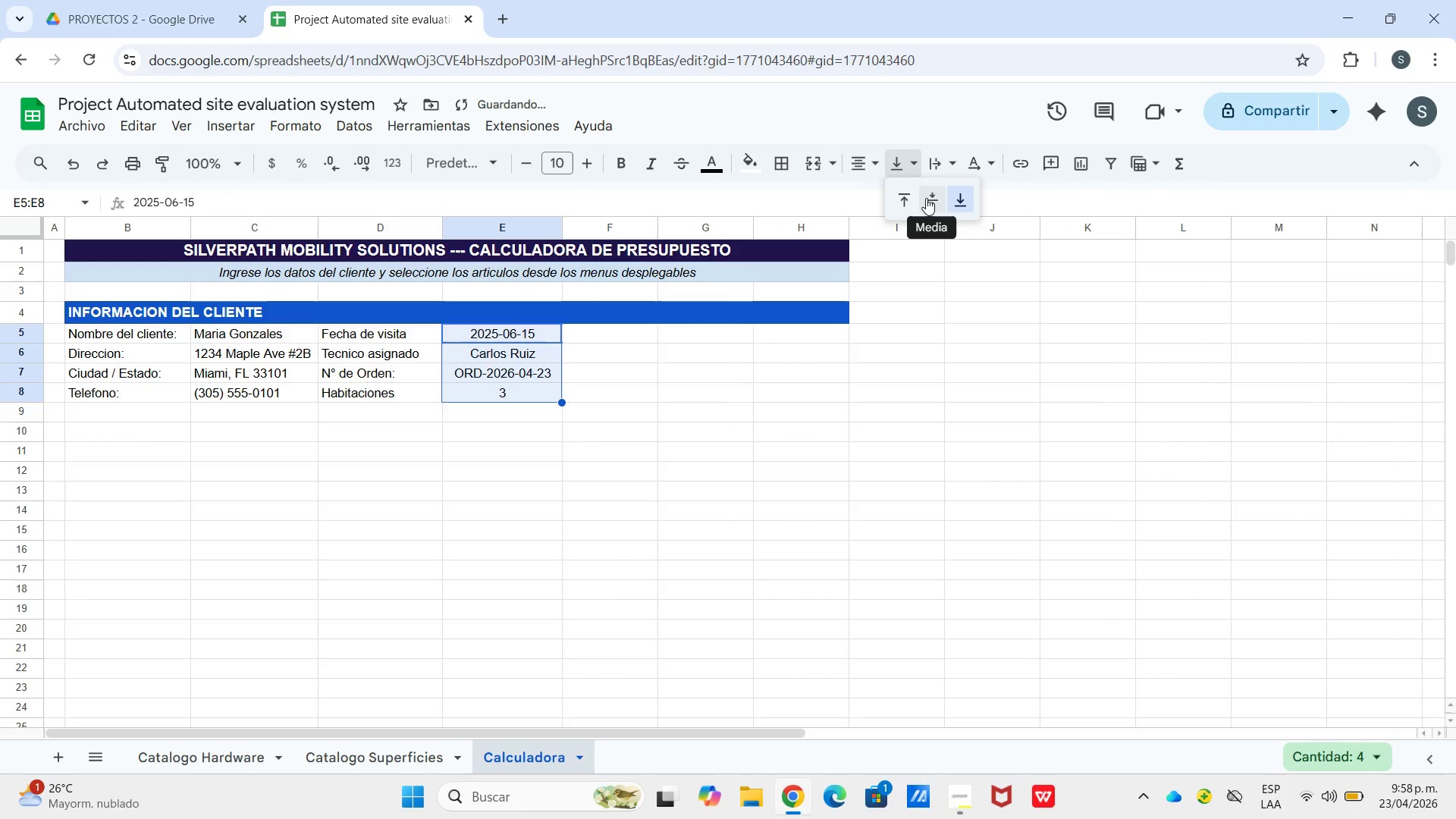 
left_click([926, 198])
 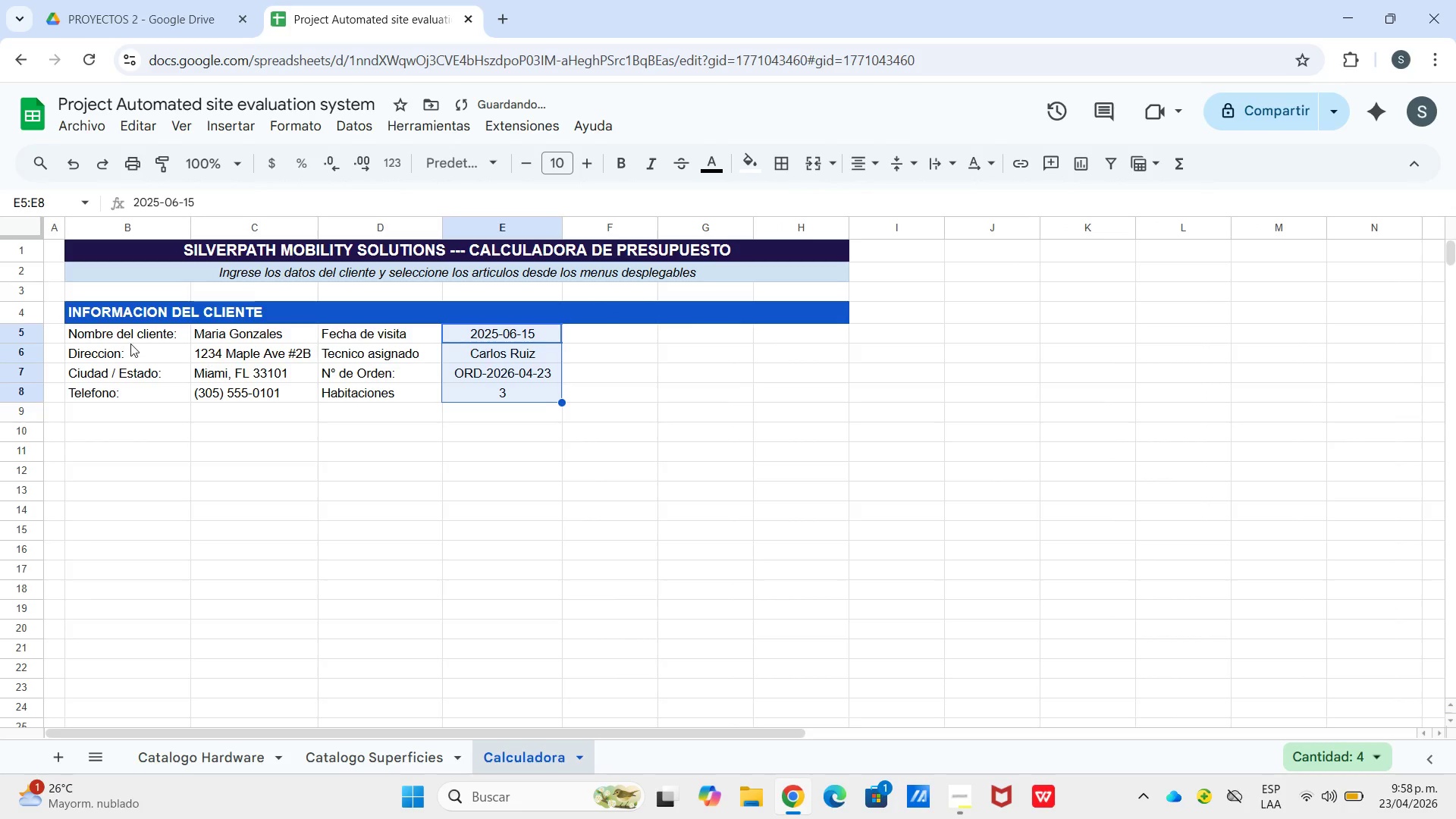 
left_click_drag(start_coordinate=[131, 336], to_coordinate=[143, 390])
 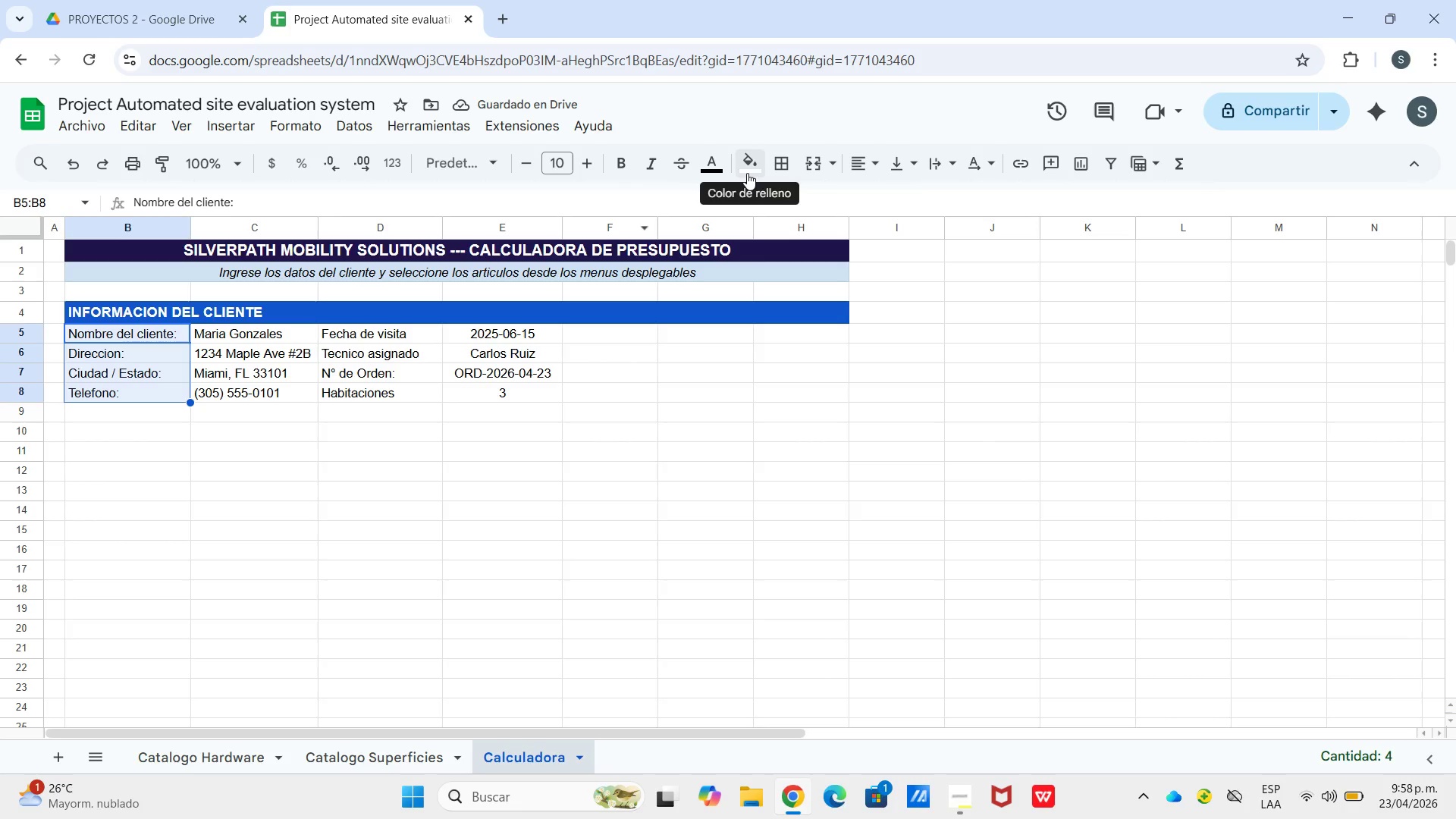 
left_click([752, 171])
 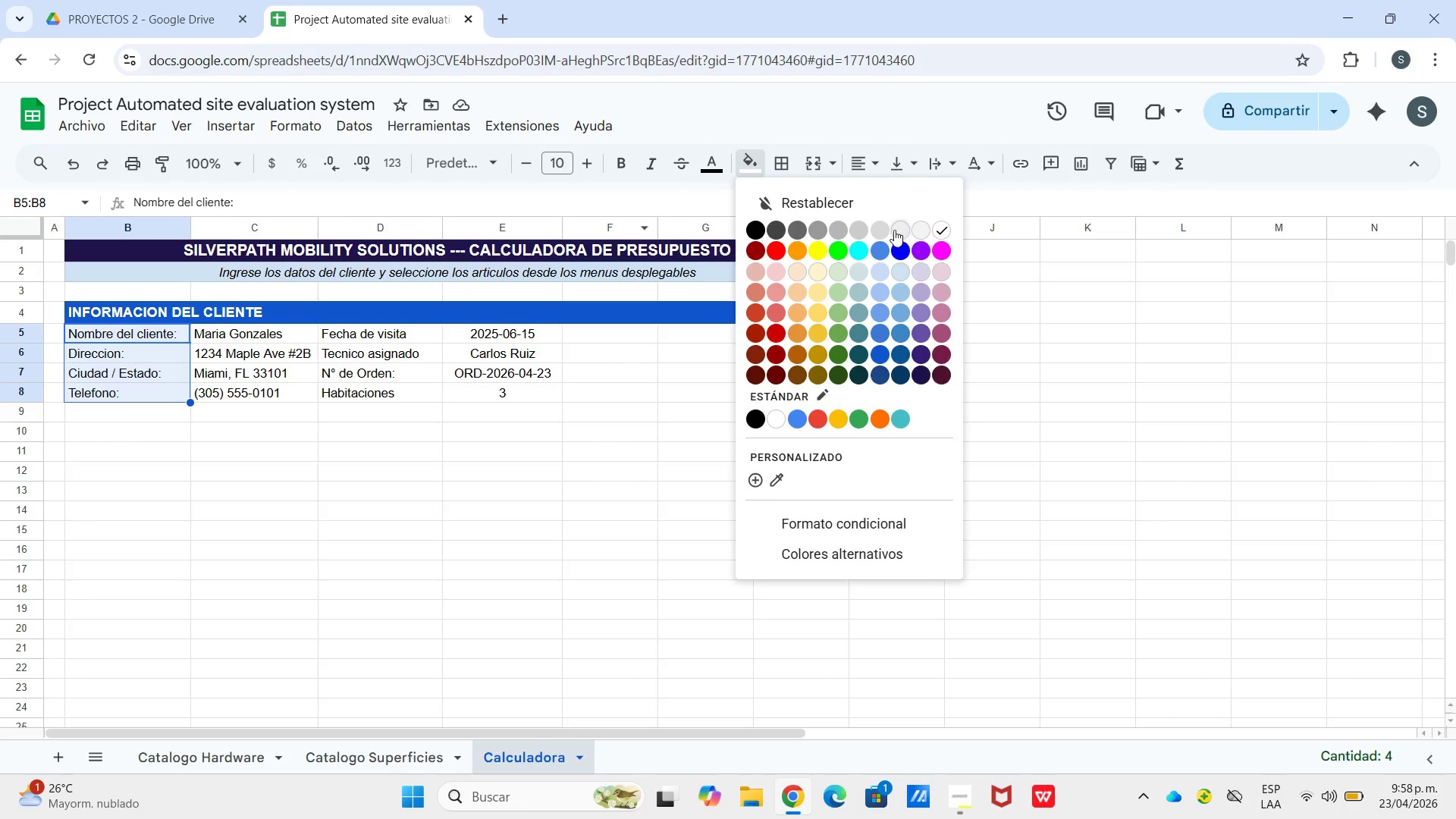 
left_click([890, 230])
 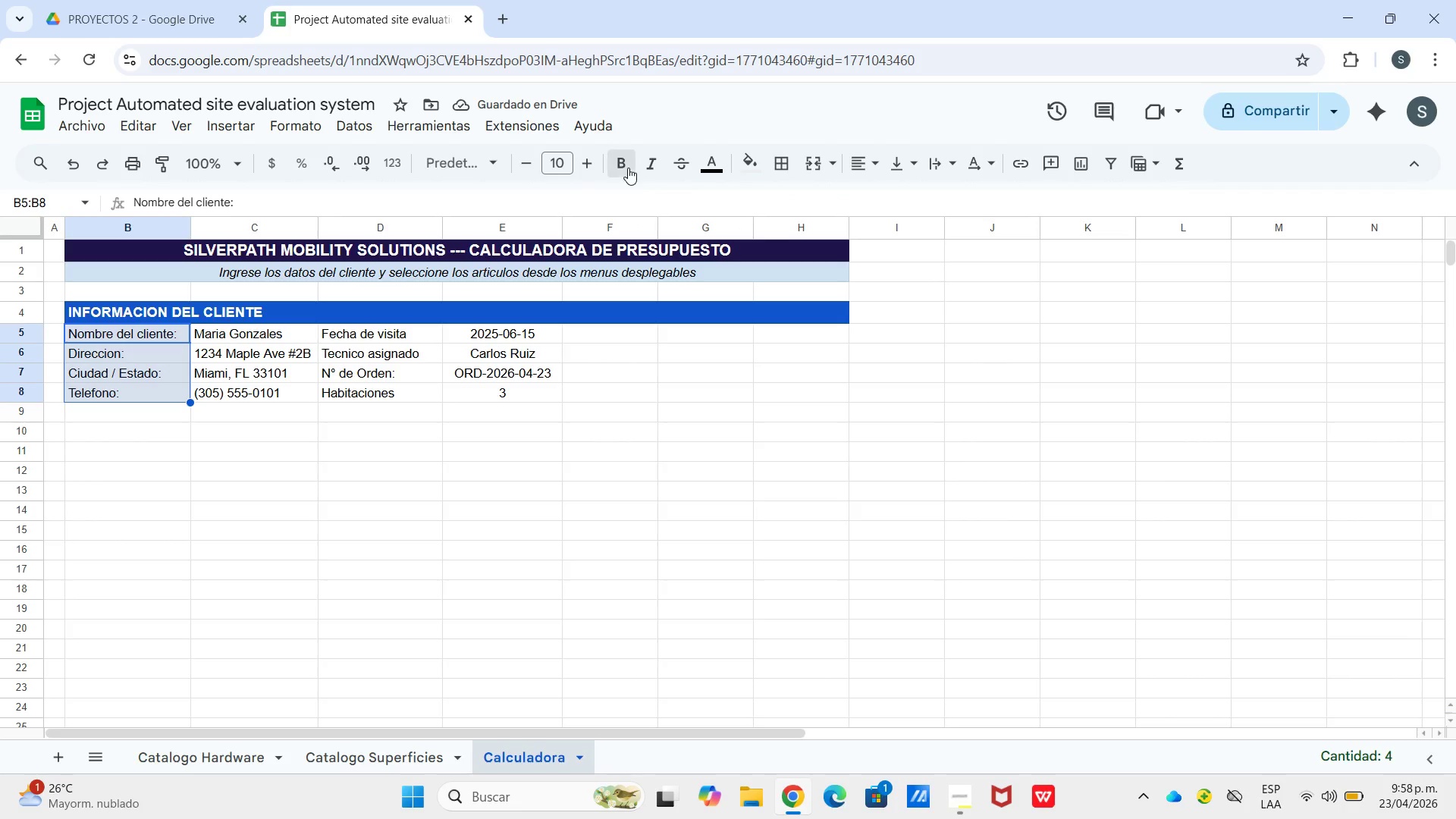 
left_click_drag(start_coordinate=[340, 330], to_coordinate=[368, 403])
 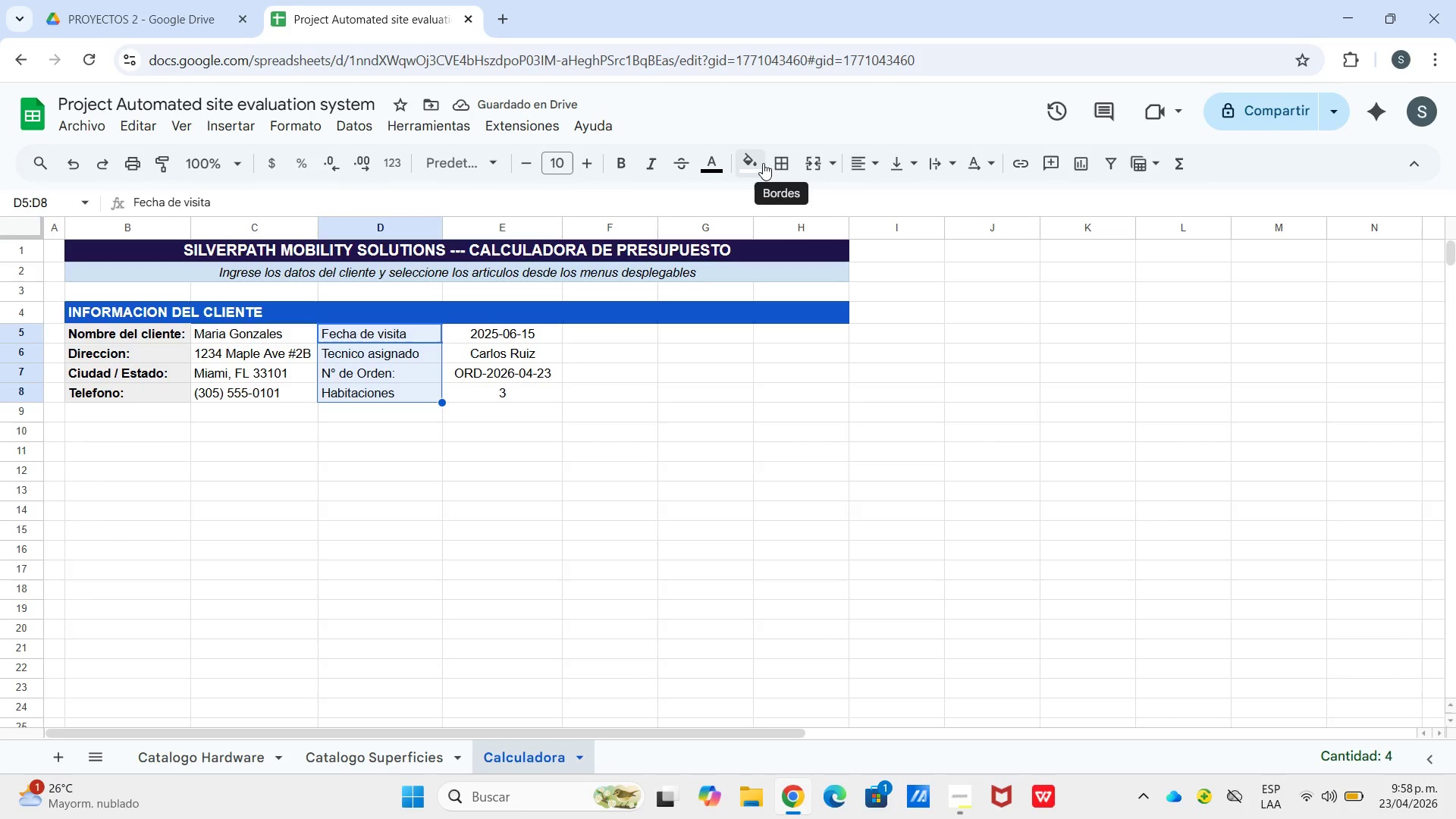 
left_click([761, 162])
 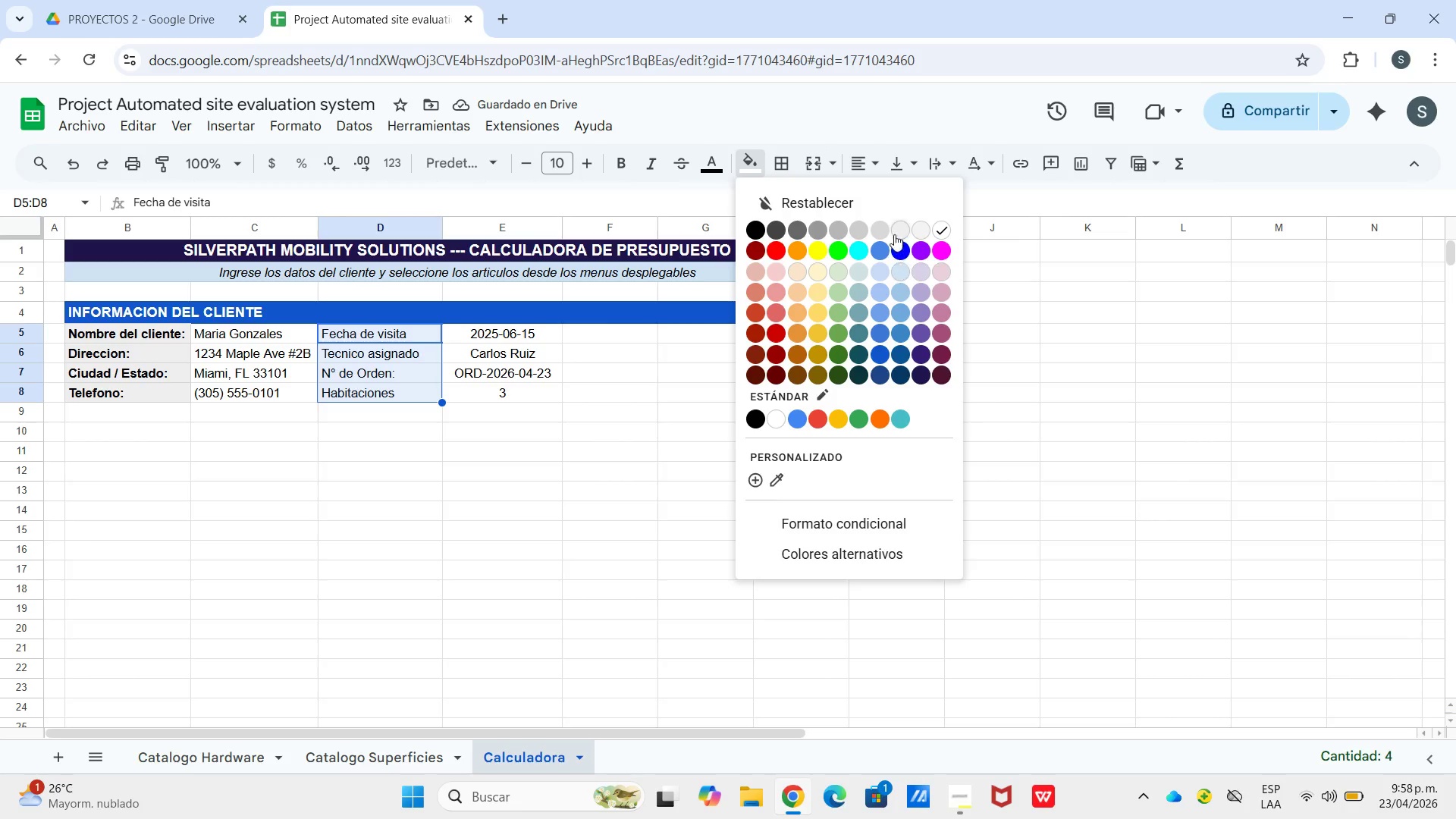 
left_click([894, 231])
 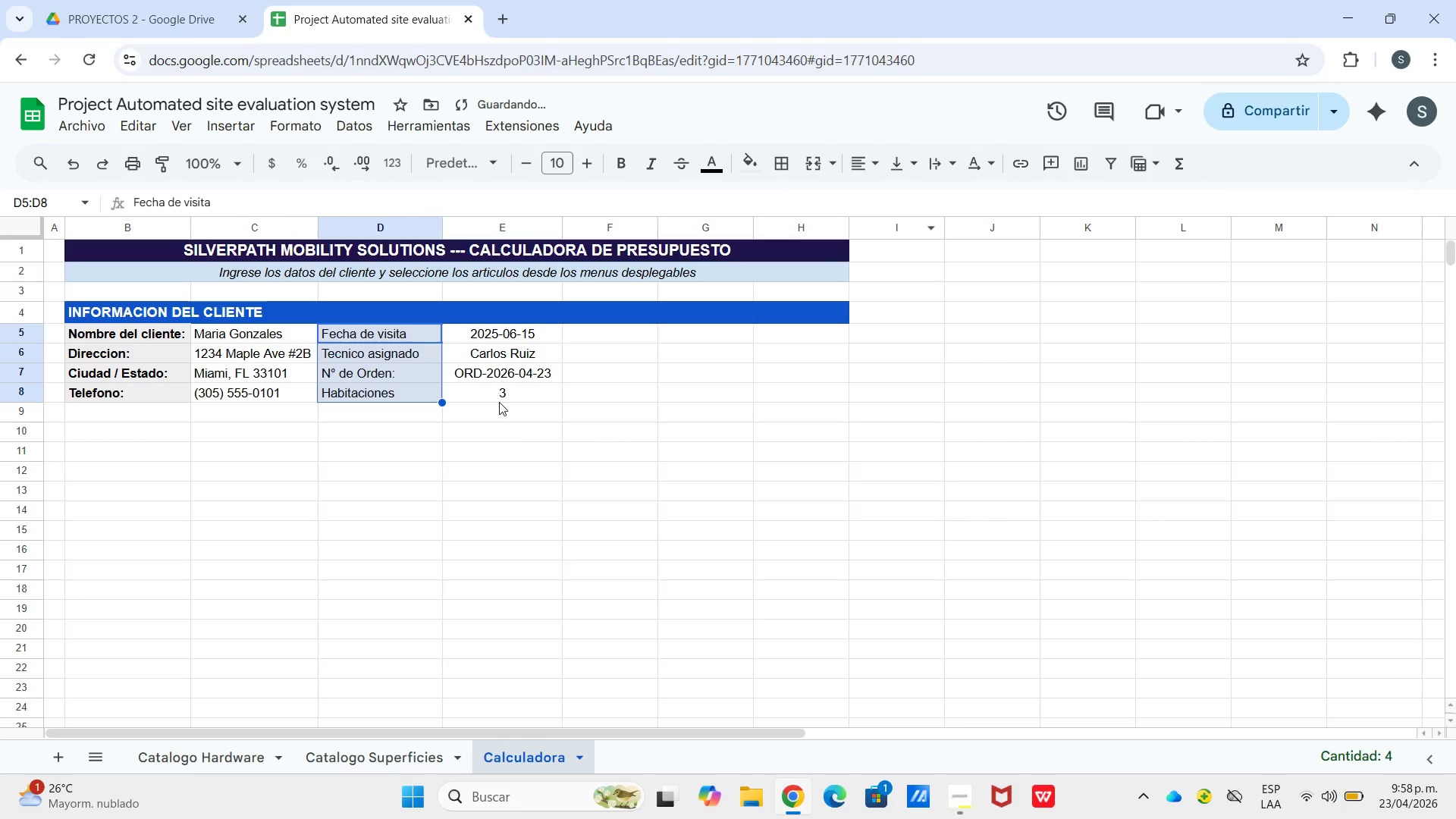 
left_click([555, 465])
 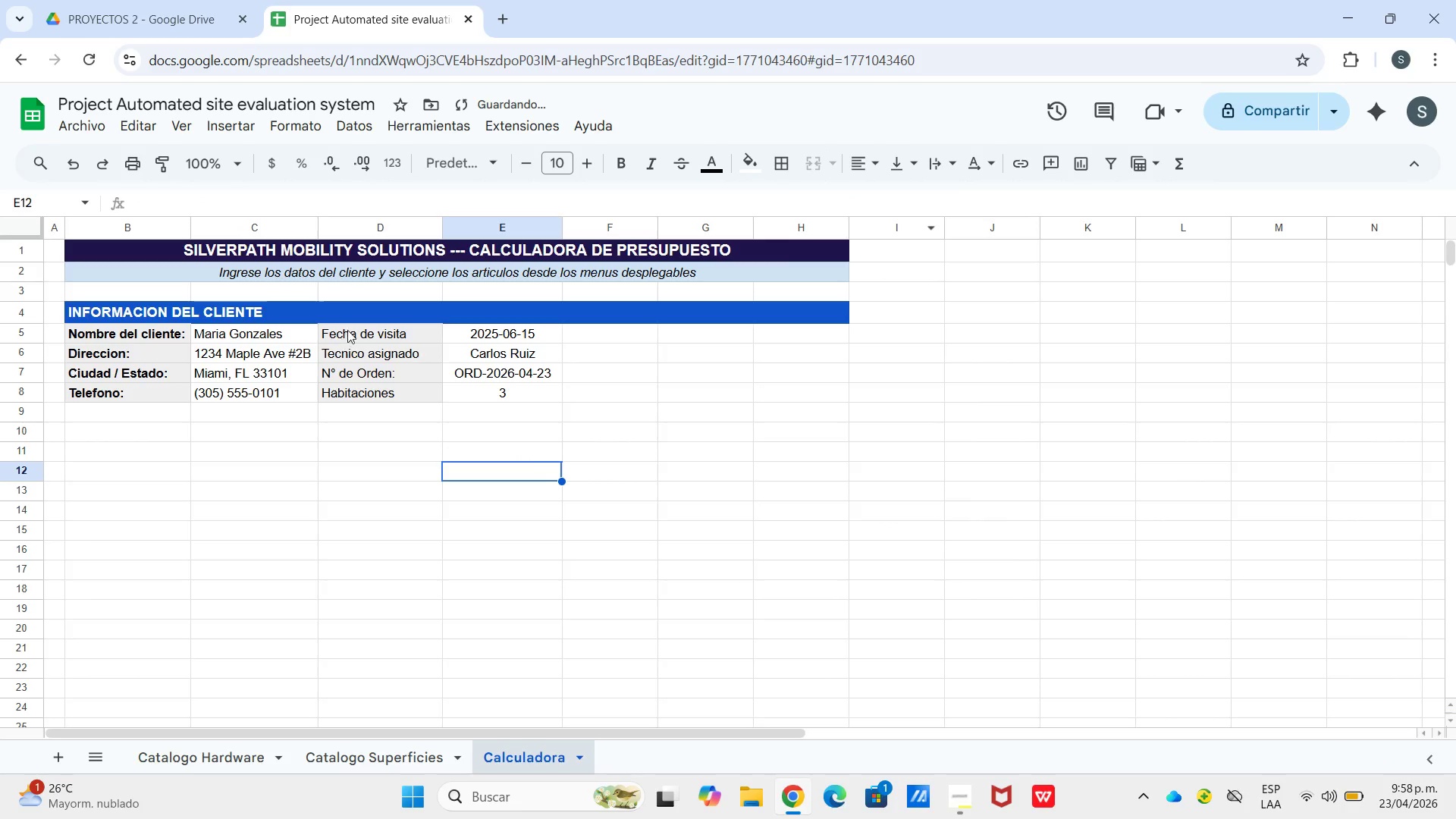 
left_click_drag(start_coordinate=[348, 329], to_coordinate=[372, 390])
 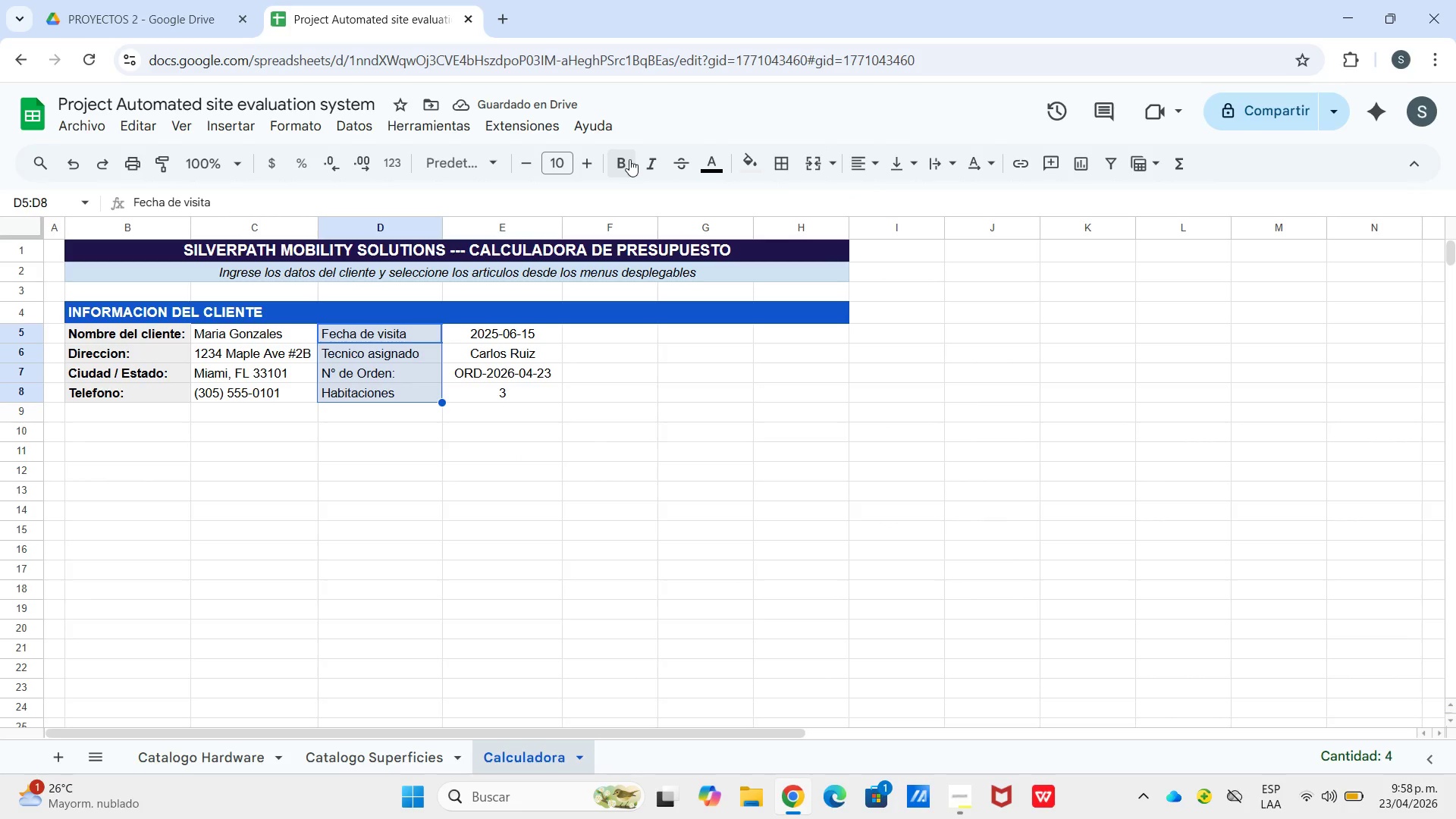 
left_click([629, 159])
 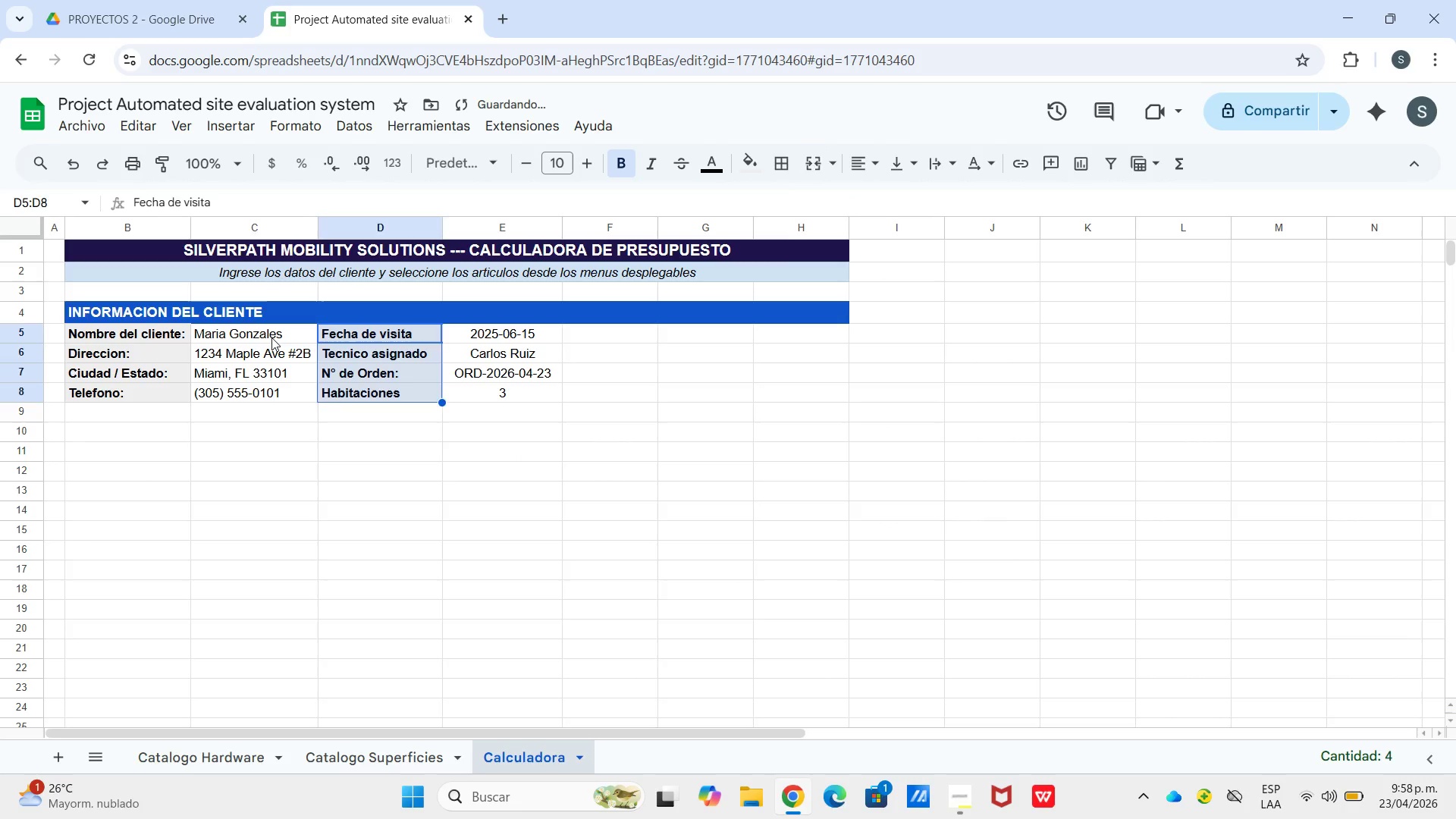 
left_click([271, 337])
 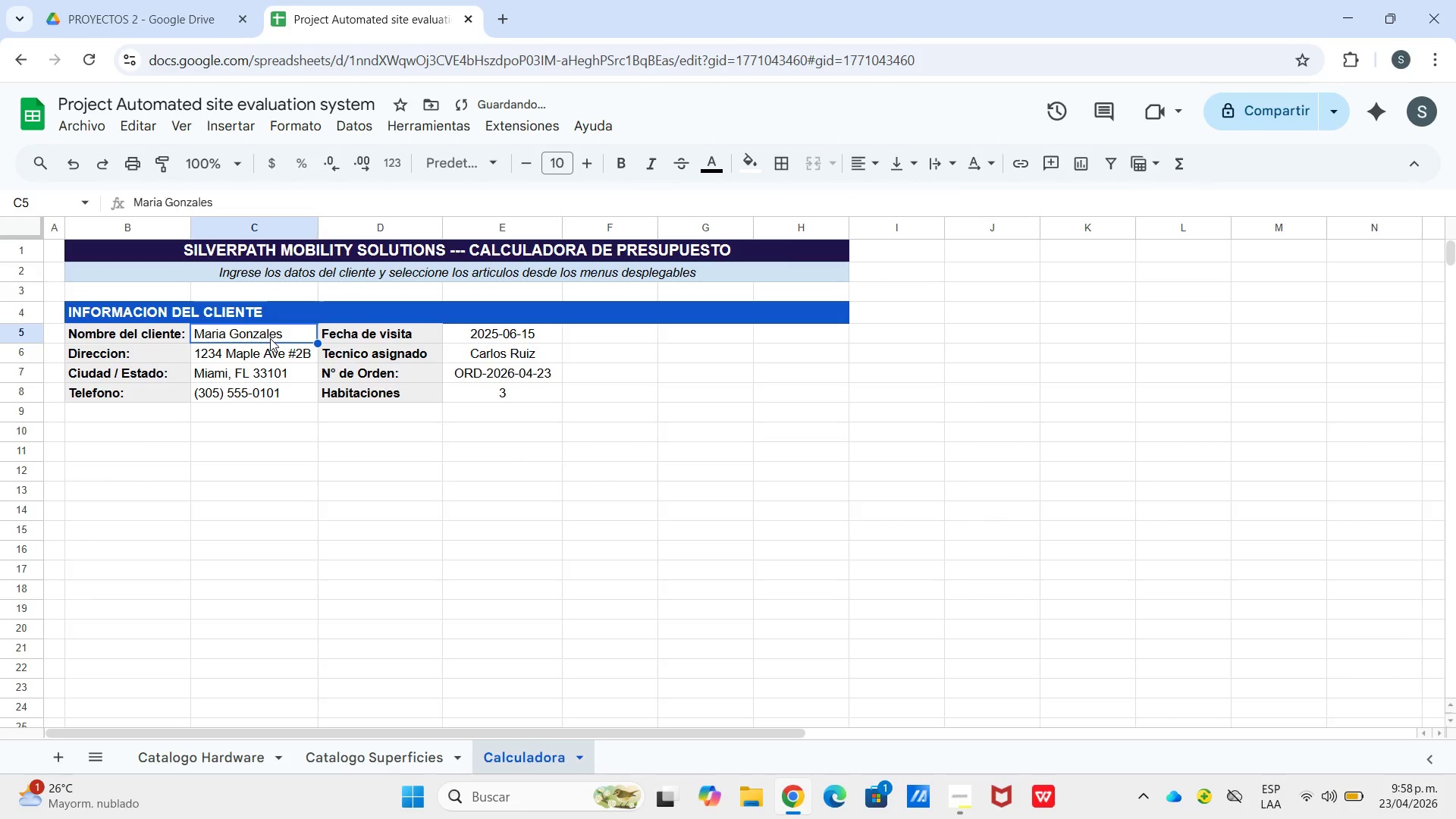 
left_click_drag(start_coordinate=[270, 338], to_coordinate=[279, 389])
 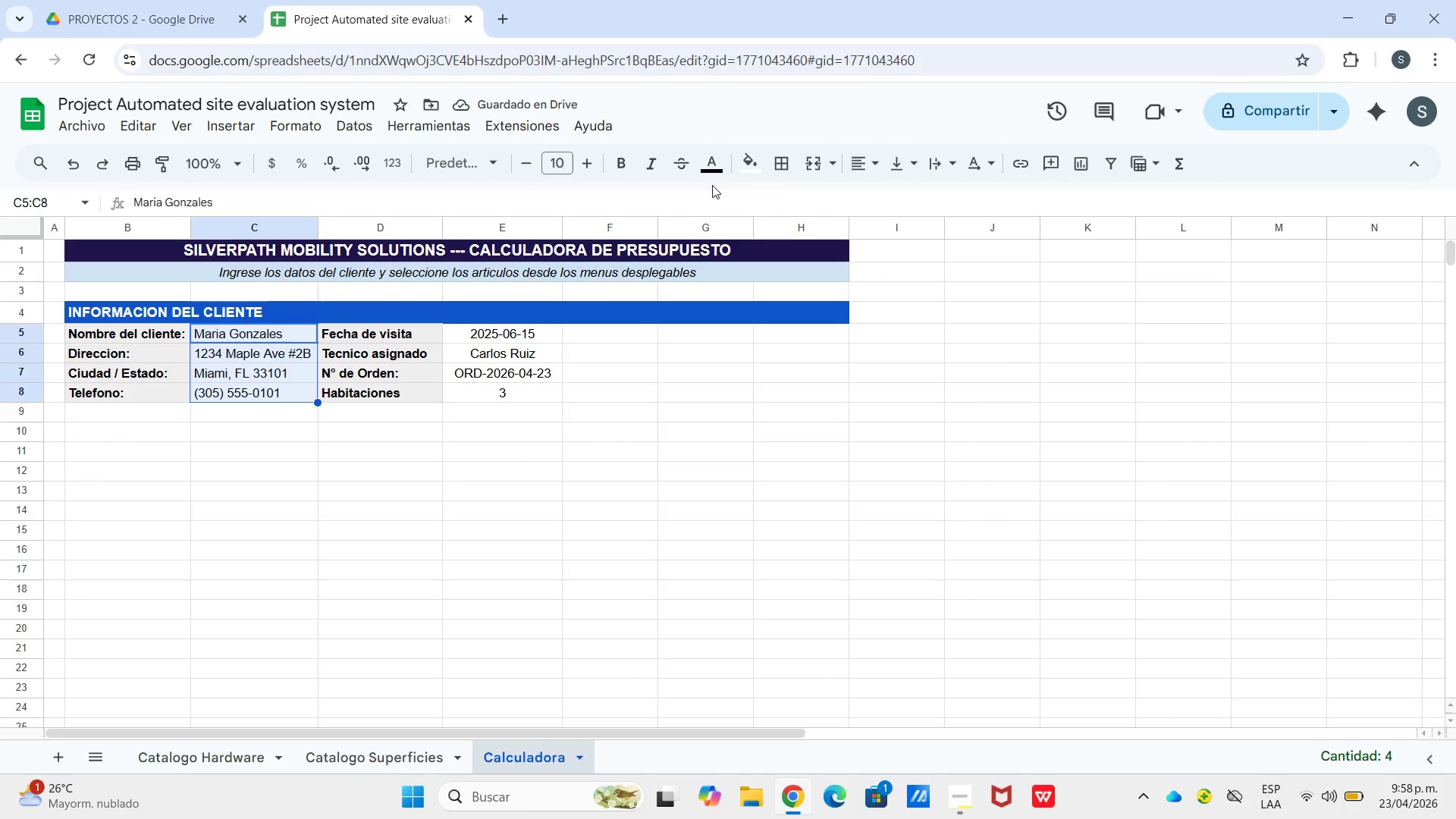 
left_click_drag(start_coordinate=[708, 168], to_coordinate=[722, 177])
 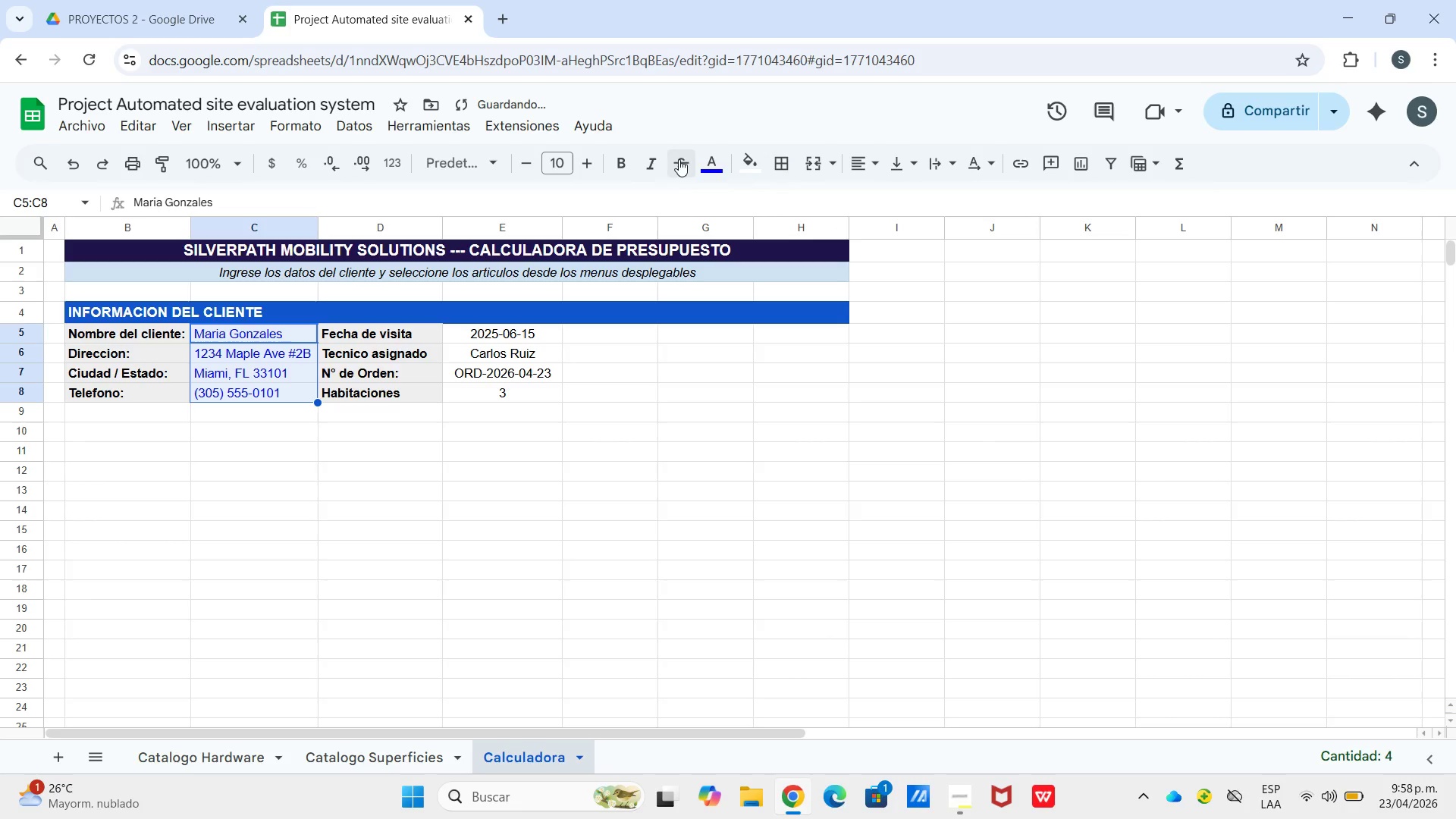 
left_click([628, 160])
 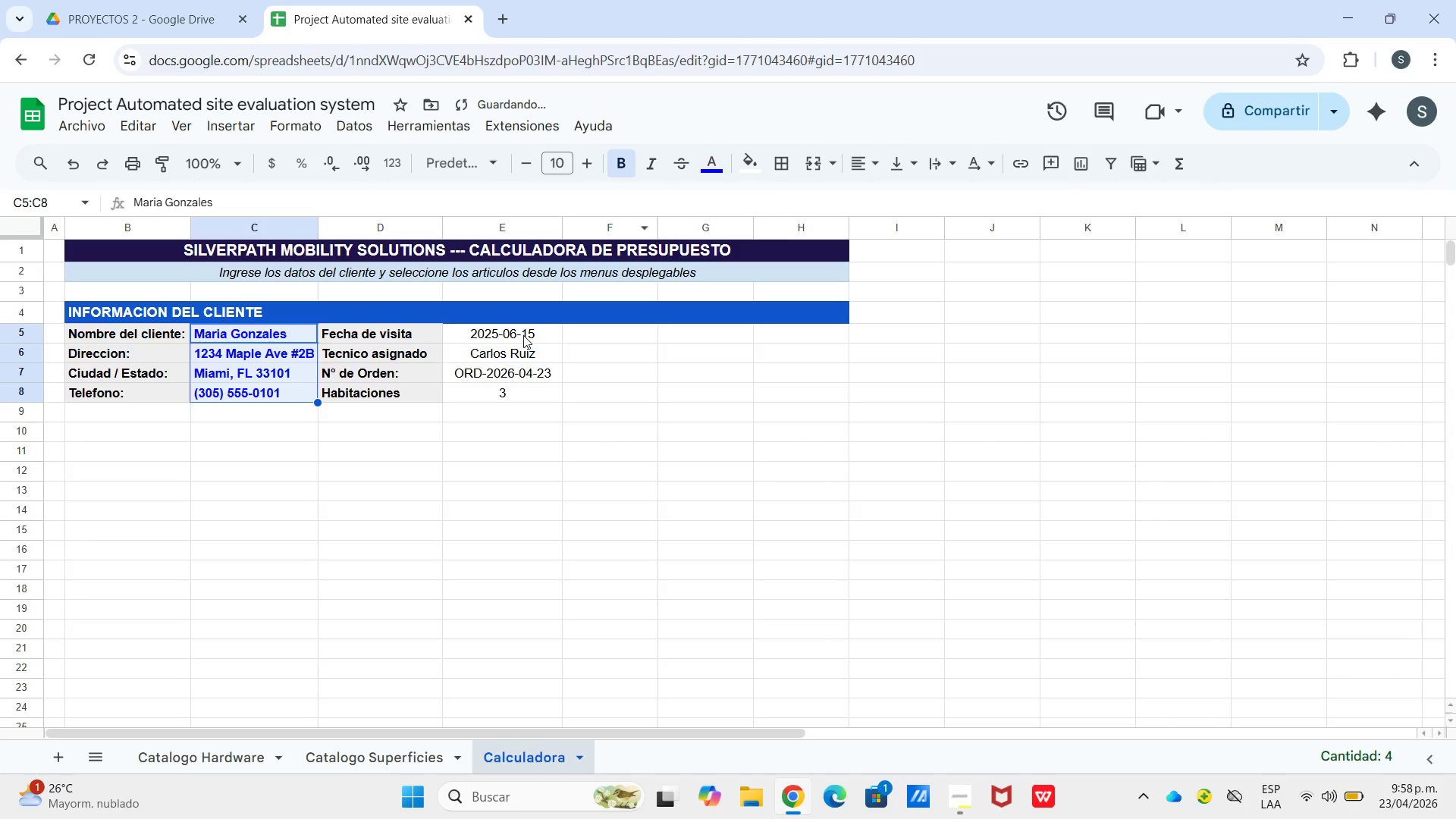 
left_click_drag(start_coordinate=[523, 335], to_coordinate=[532, 394])
 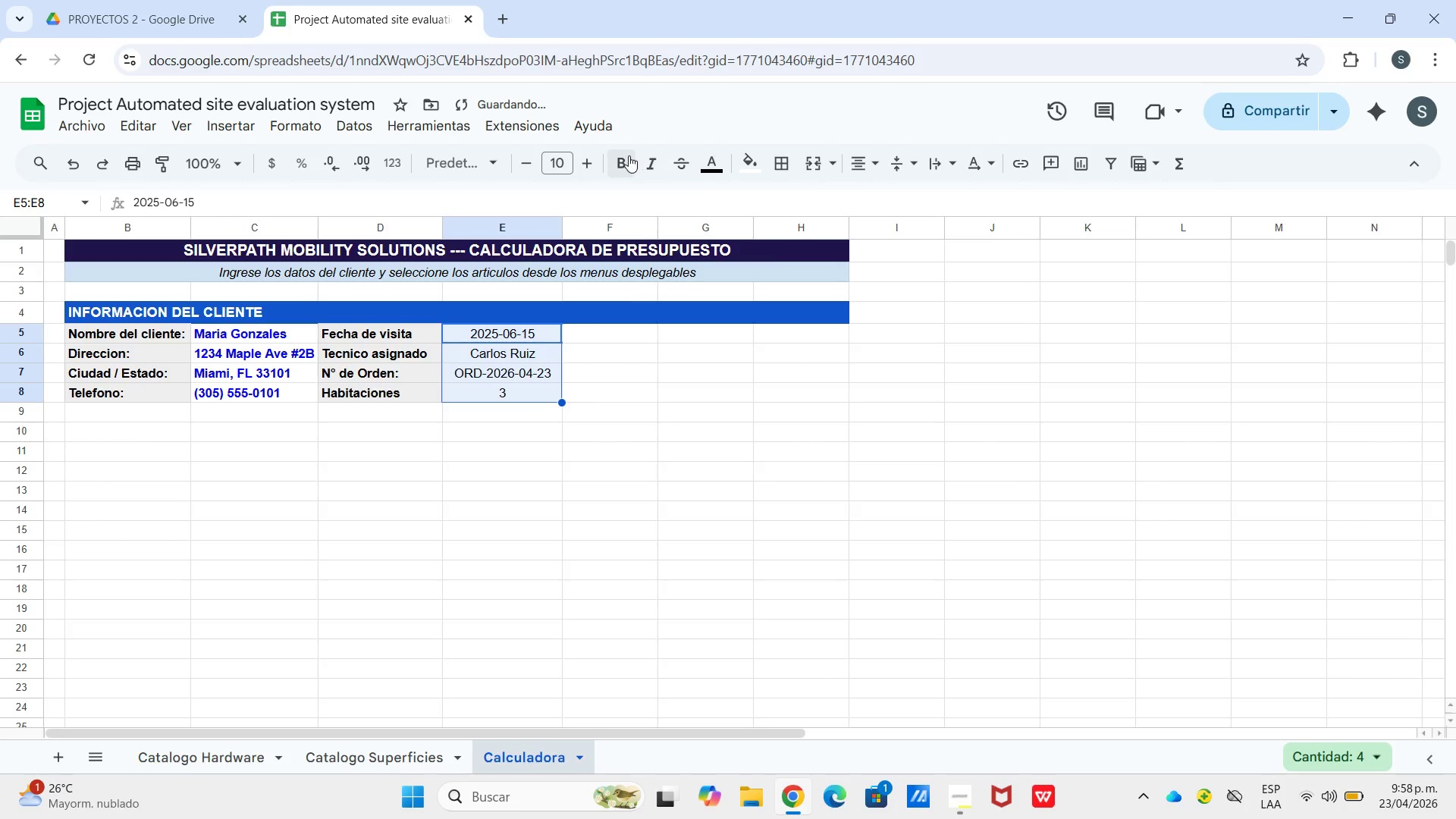 
left_click_drag(start_coordinate=[629, 155], to_coordinate=[629, 159])
 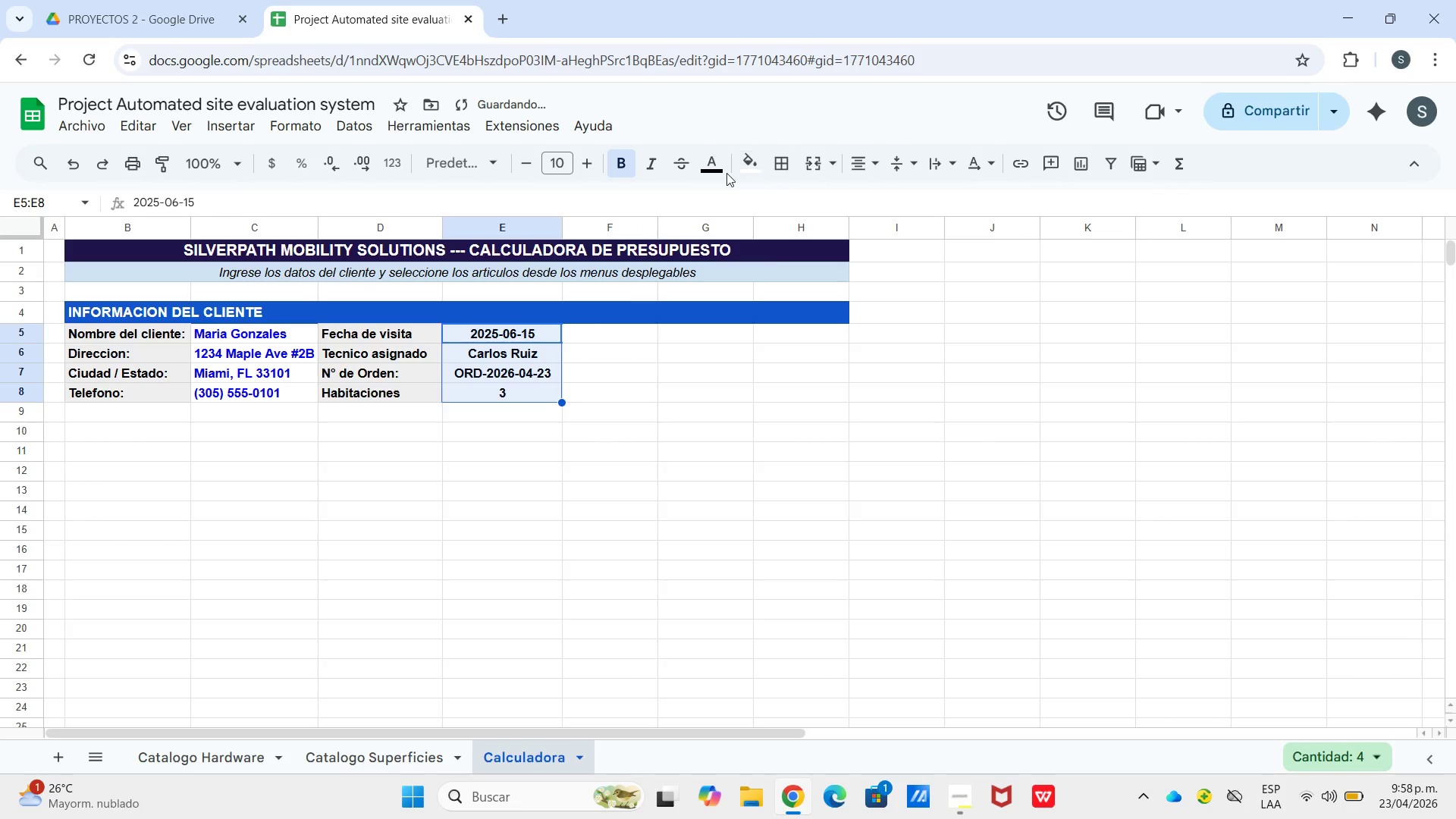 
left_click([717, 173])
 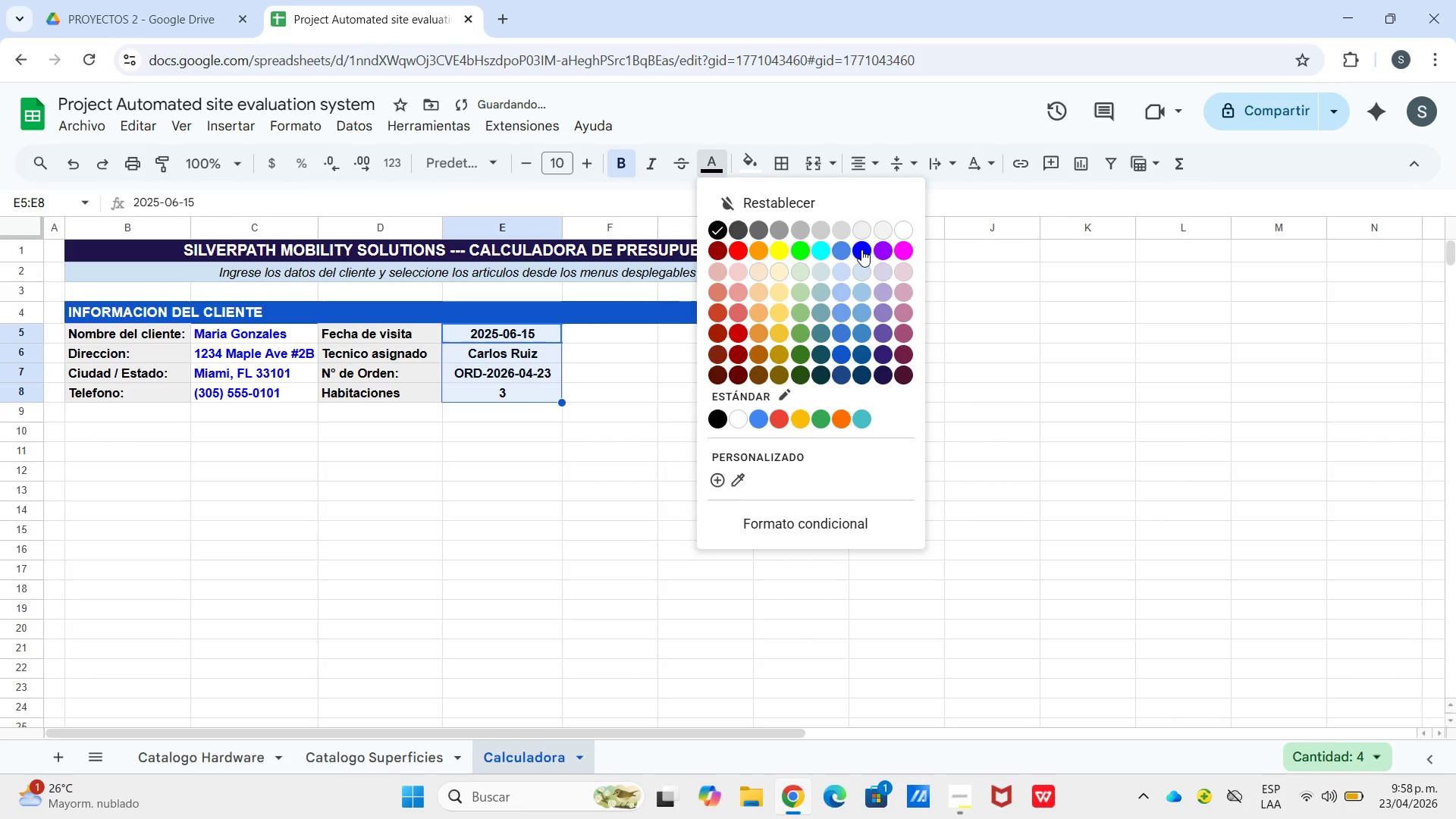 
left_click([858, 251])
 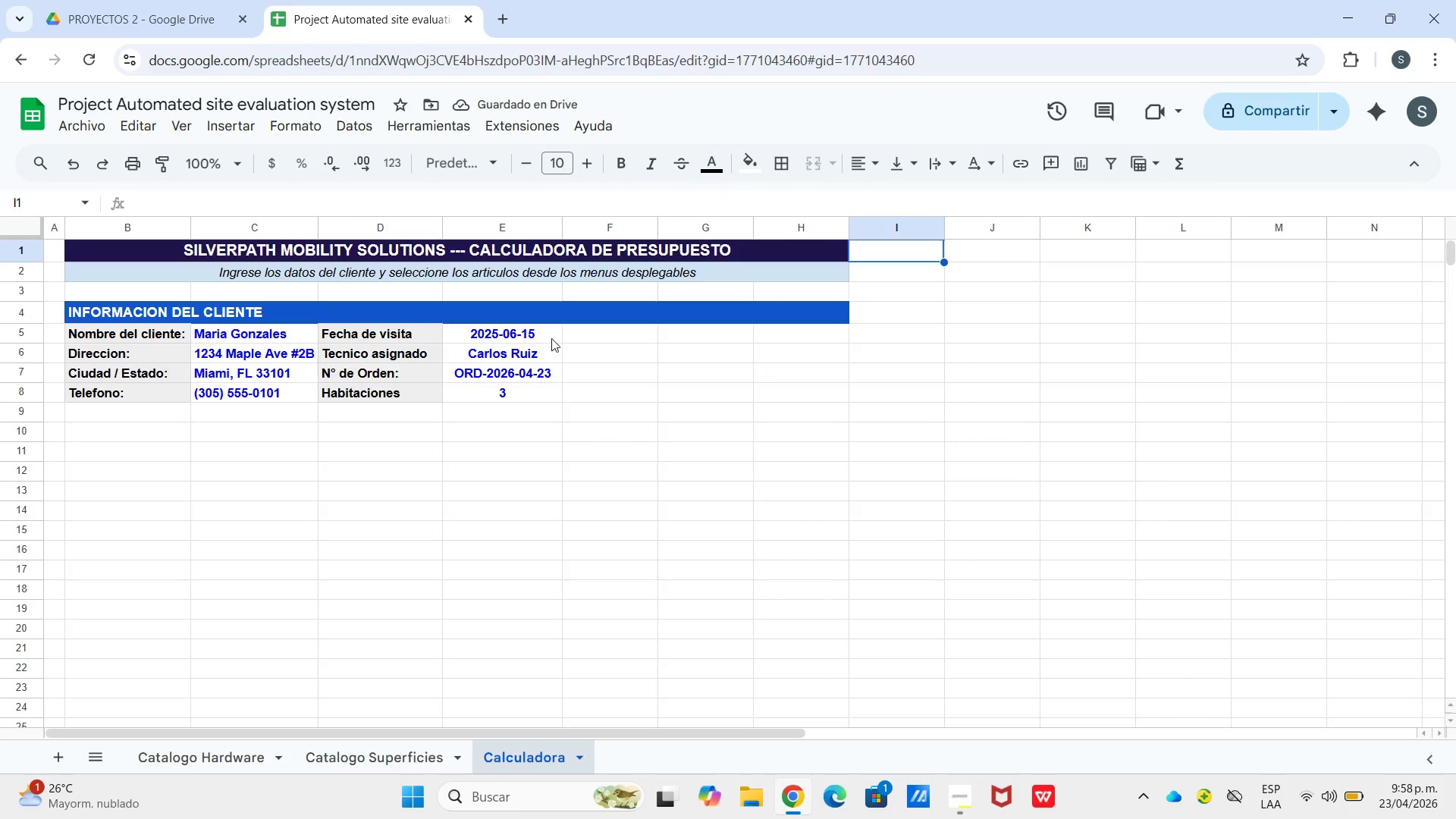 
left_click_drag(start_coordinate=[532, 337], to_coordinate=[542, 398])
 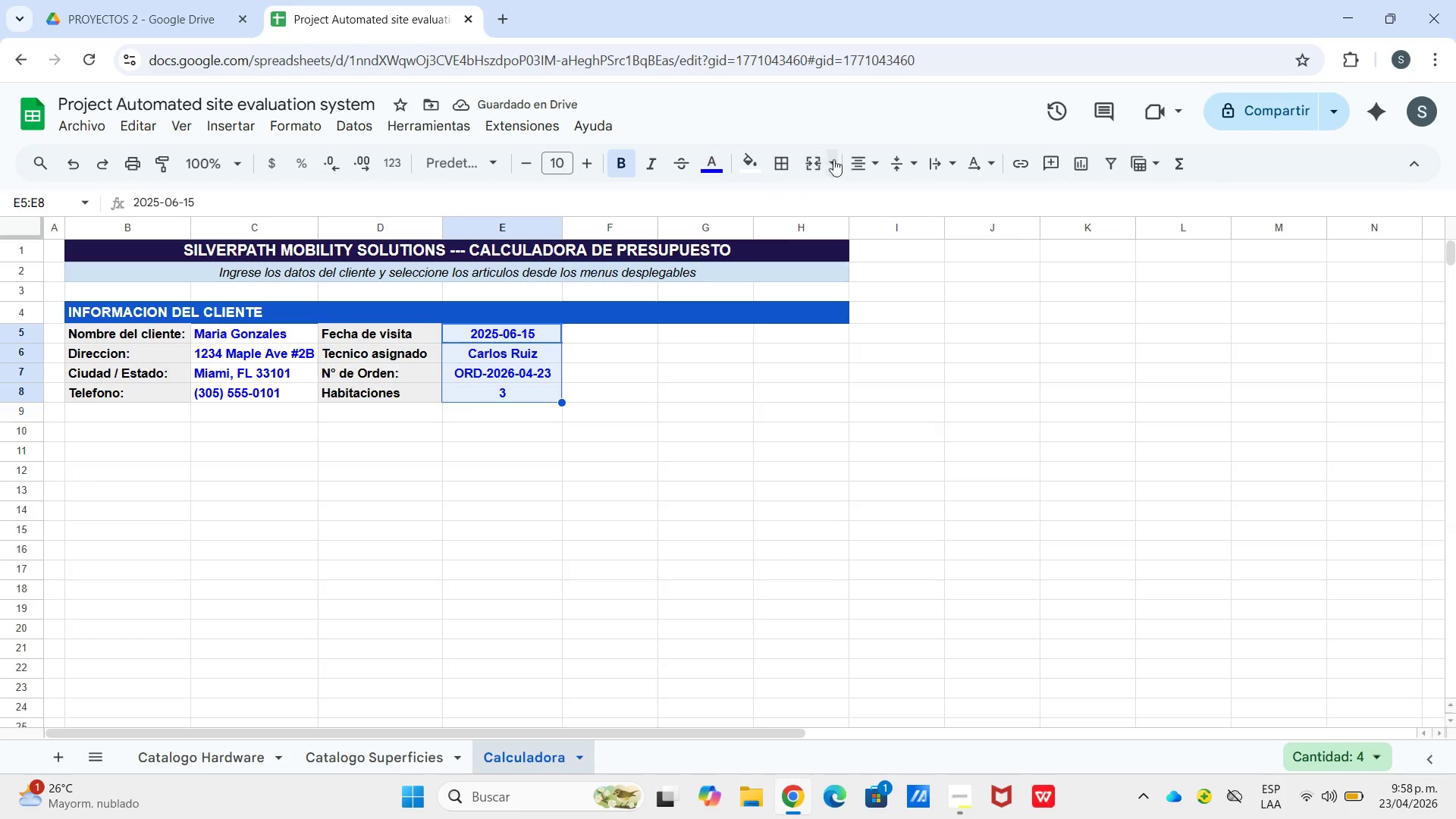 
left_click_drag(start_coordinate=[847, 161], to_coordinate=[848, 165])
 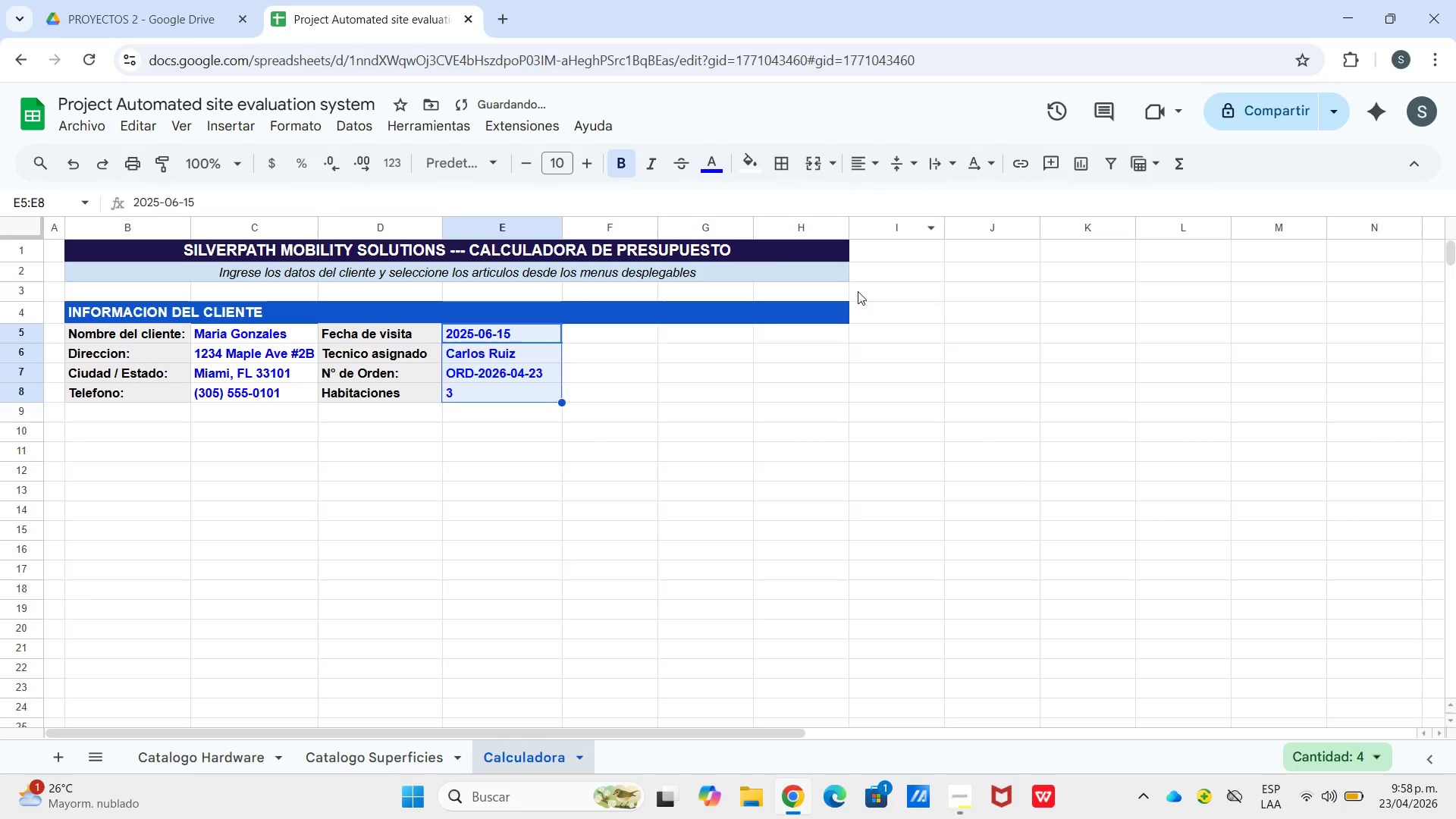 
triple_click([858, 291])
 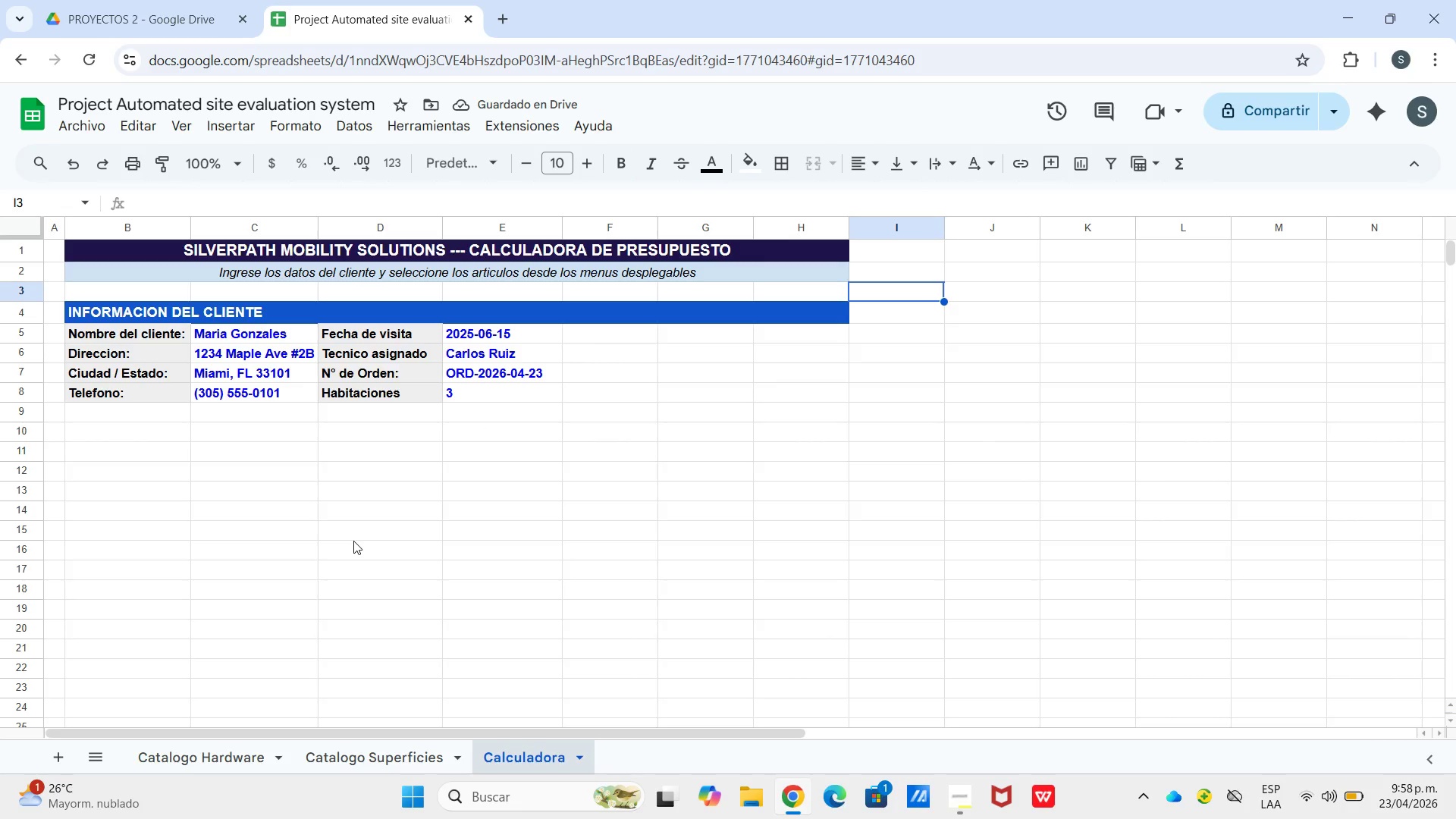 
left_click([90, 419])
 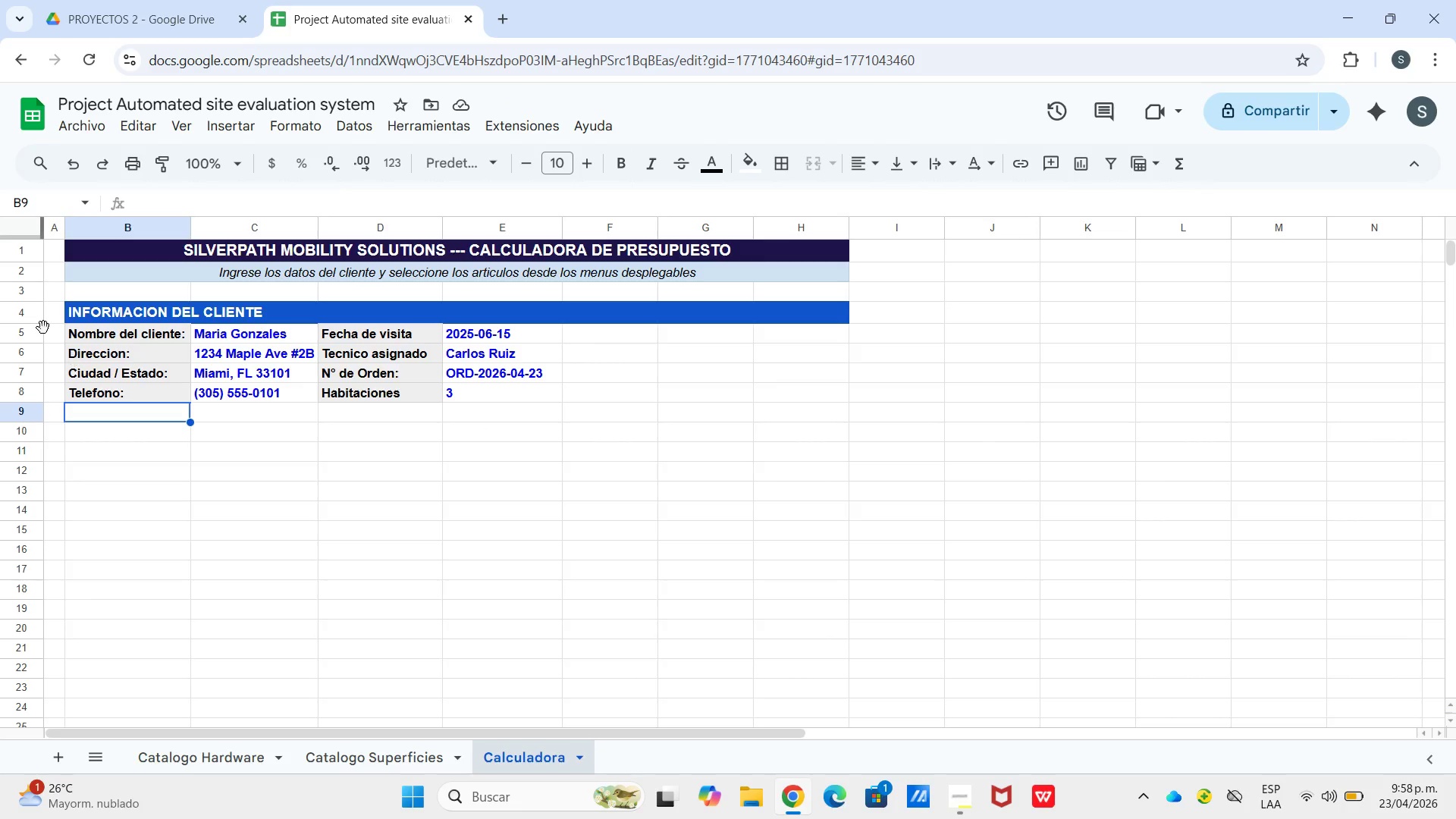 
wait(6.42)
 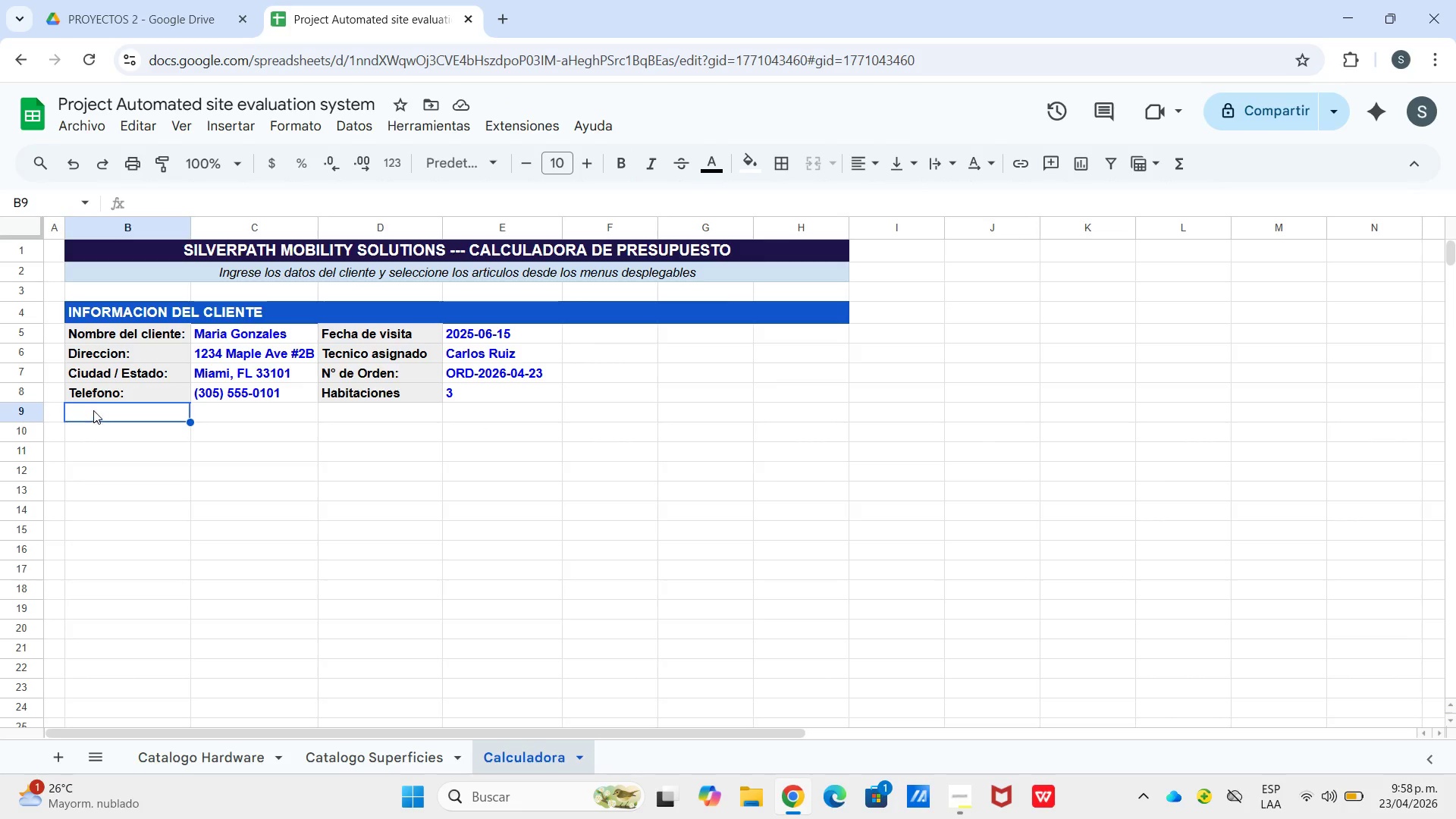 
left_click_drag(start_coordinate=[133, 256], to_coordinate=[716, 391])
 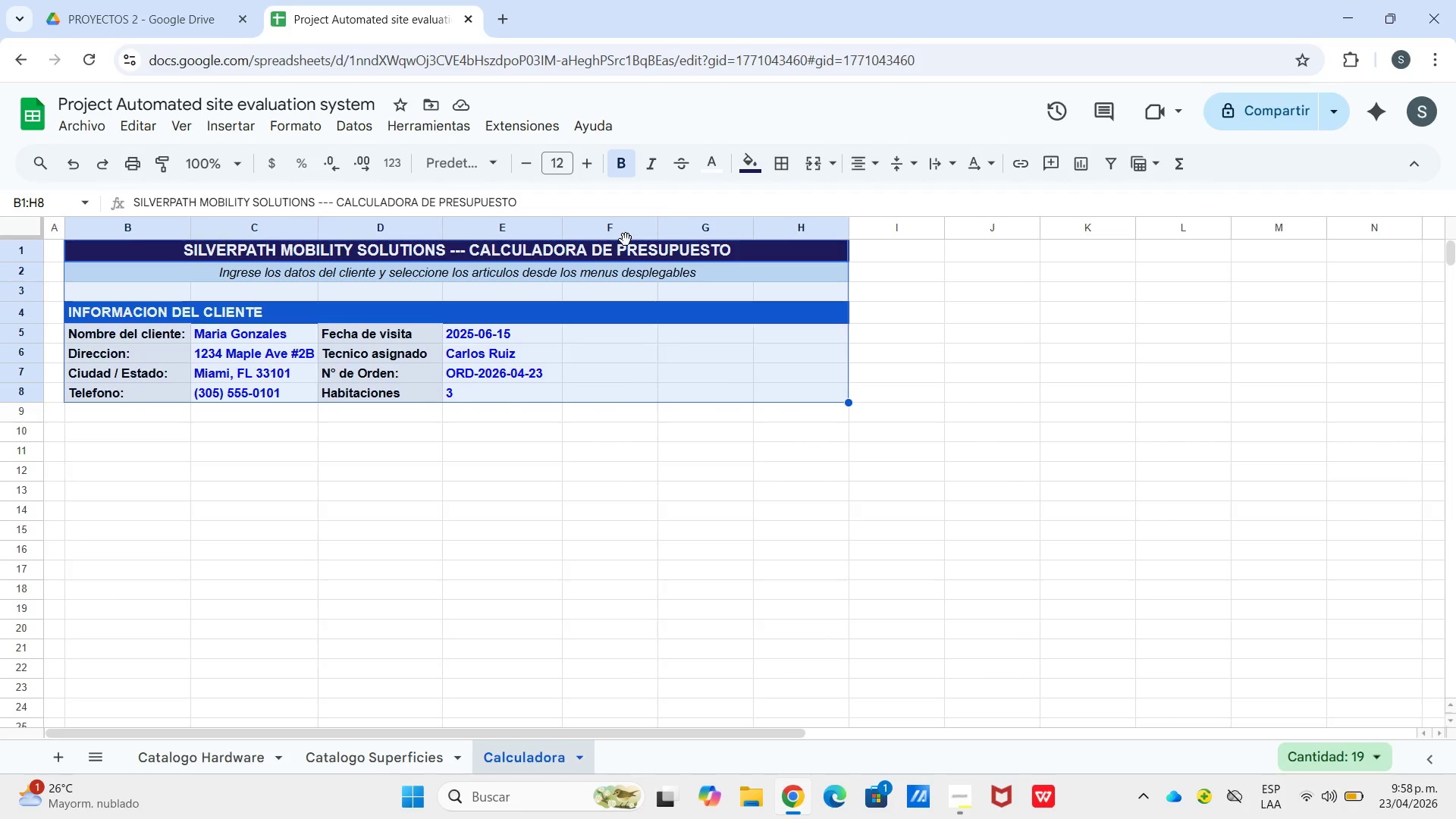 
left_click_drag(start_coordinate=[626, 240], to_coordinate=[627, 269])
 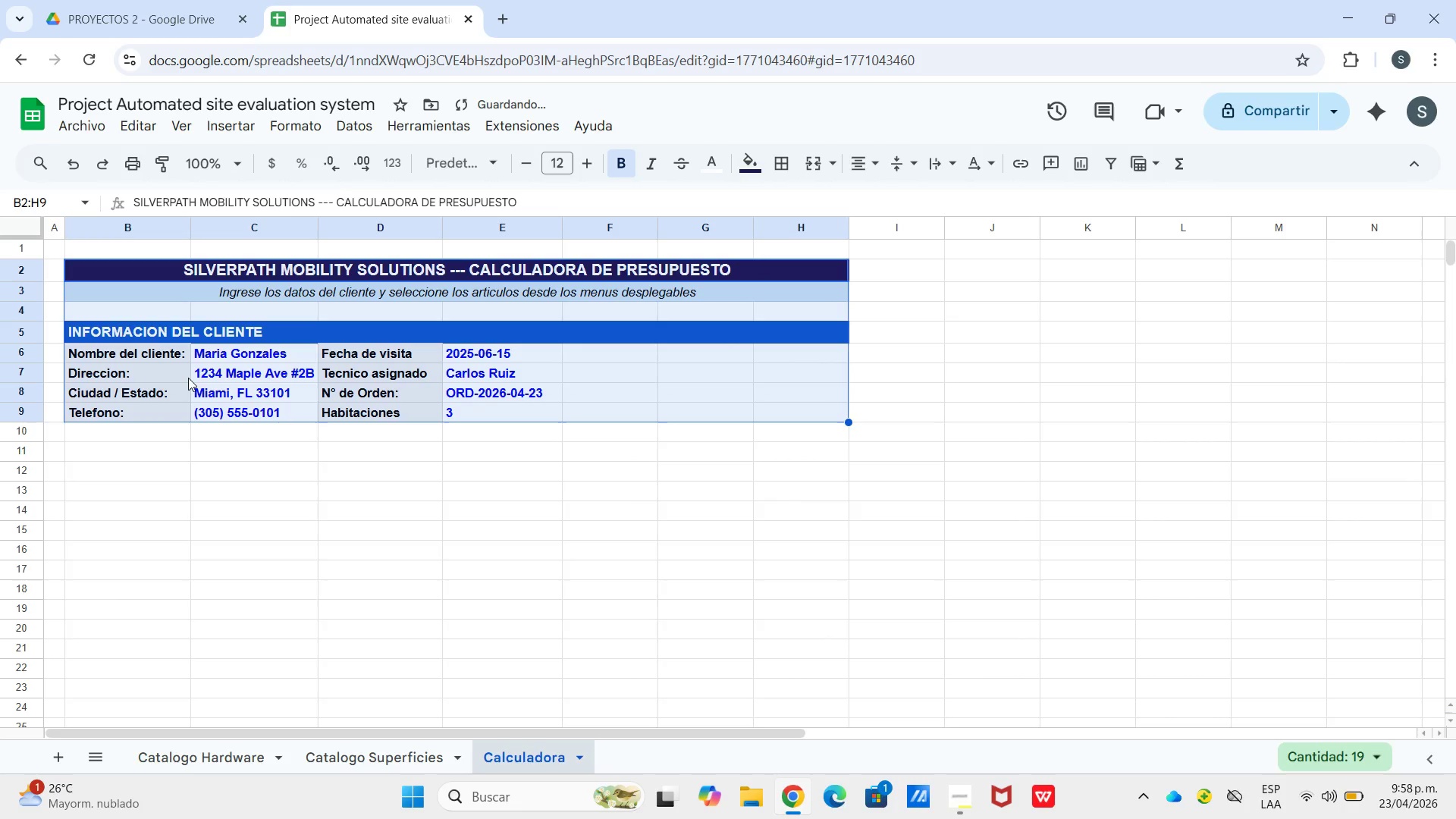 
left_click_drag(start_coordinate=[187, 473], to_coordinate=[187, 467])
 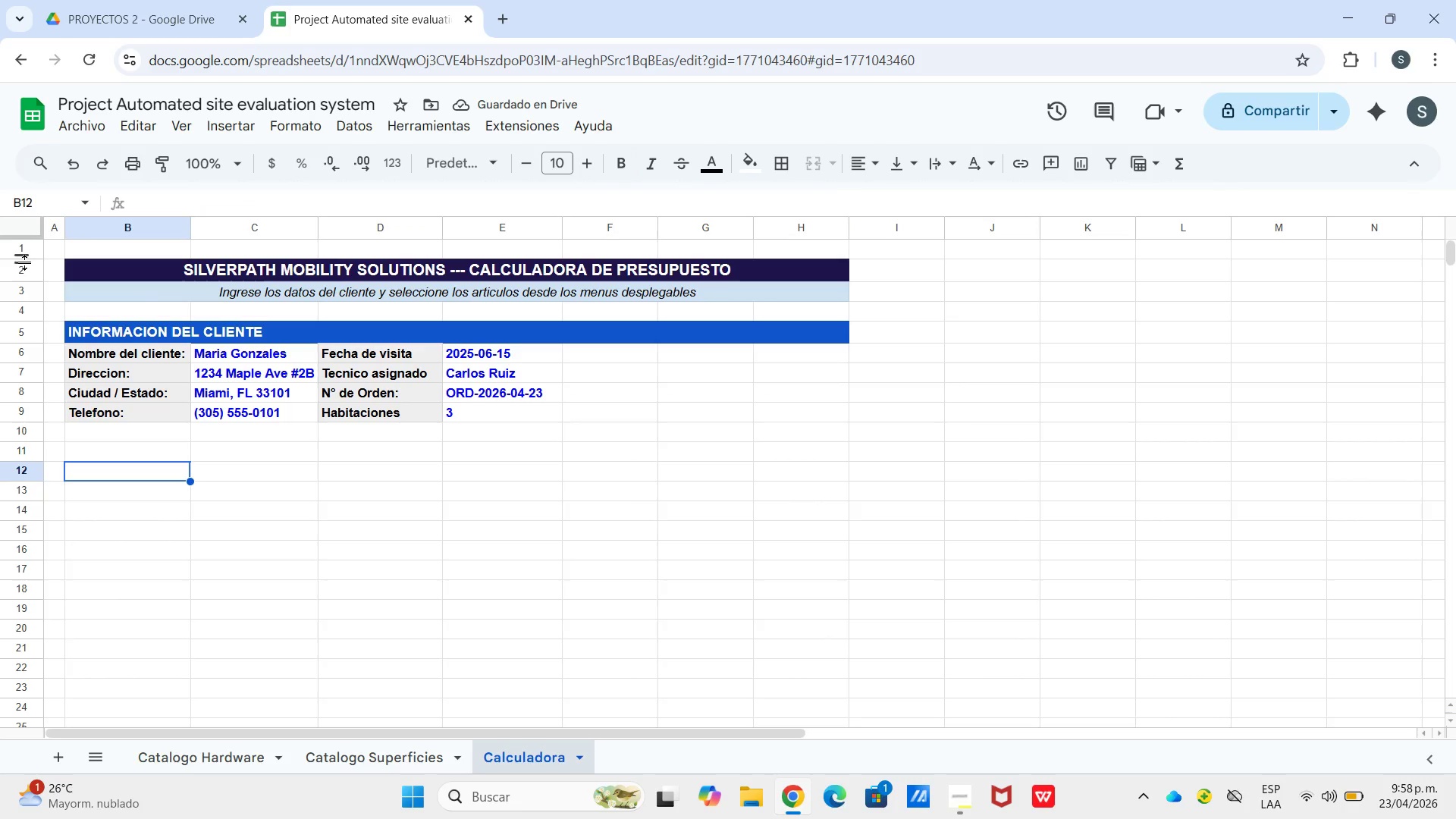 
left_click_drag(start_coordinate=[25, 262], to_coordinate=[27, 255])
 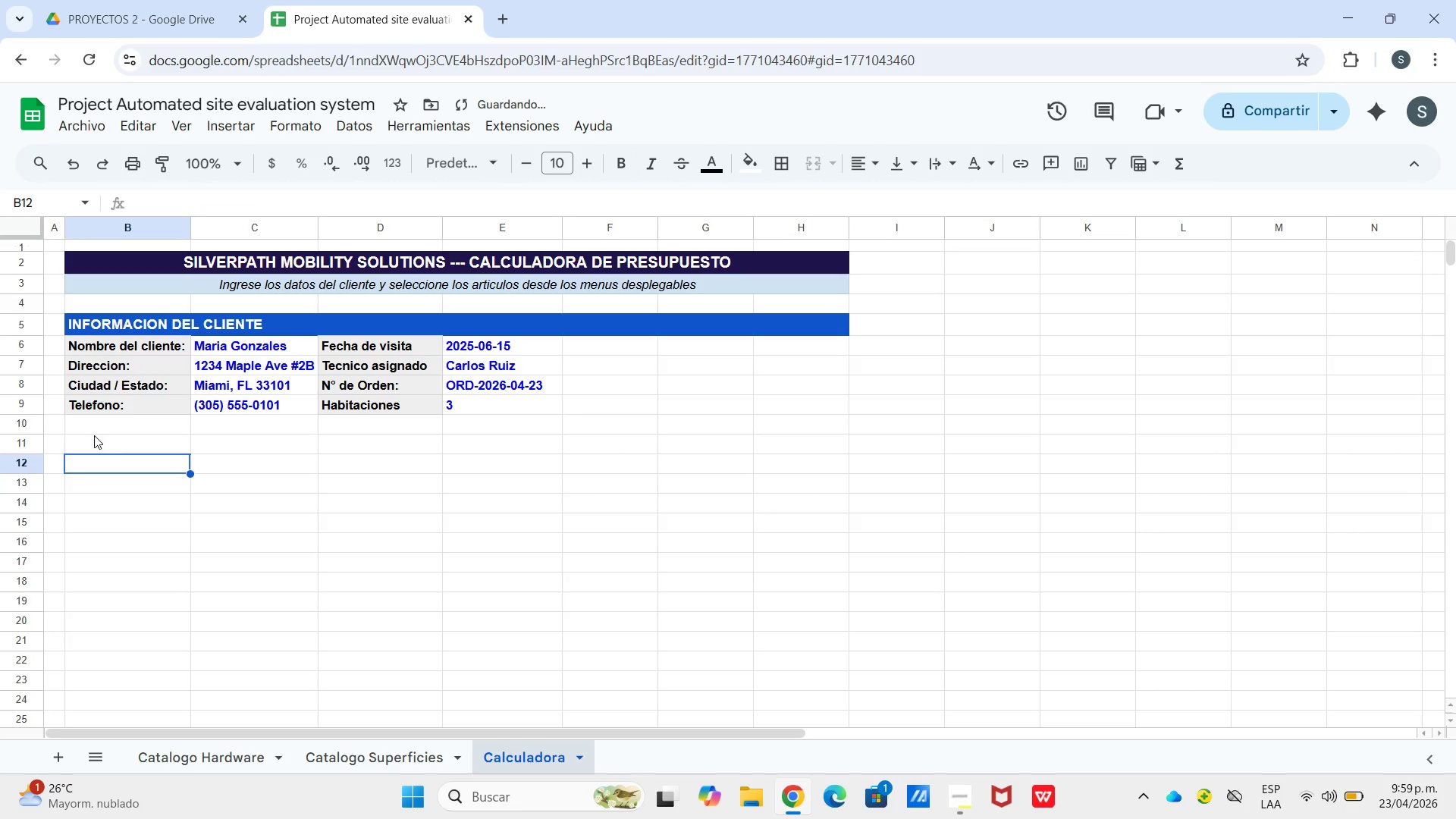 
left_click([94, 435])
 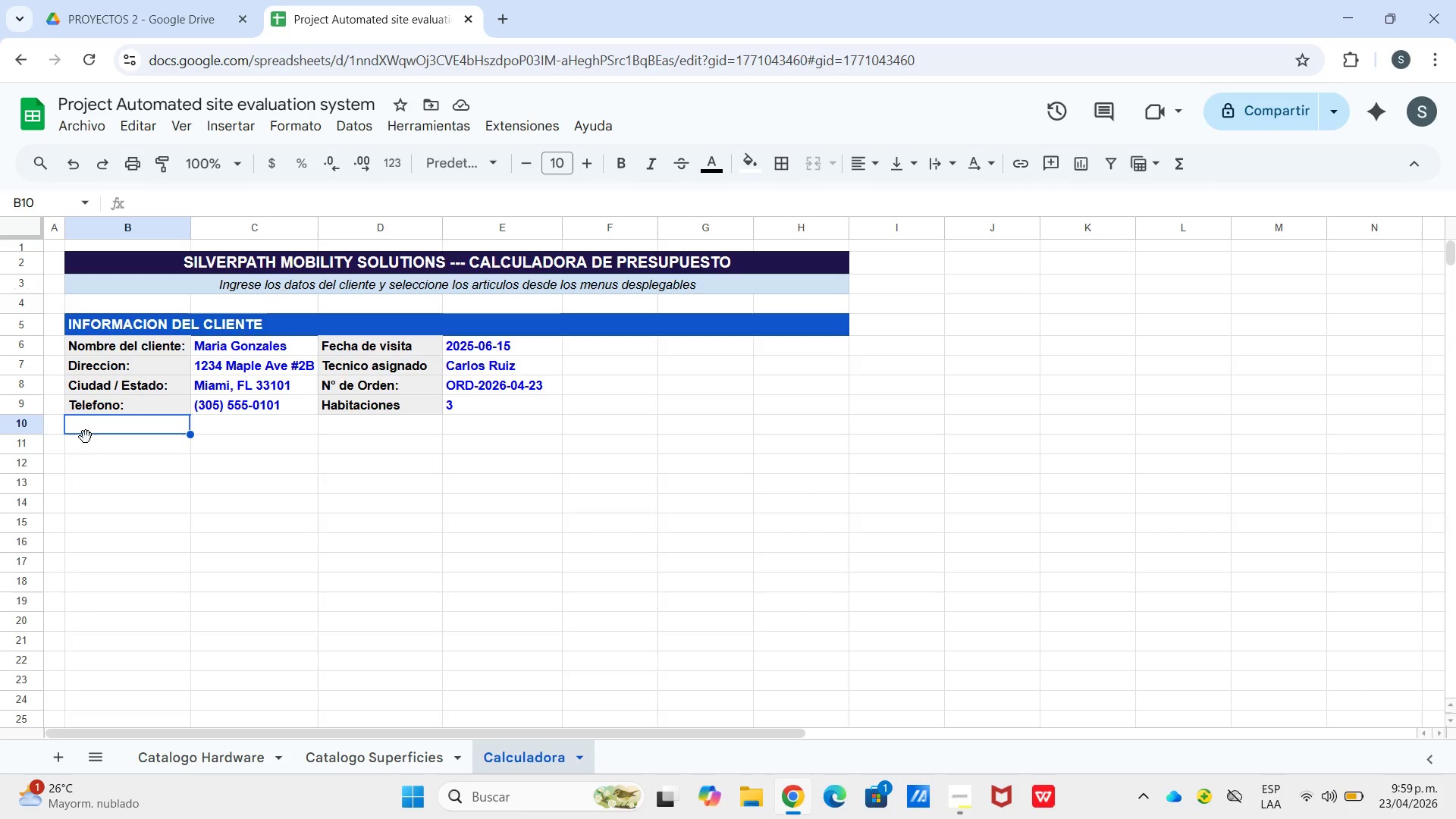 
wait(16.97)
 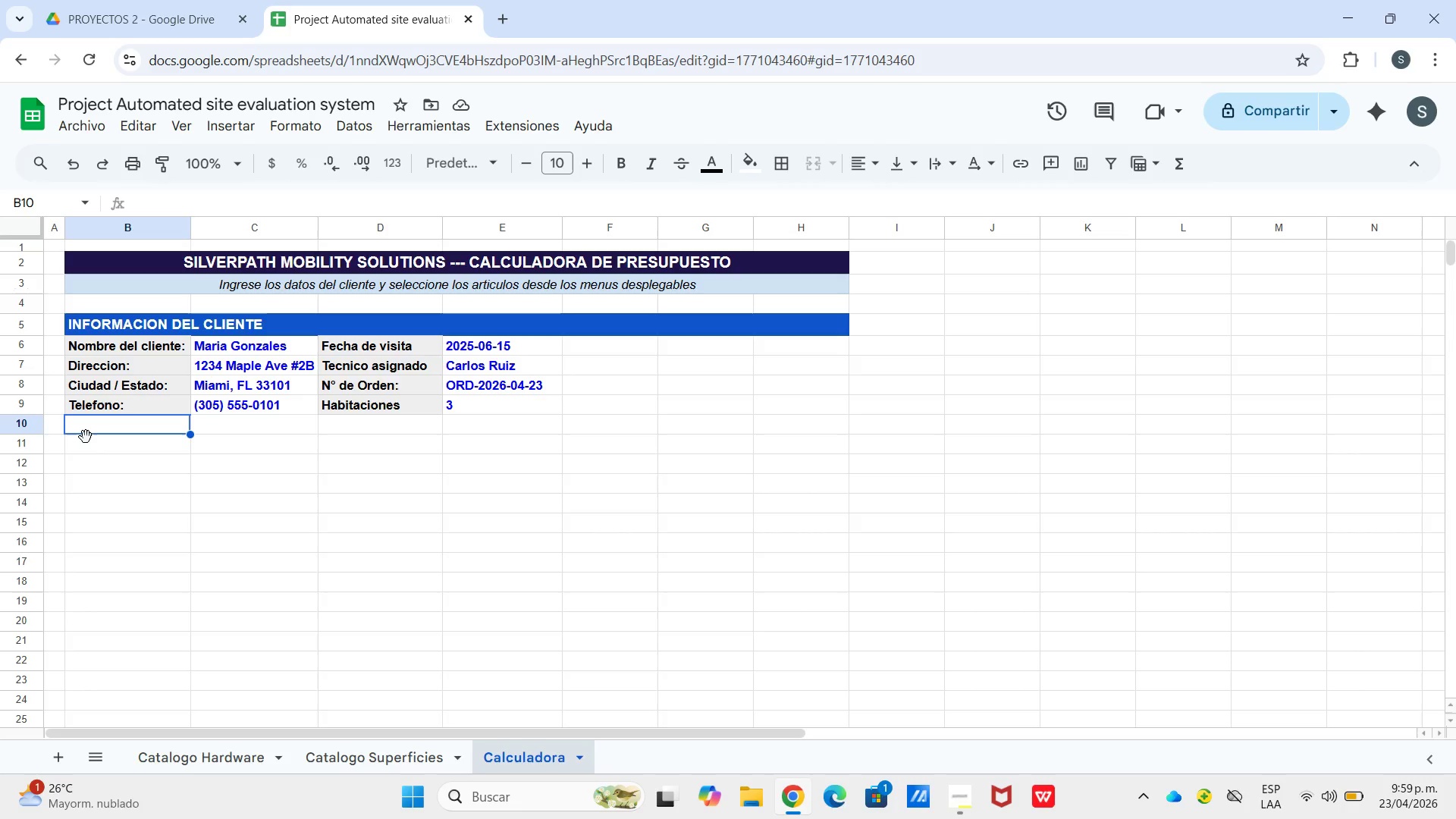 
left_click_drag(start_coordinate=[98, 450], to_coordinate=[776, 441])
 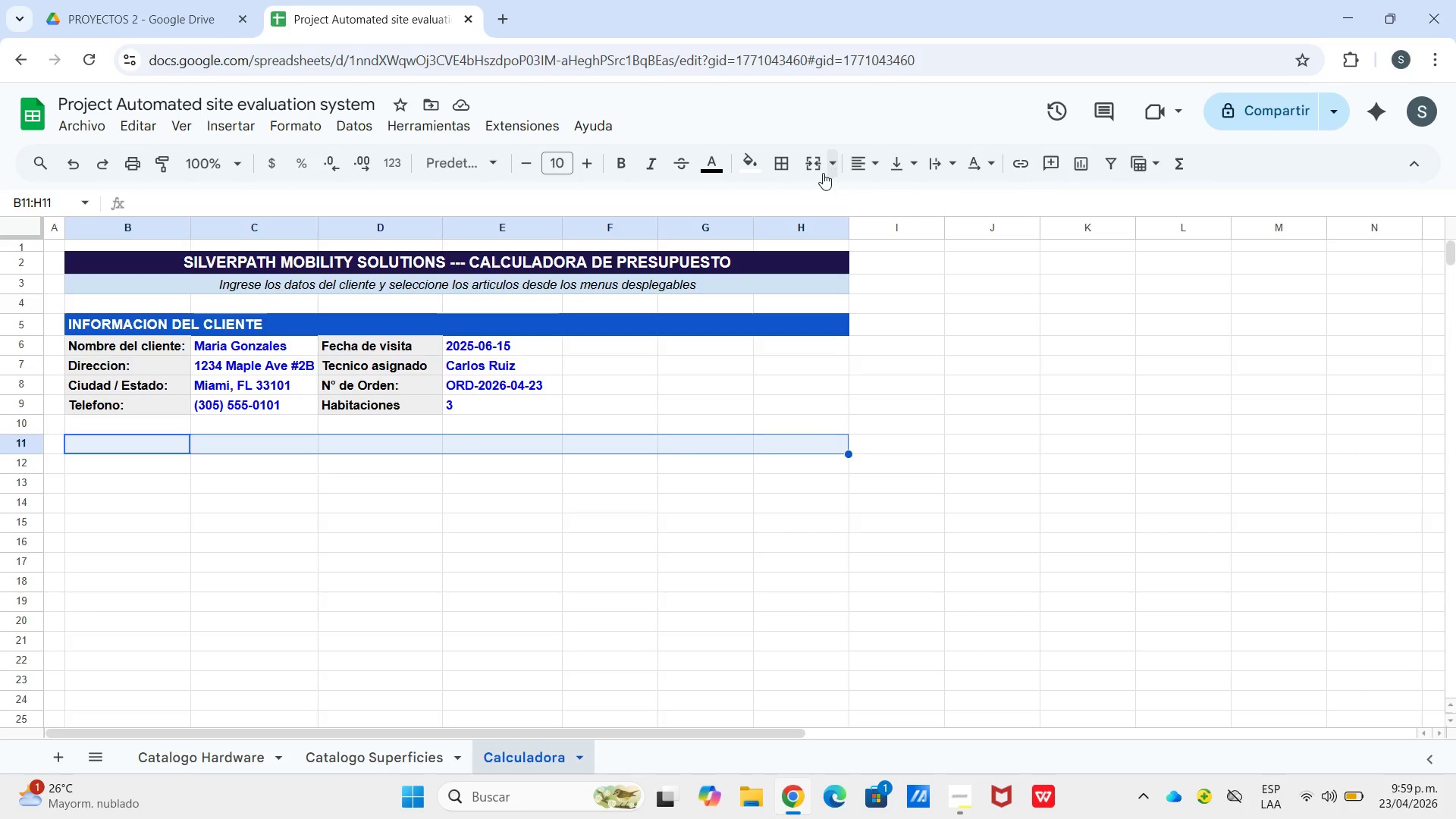 
left_click([814, 171])
 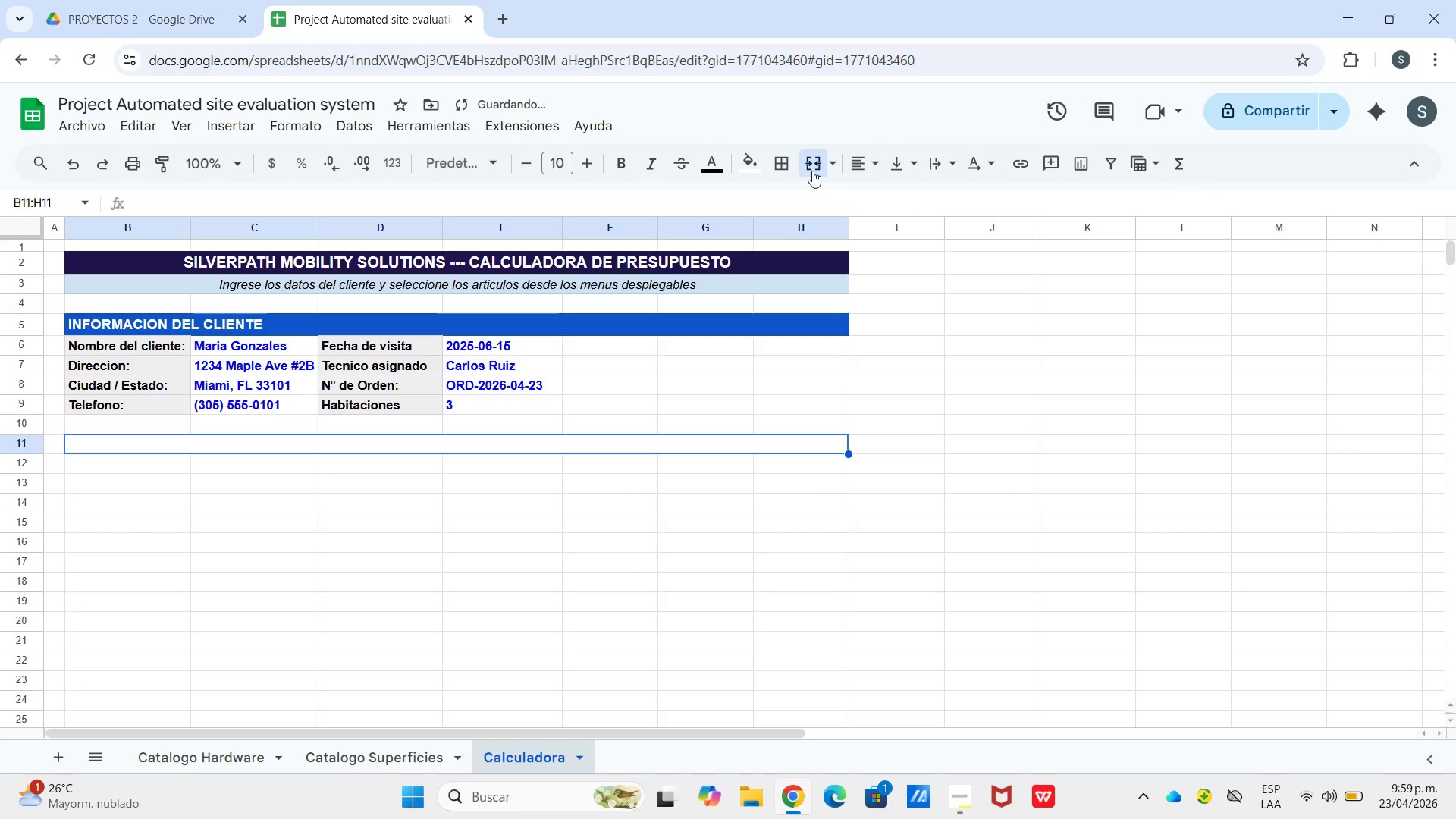 
type(ITEMS)
 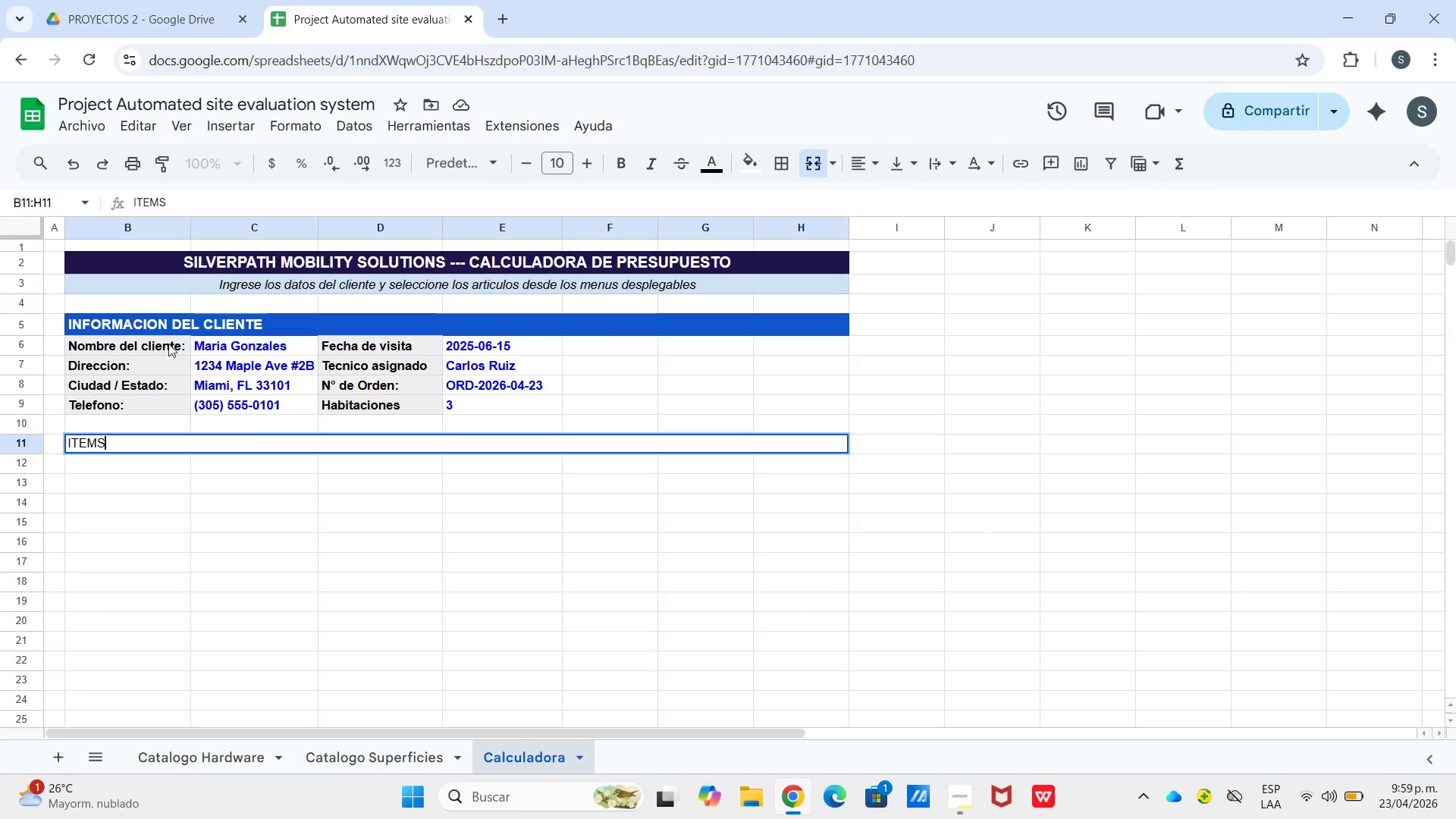 
left_click([257, 450])
 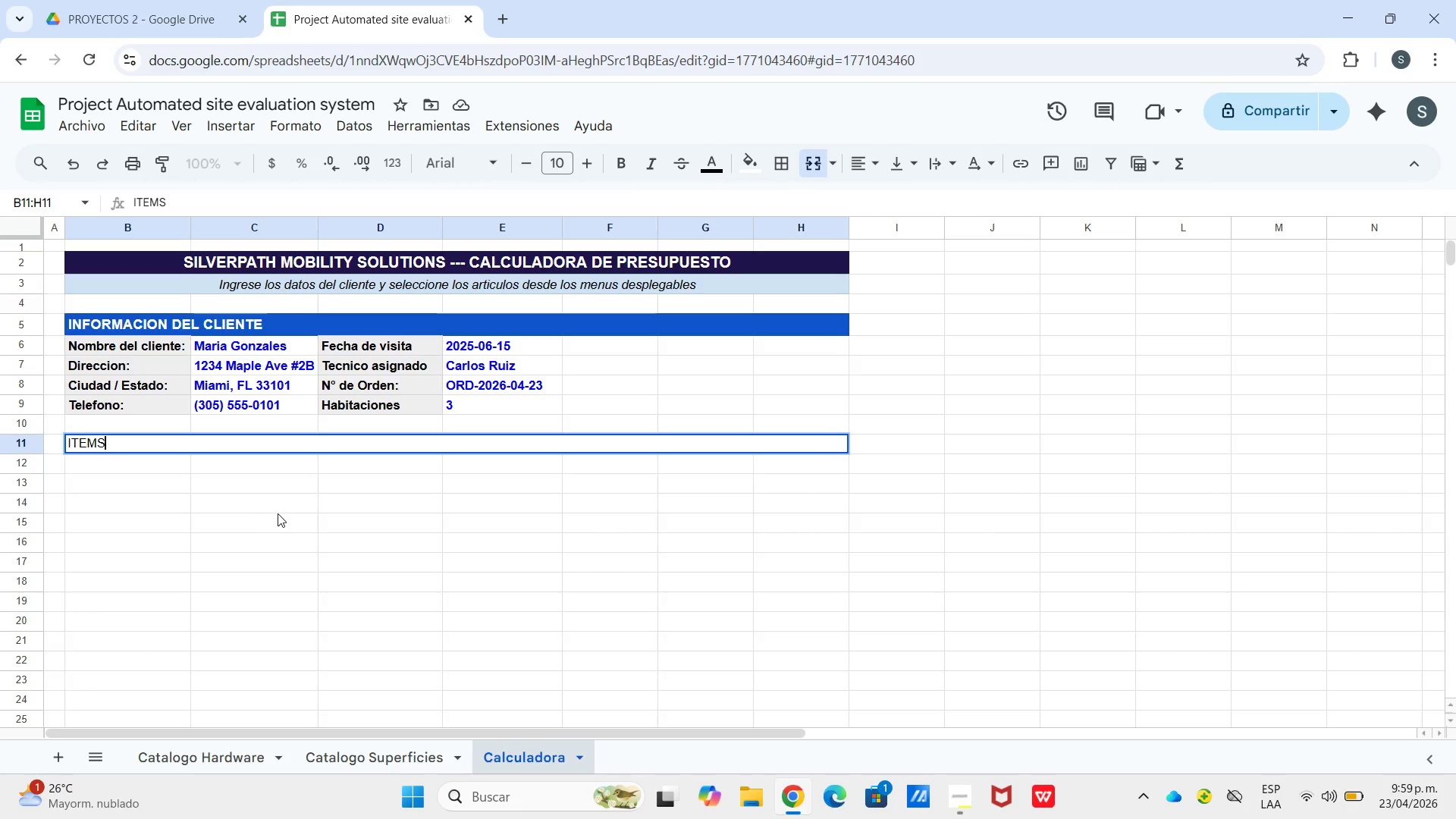 
left_click_drag(start_coordinate=[278, 513], to_coordinate=[238, 155])
 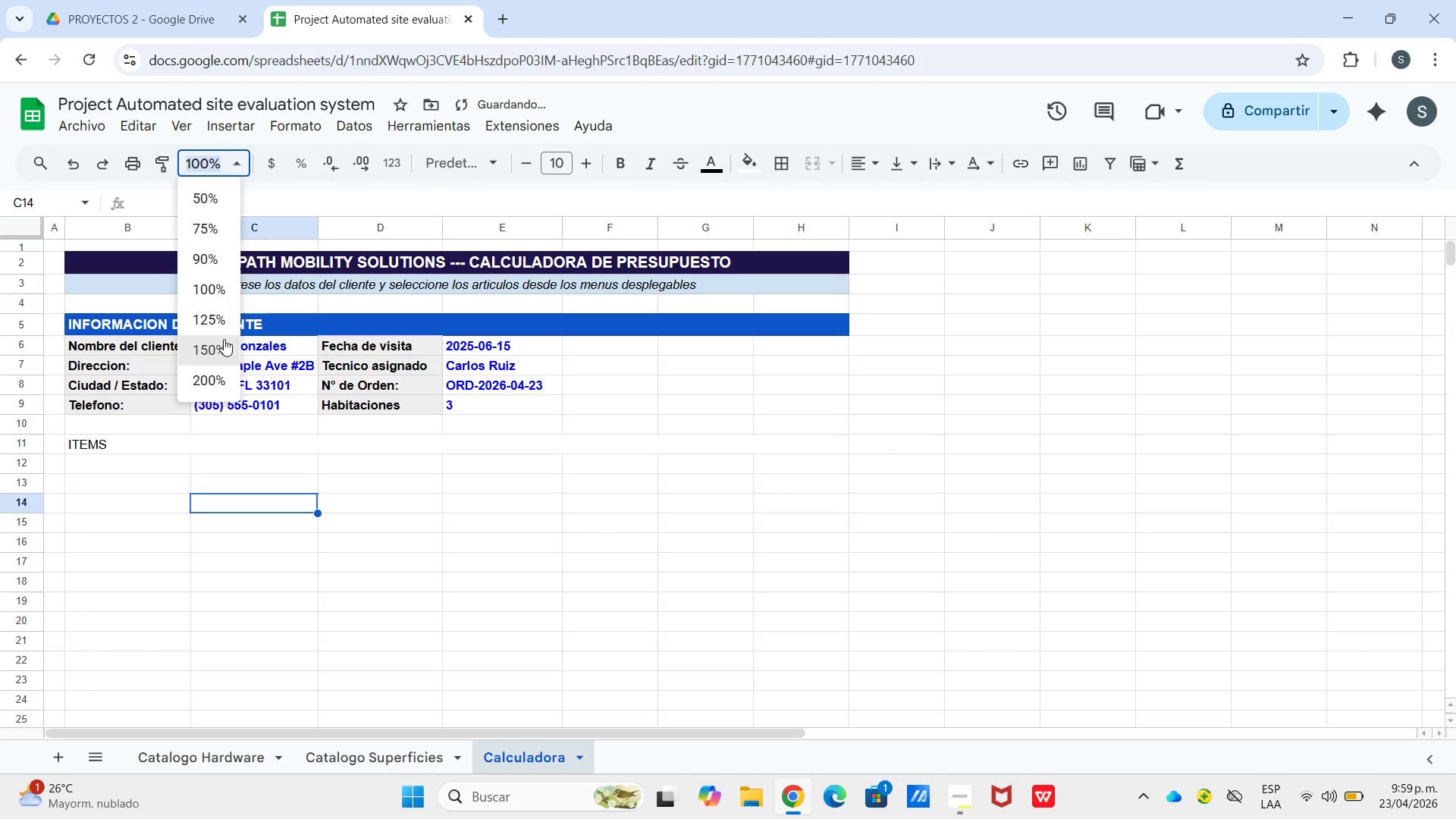 
left_click([224, 340])
 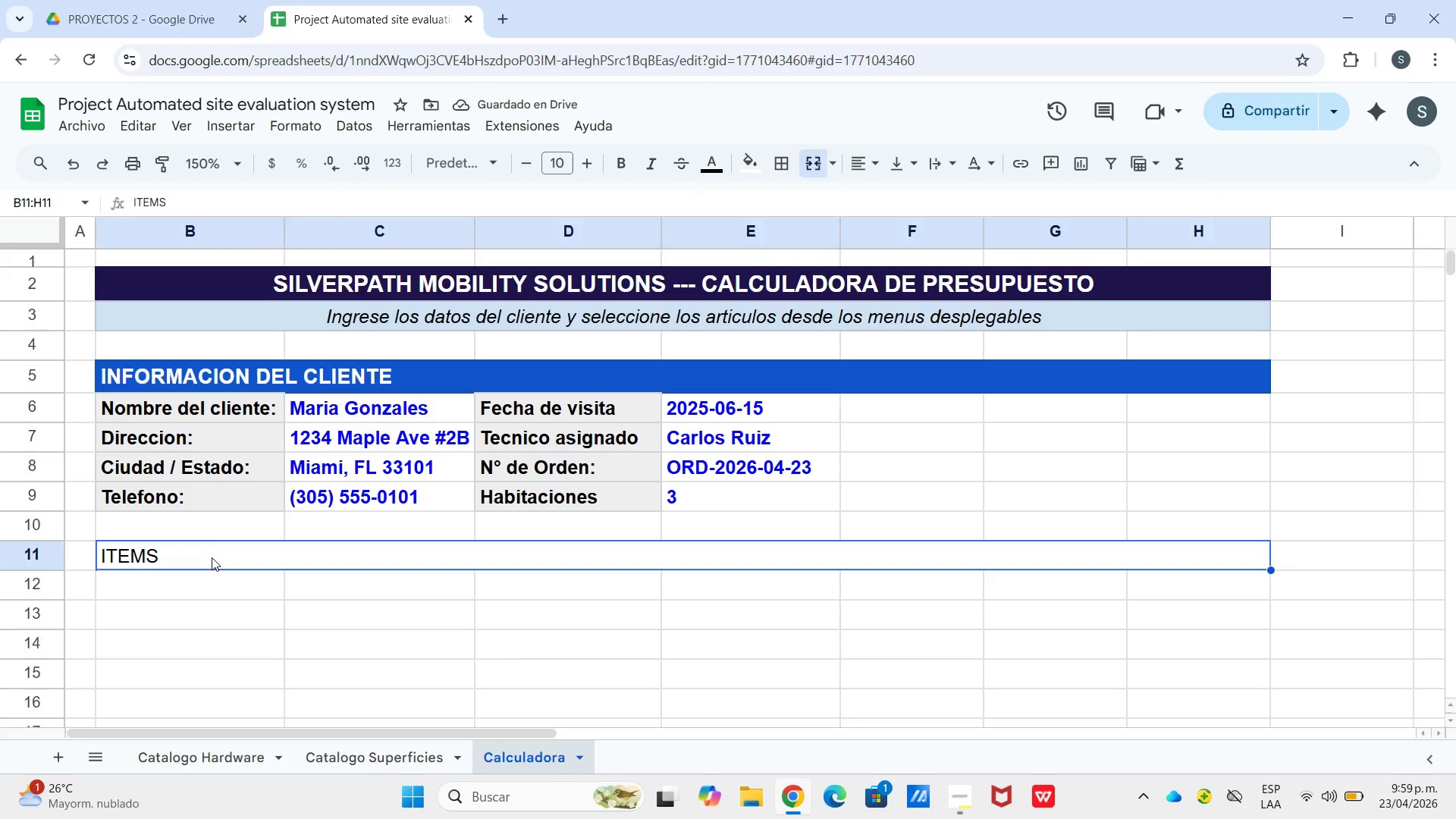 
double_click([212, 557])
 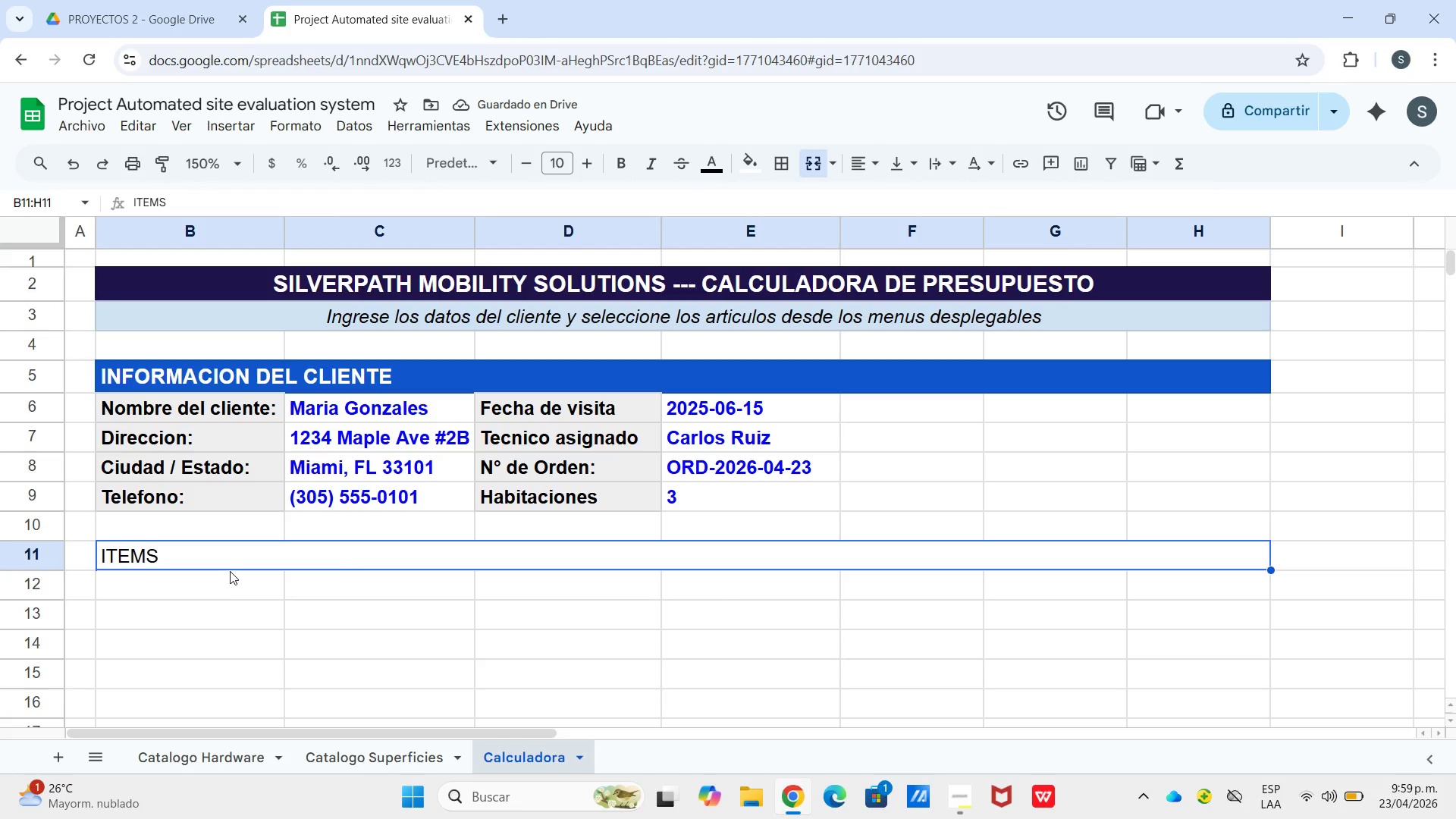 
double_click([227, 557])
 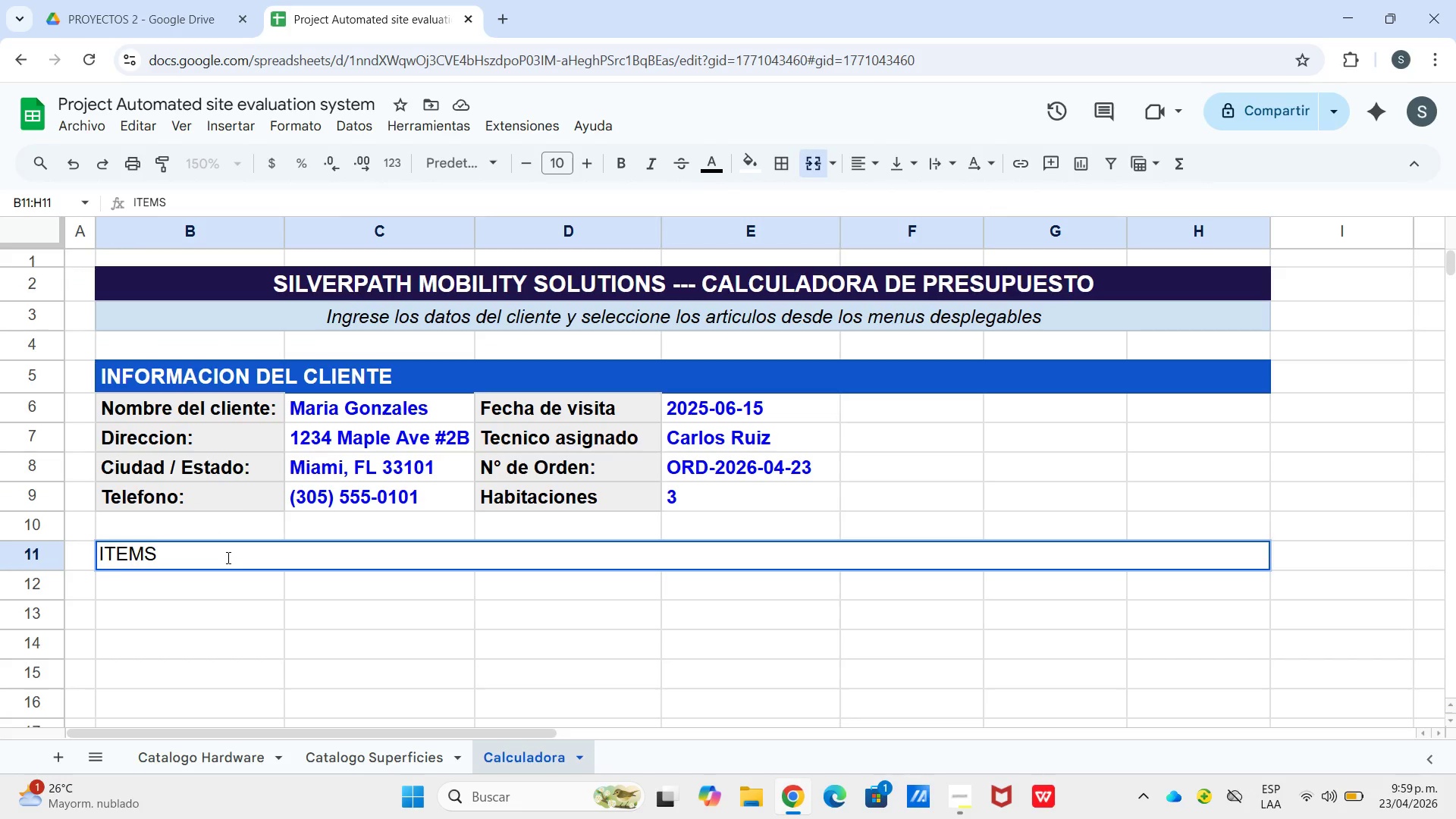 
type( DE INSTALACION *Selecciona)
key(Backspace)
type(e SKU y Superficie desde los menus()
 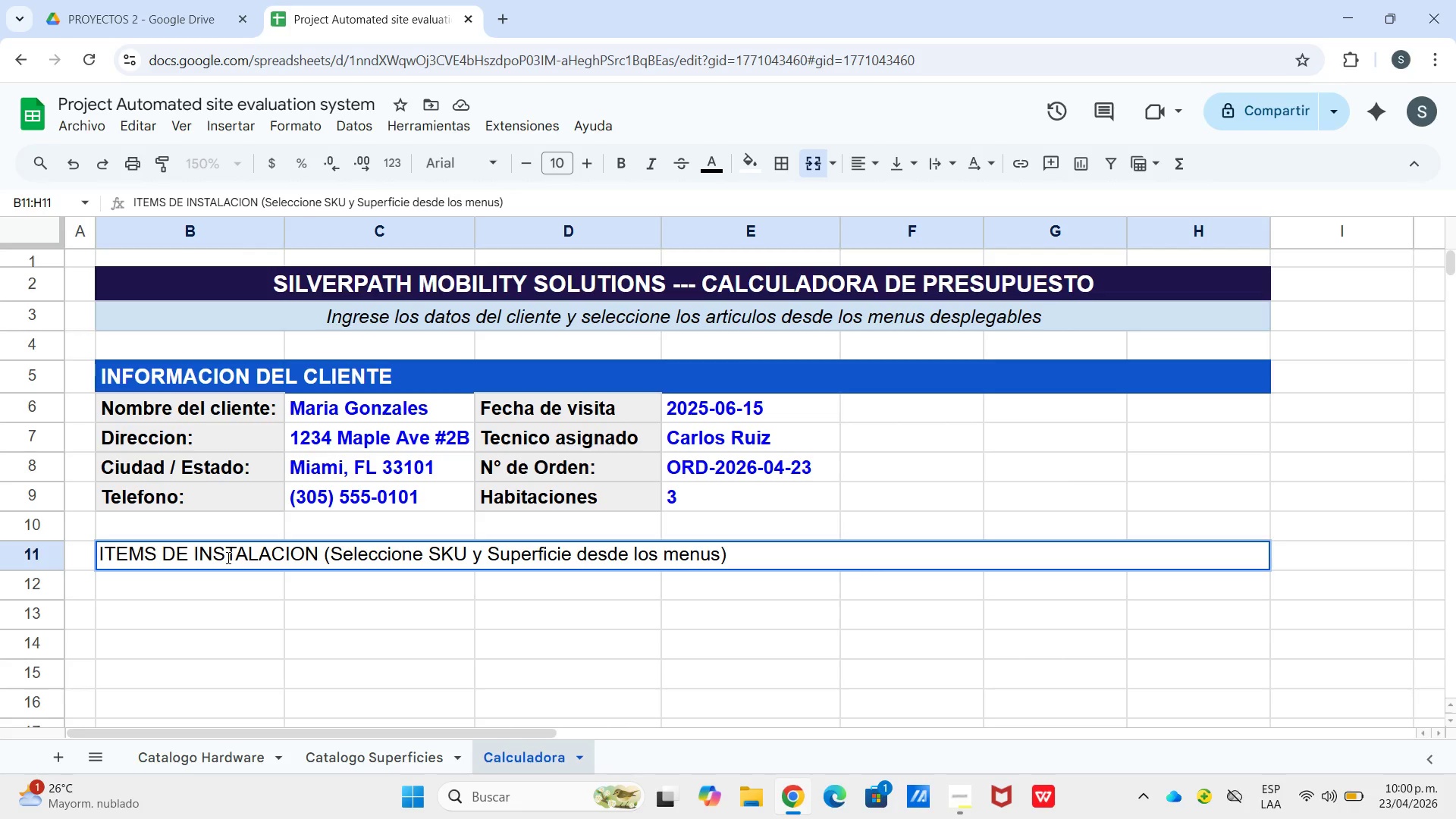 
wait(8.92)
 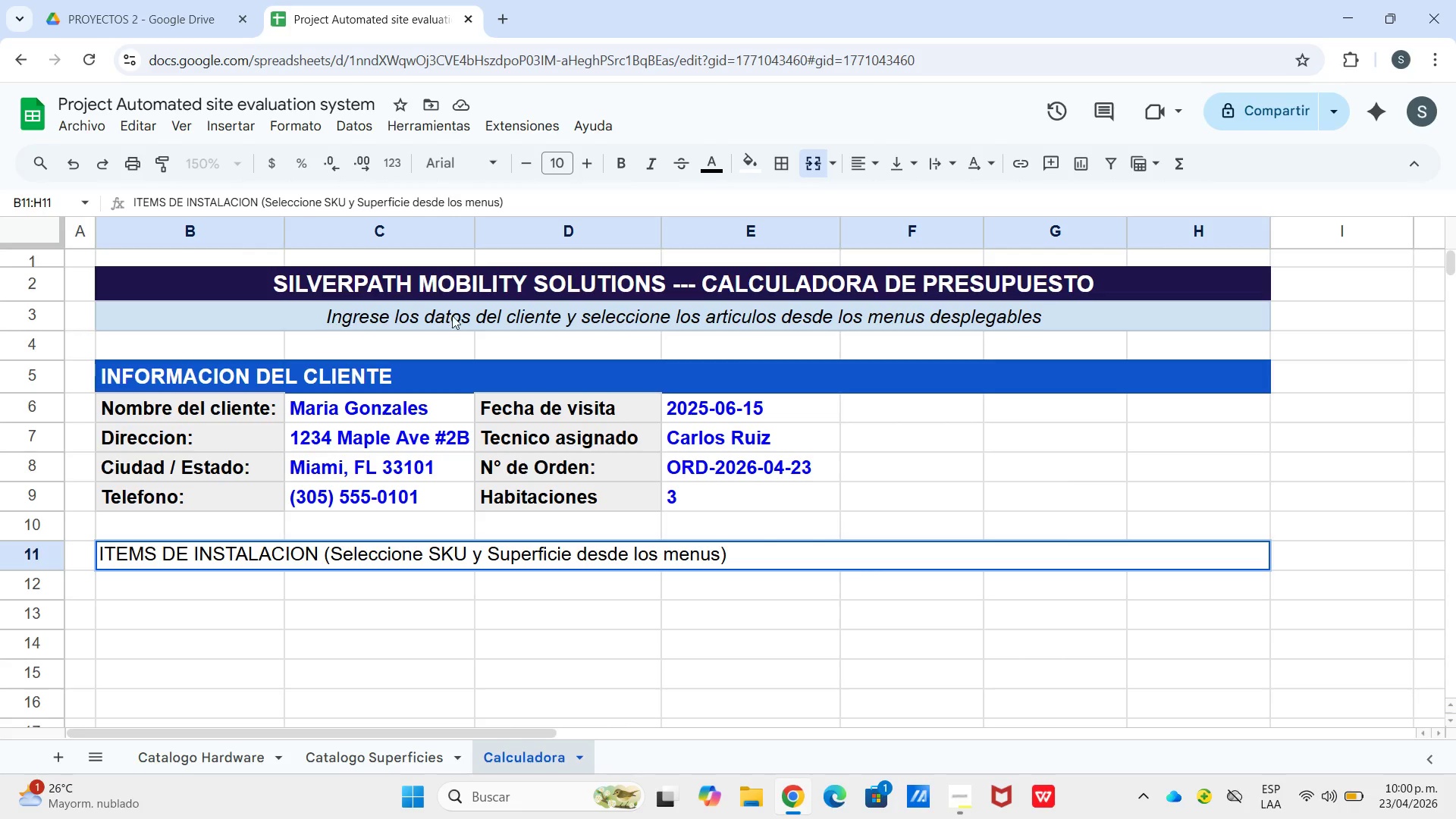 
left_click([906, 229])
 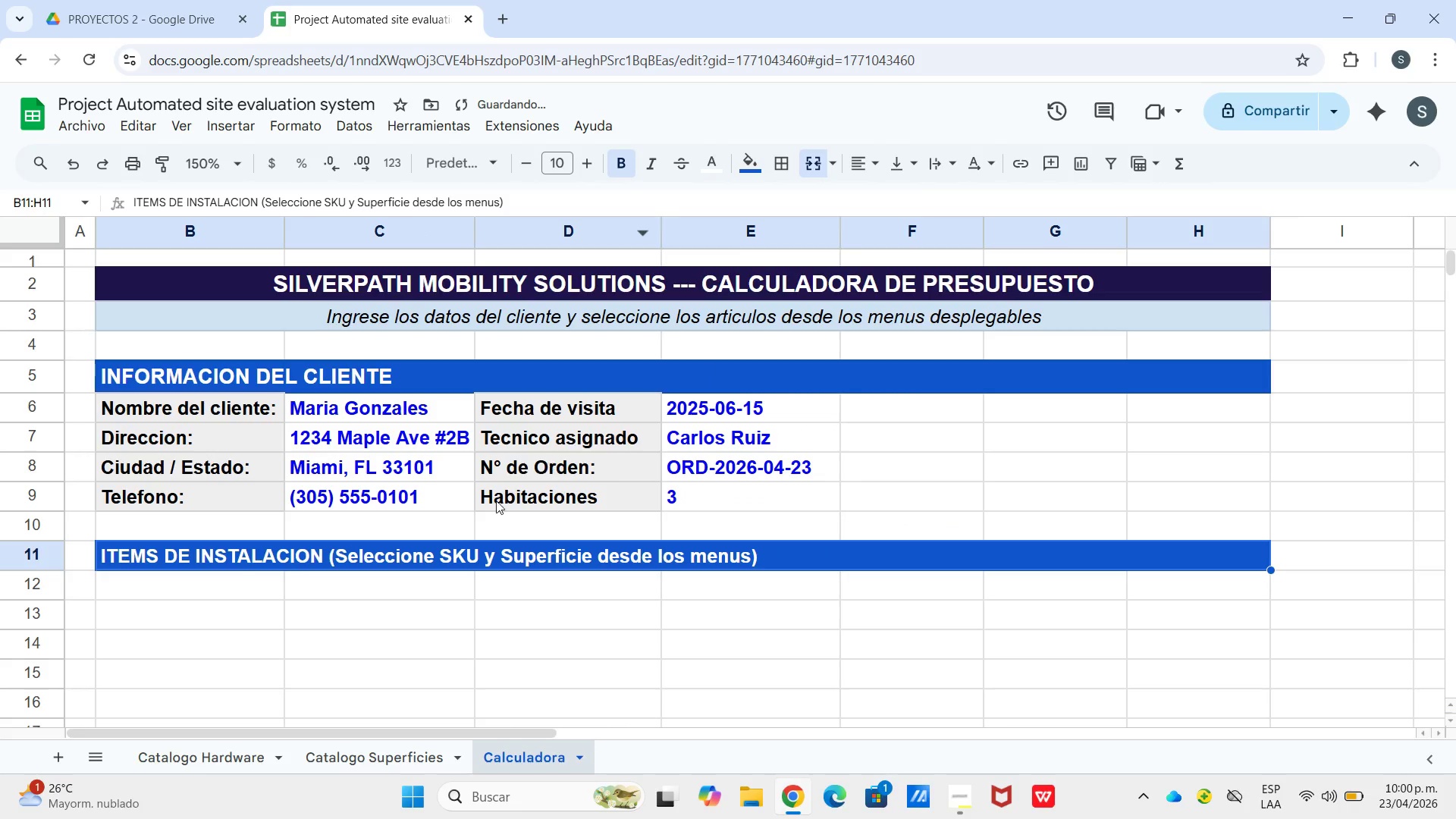 
left_click_drag(start_coordinate=[130, 598], to_coordinate=[139, 597])
 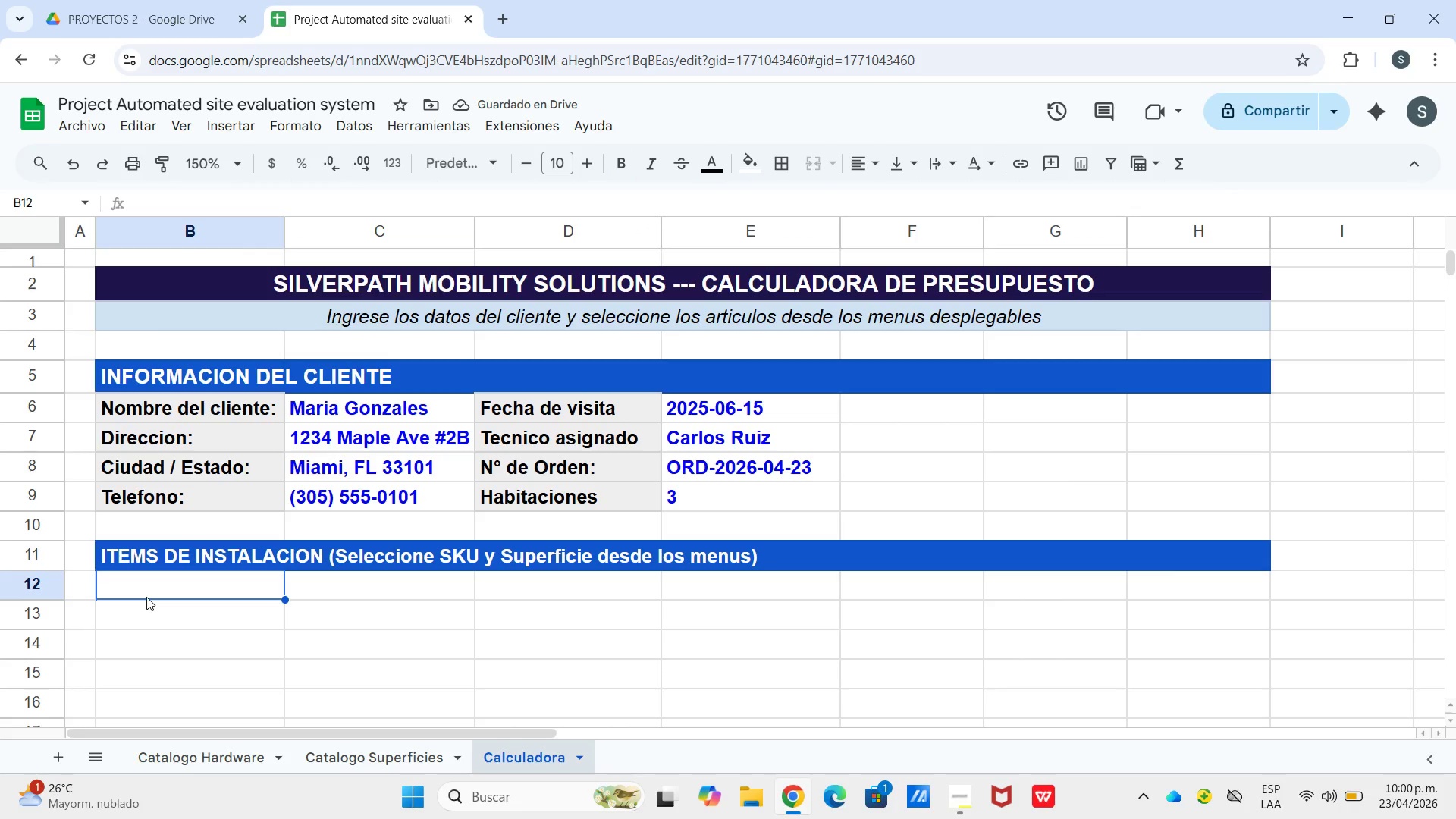 
key(Shift+3)
 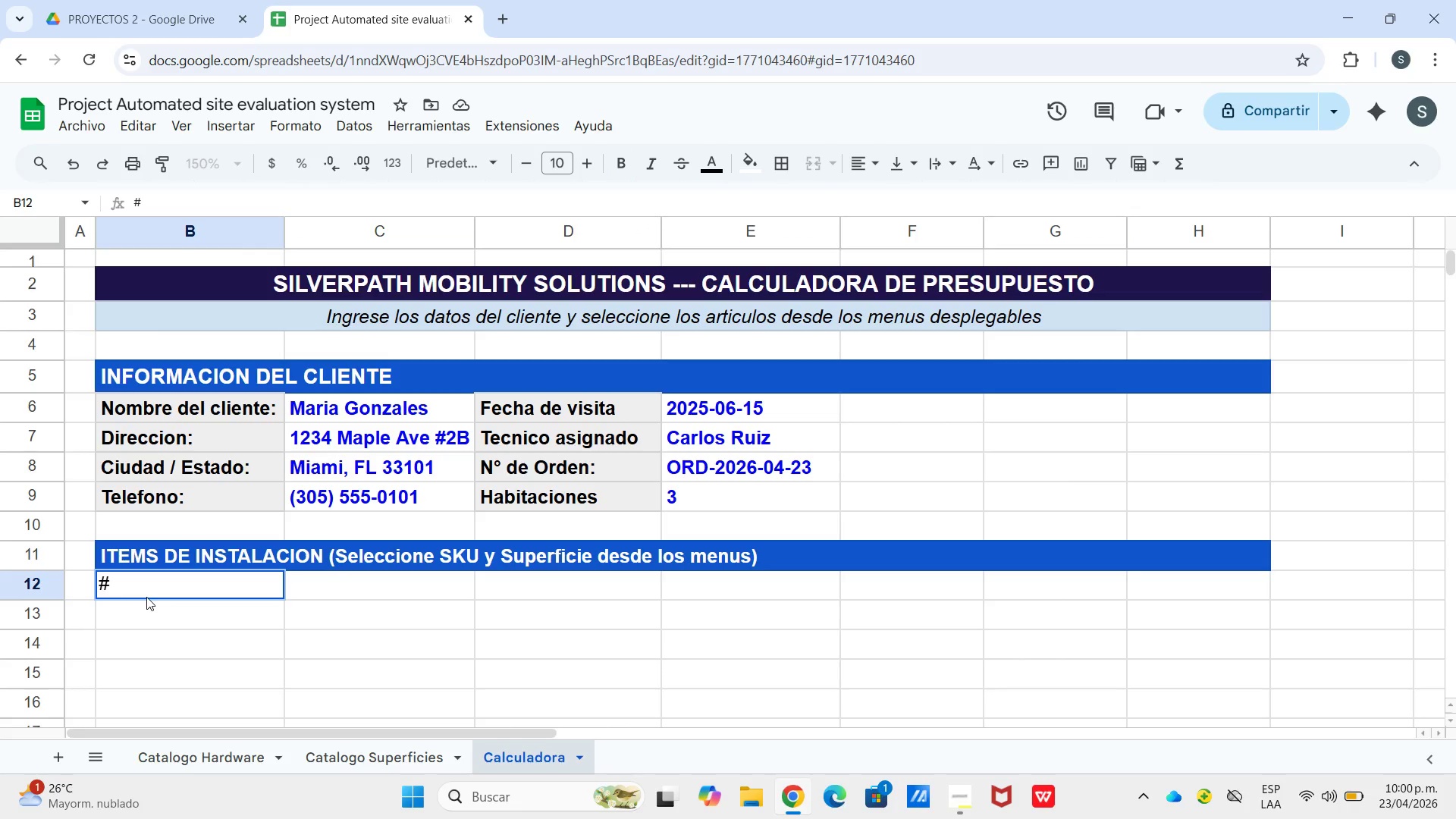 
key(Enter)
 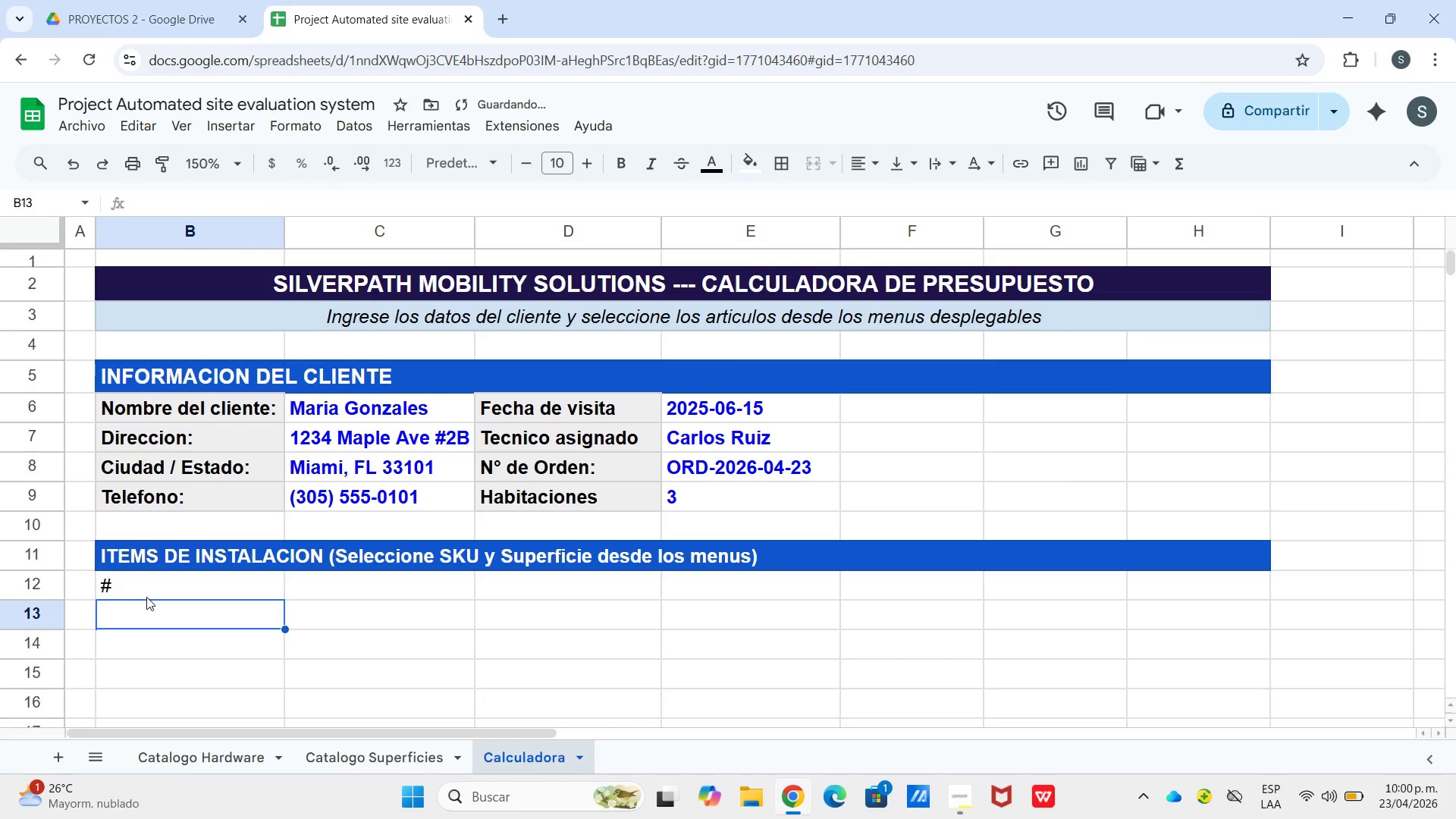 
key(1)
 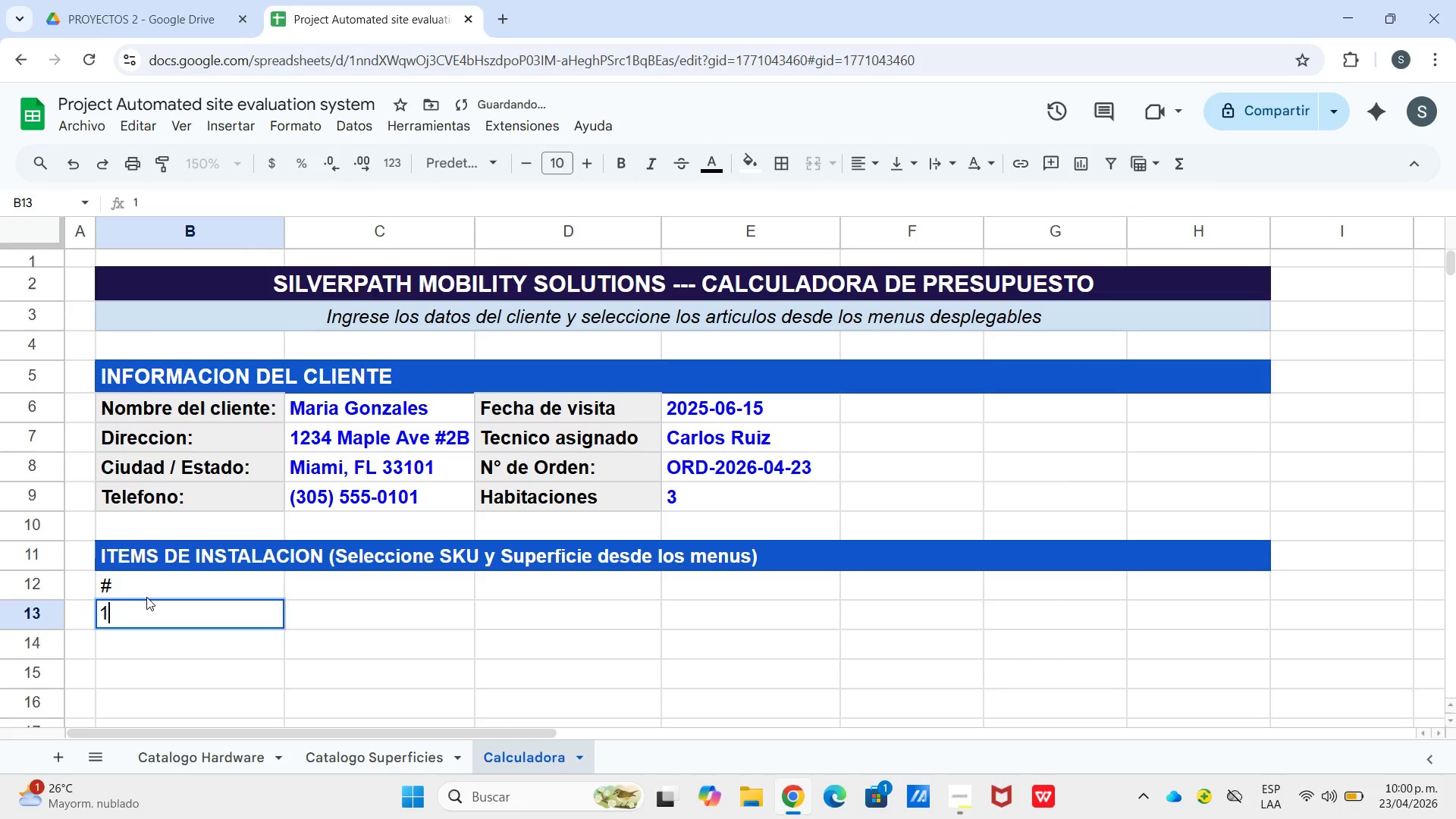 
key(Enter)
 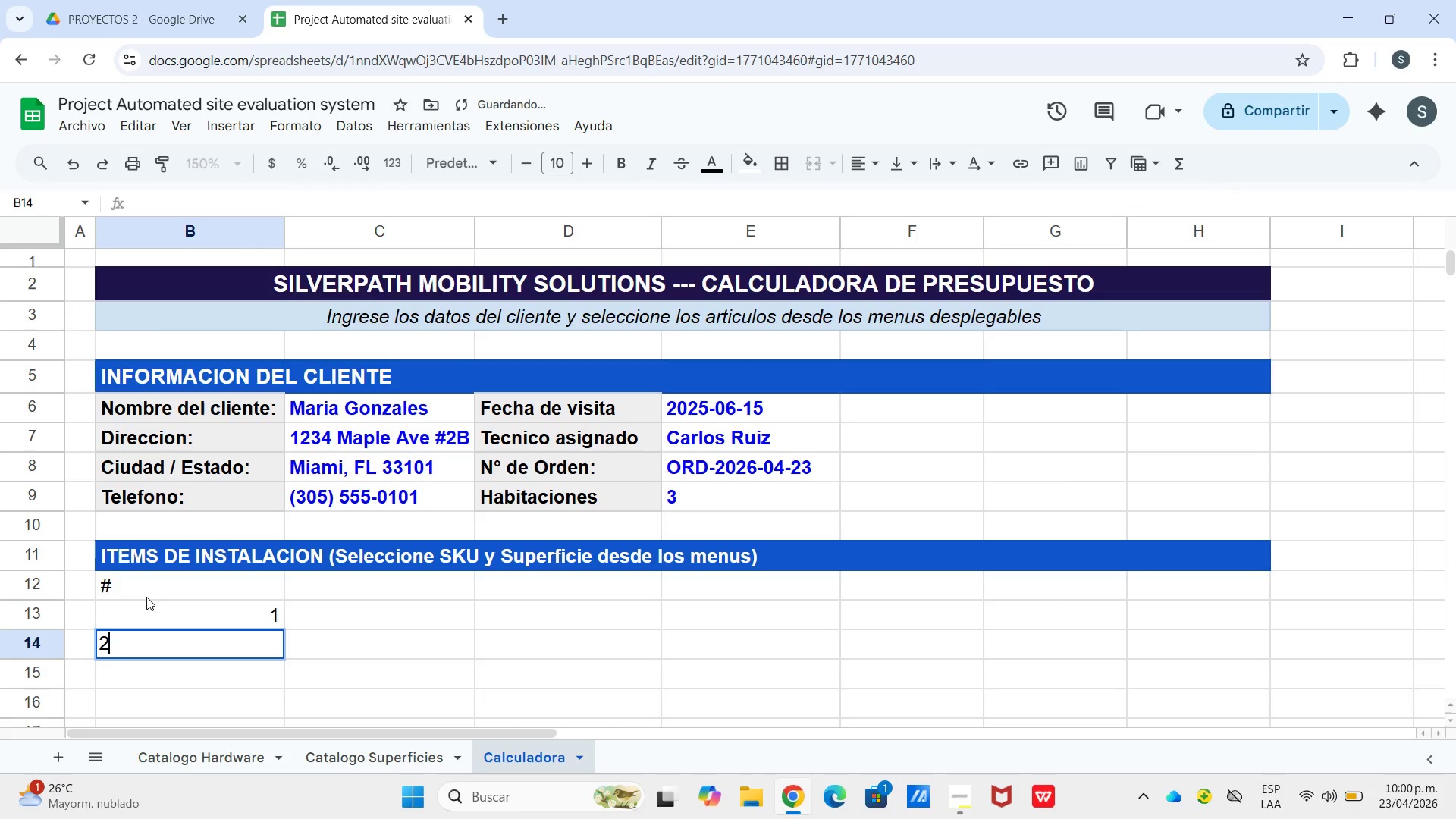 
key(2)
 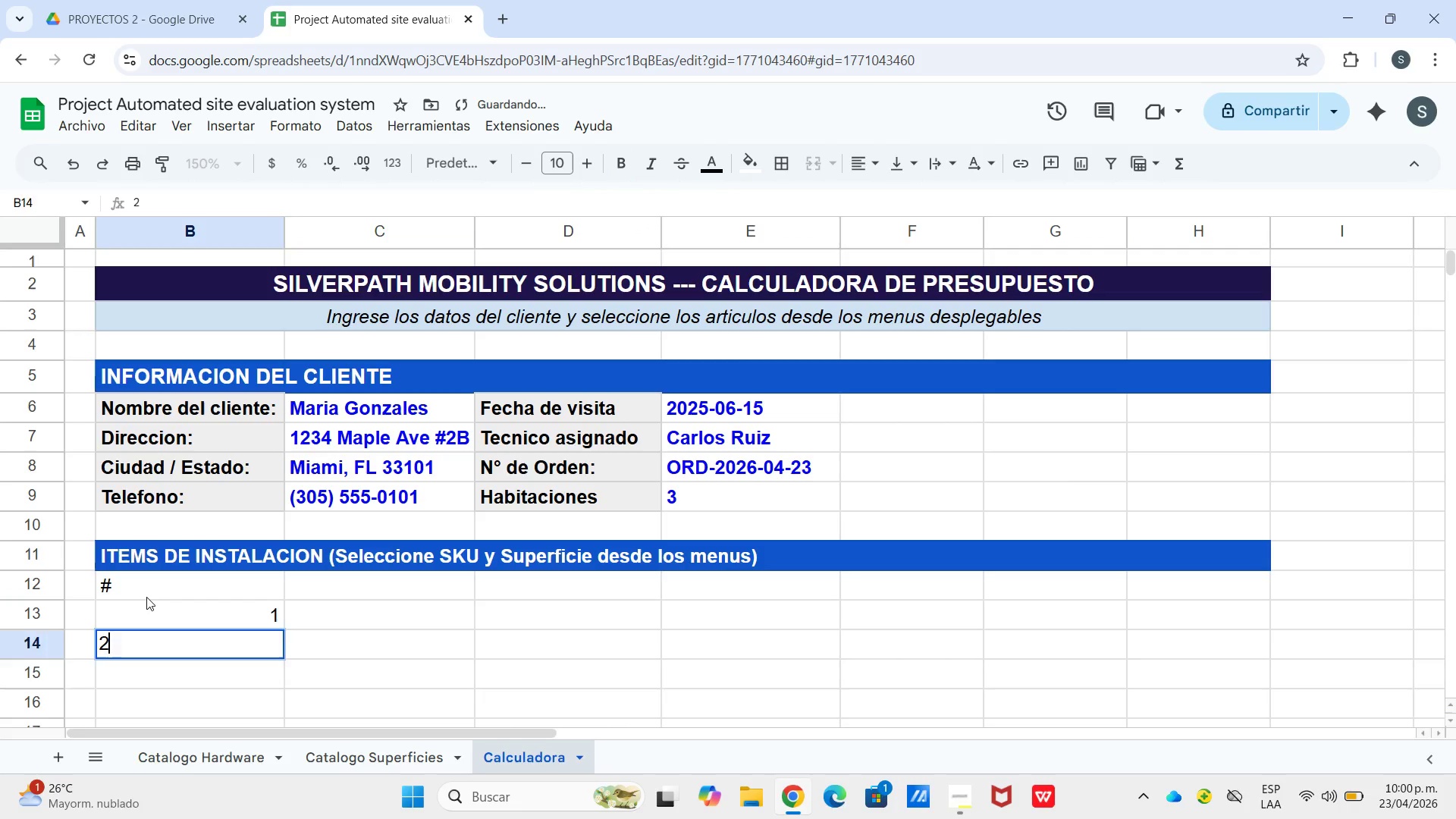 
key(Enter)
 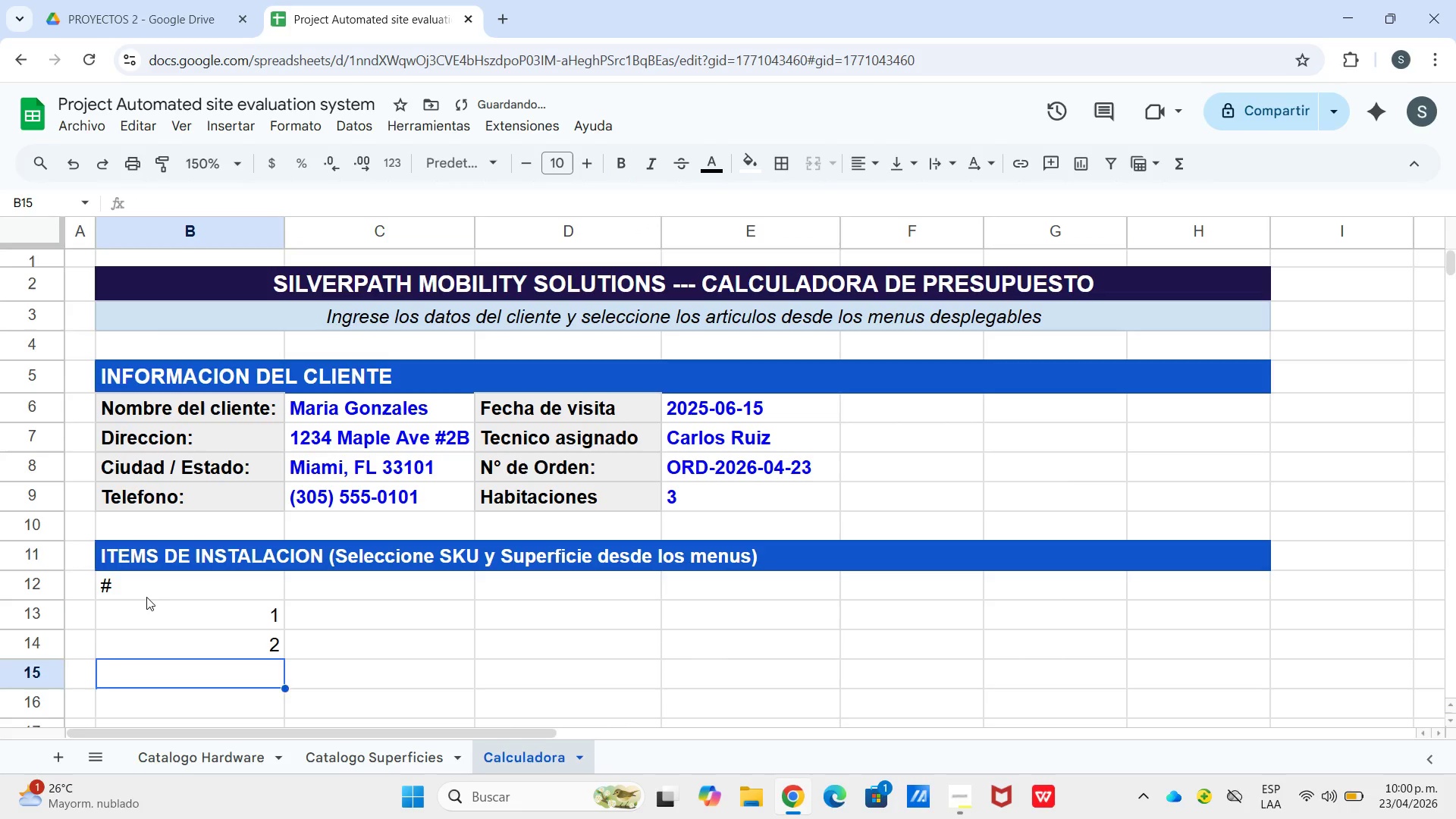 
key(3)
 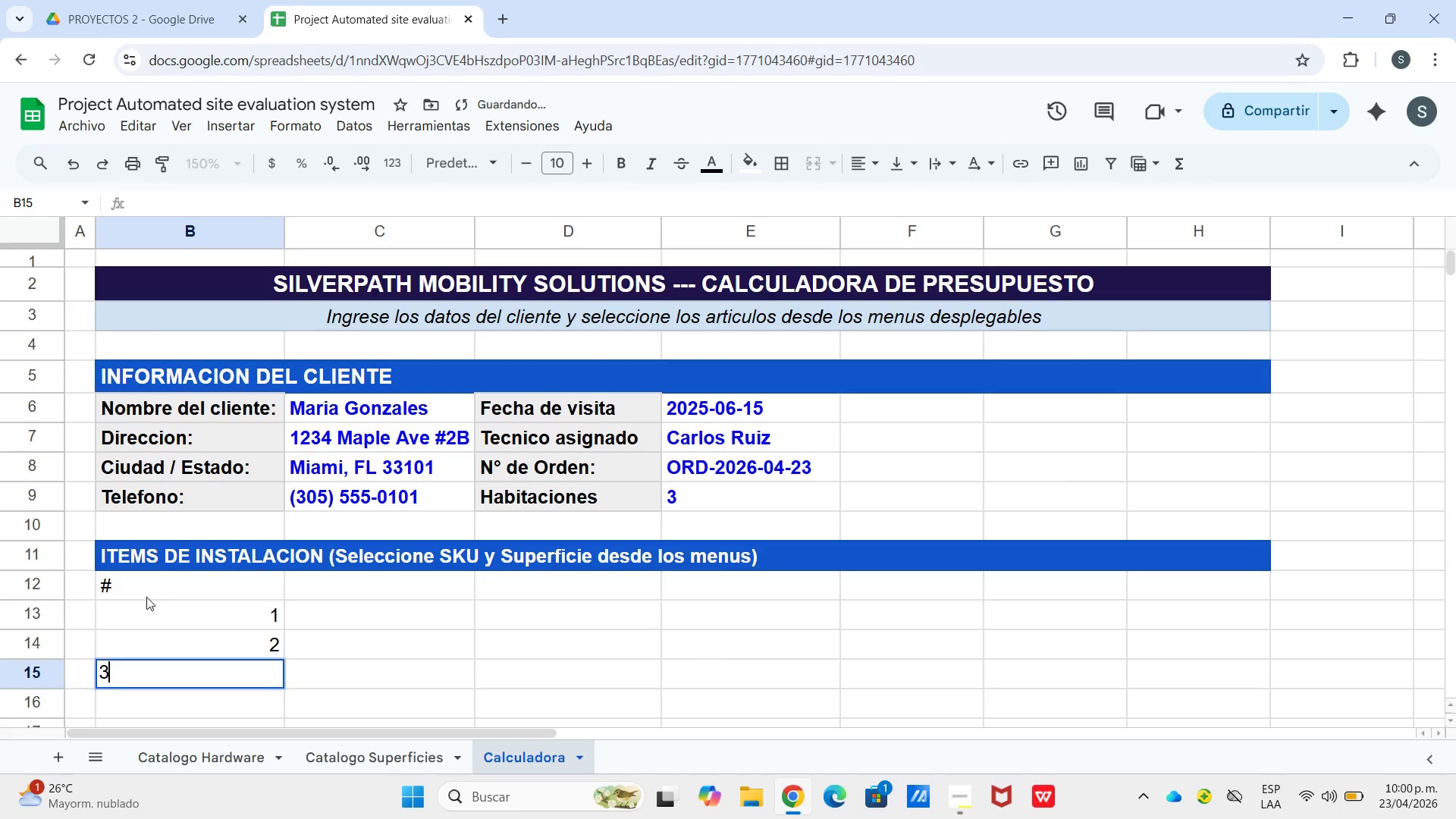 
key(Enter)
 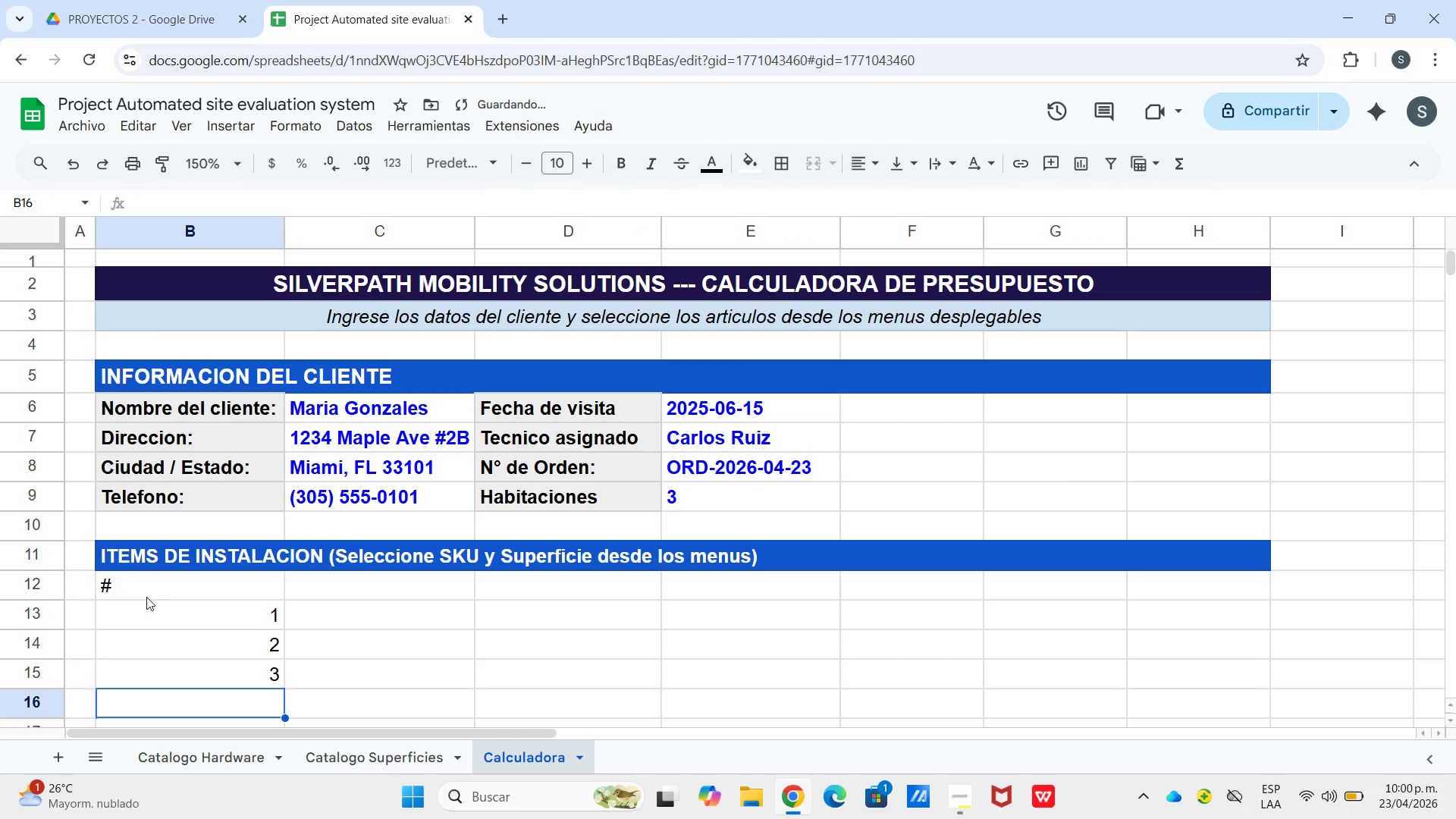 
key(4)
 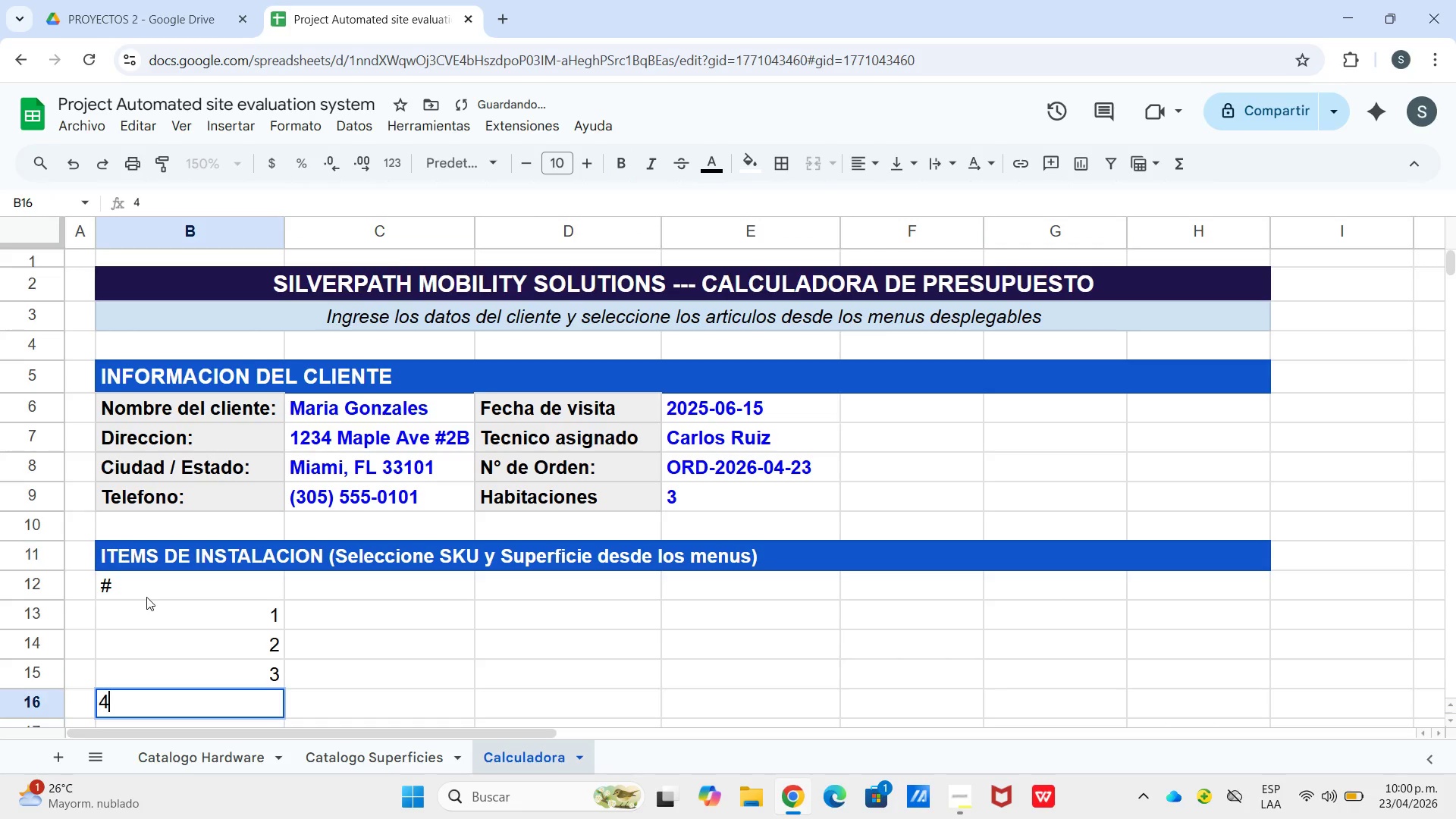 
key(Enter)
 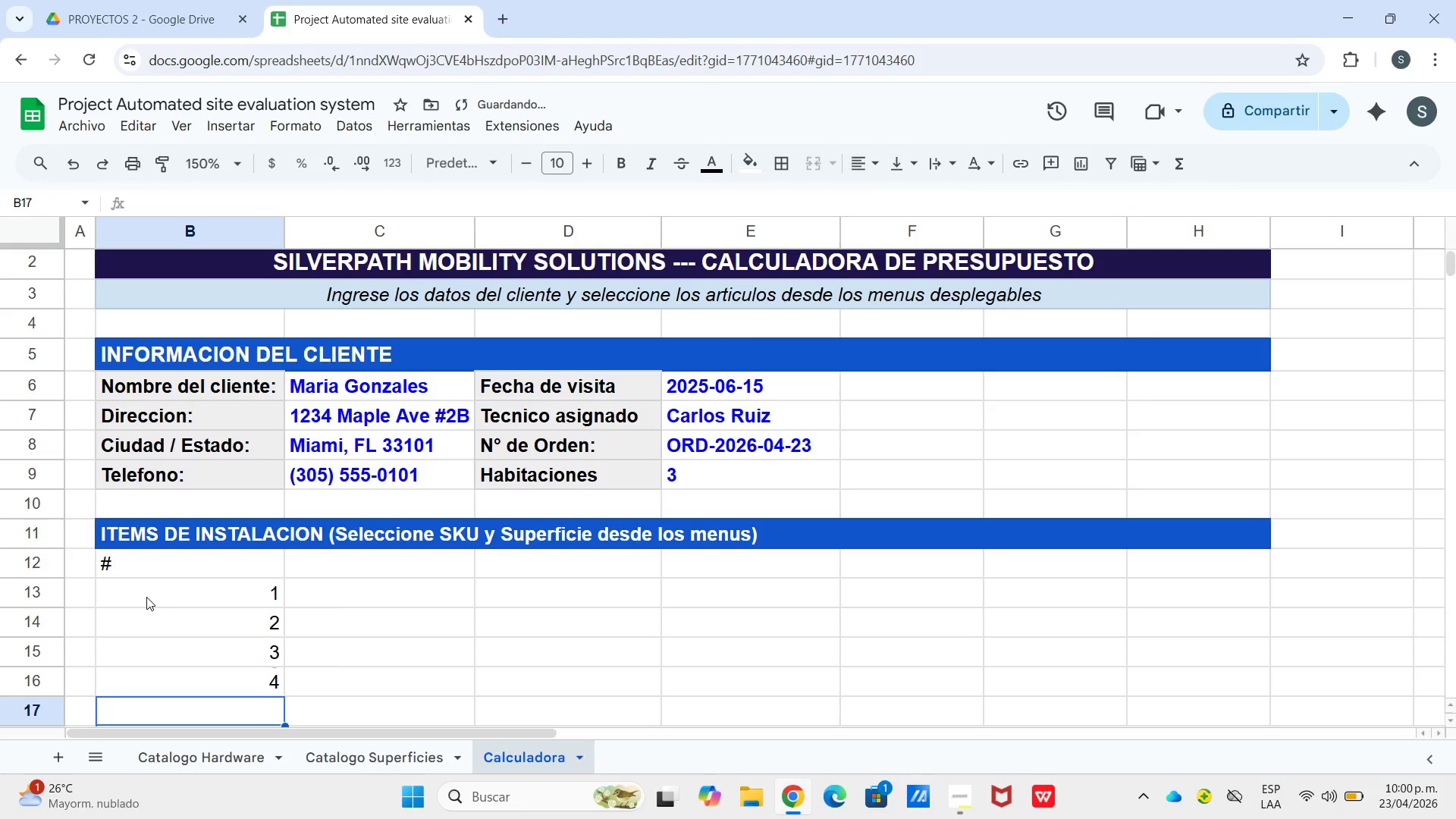 
key(5)
 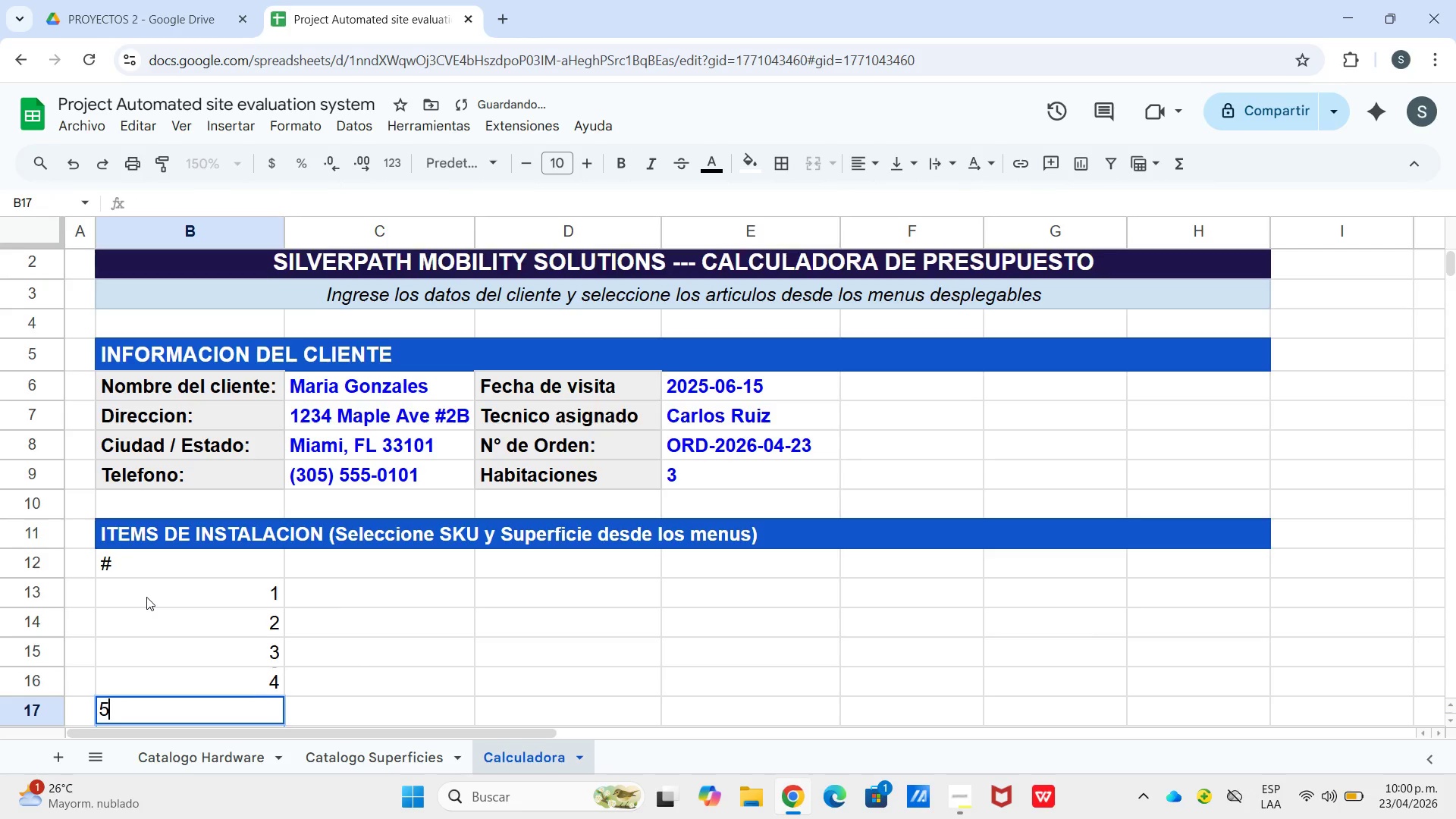 
key(Enter)
 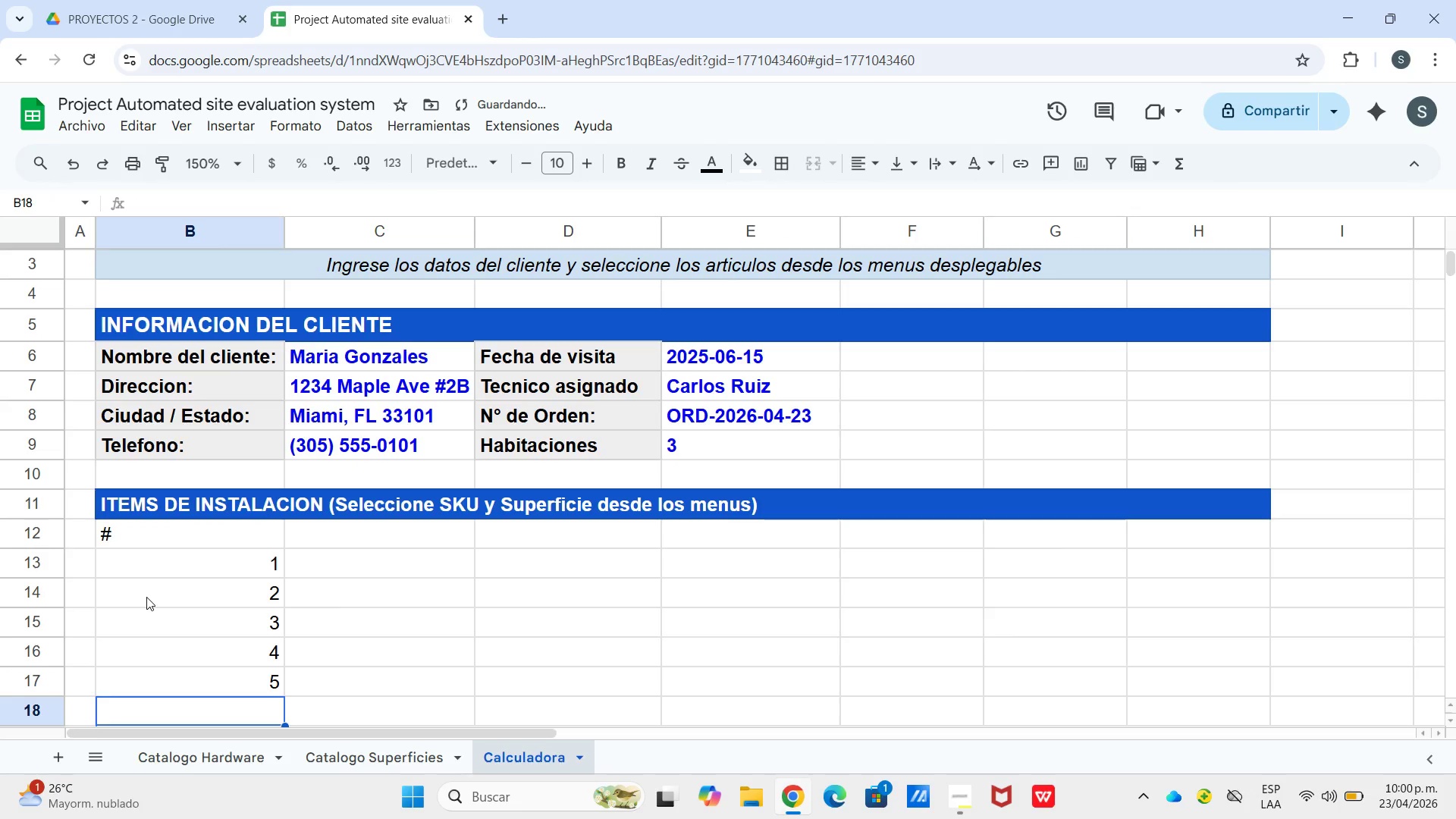 
key(6)
 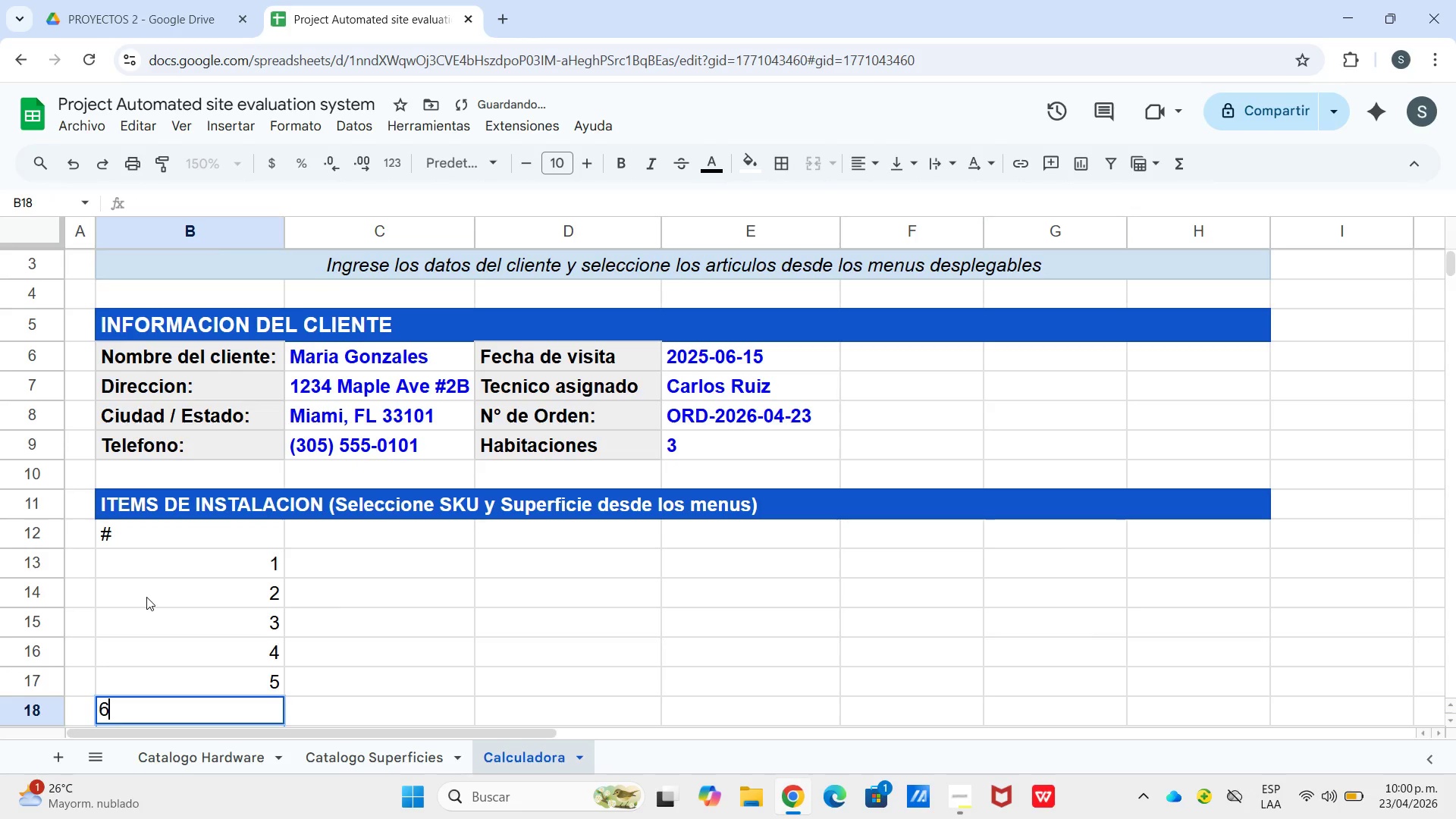 
key(Enter)
 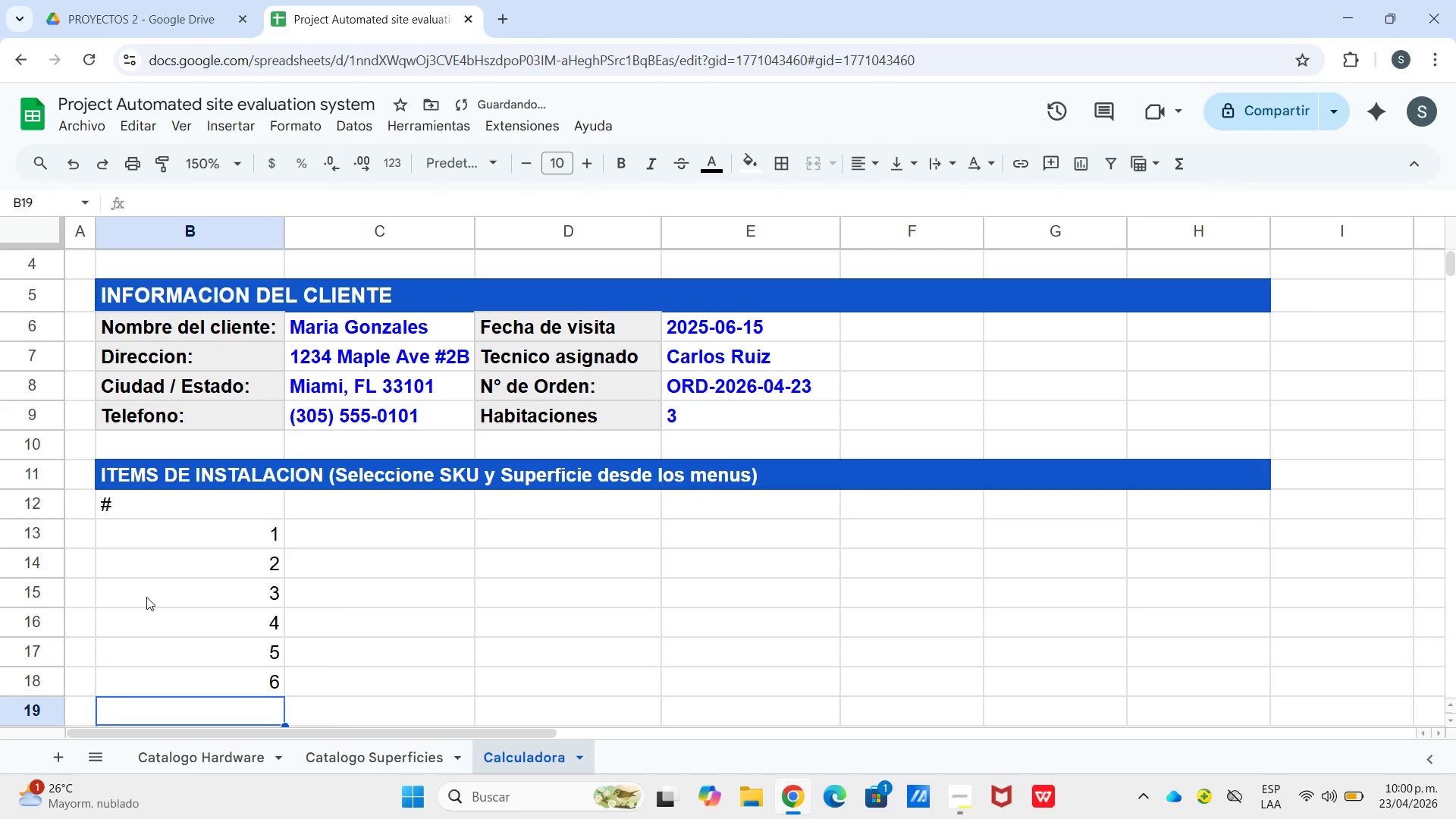 
key(7)
 